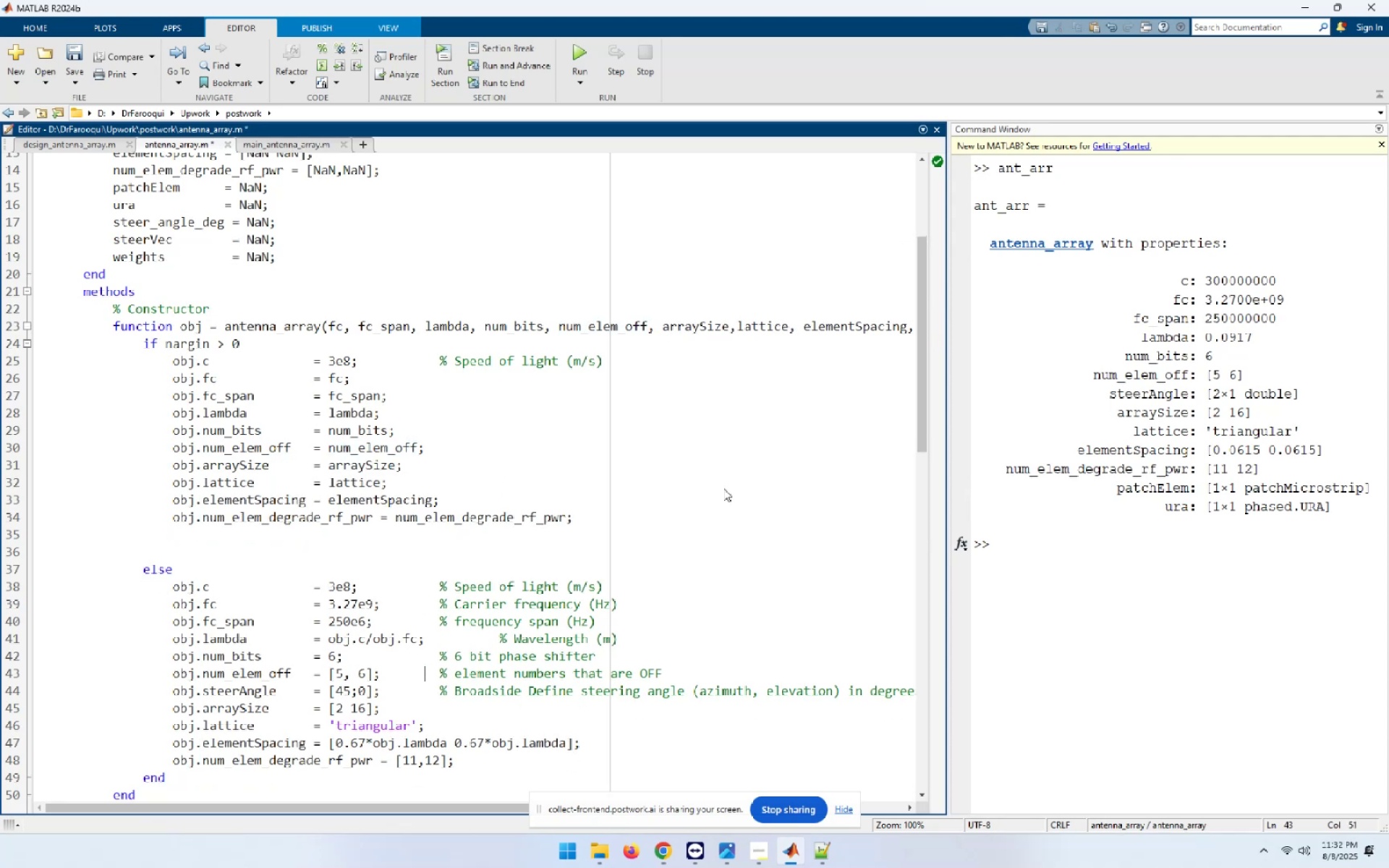 
key(ArrowDown)
 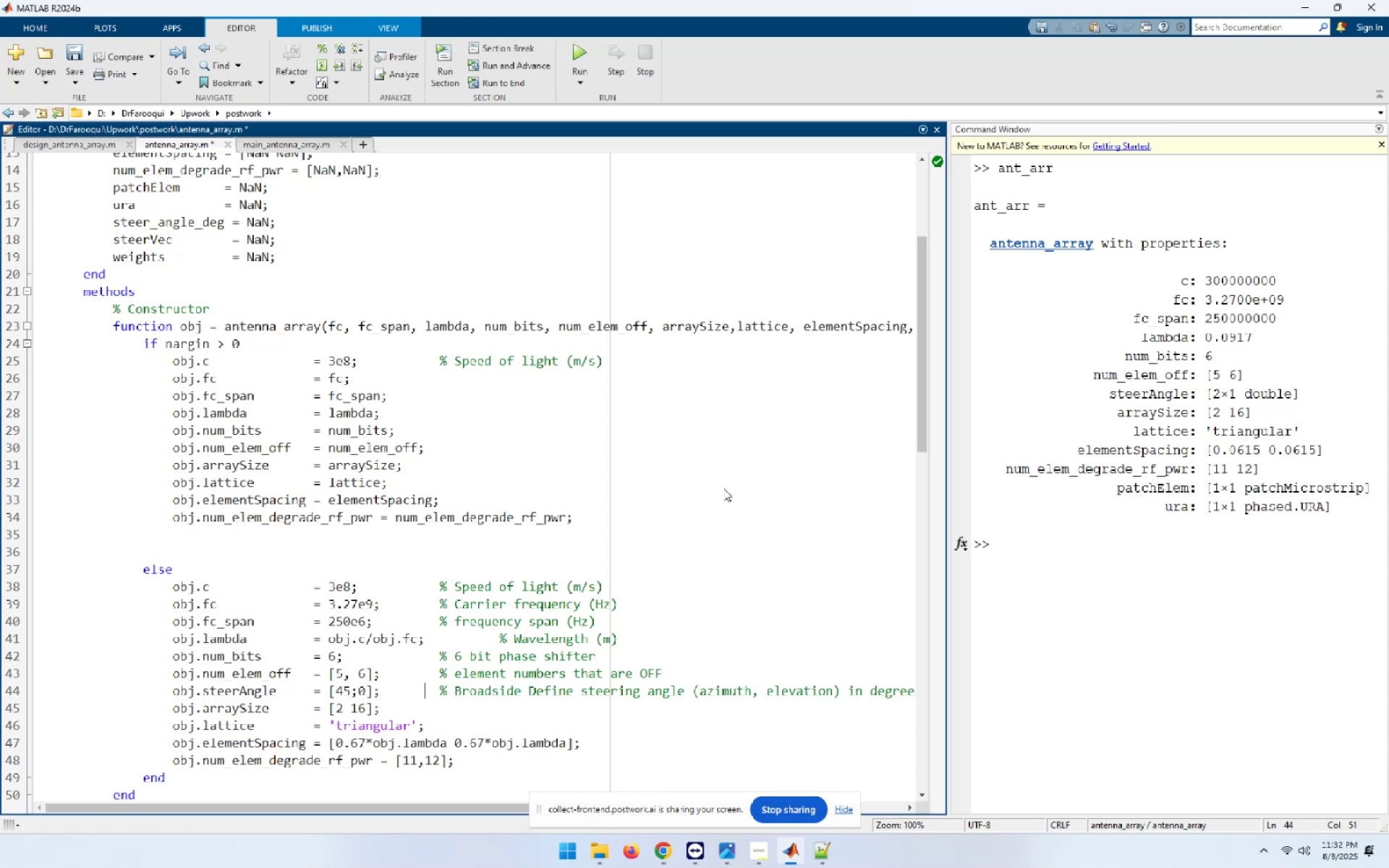 
key(Home)
 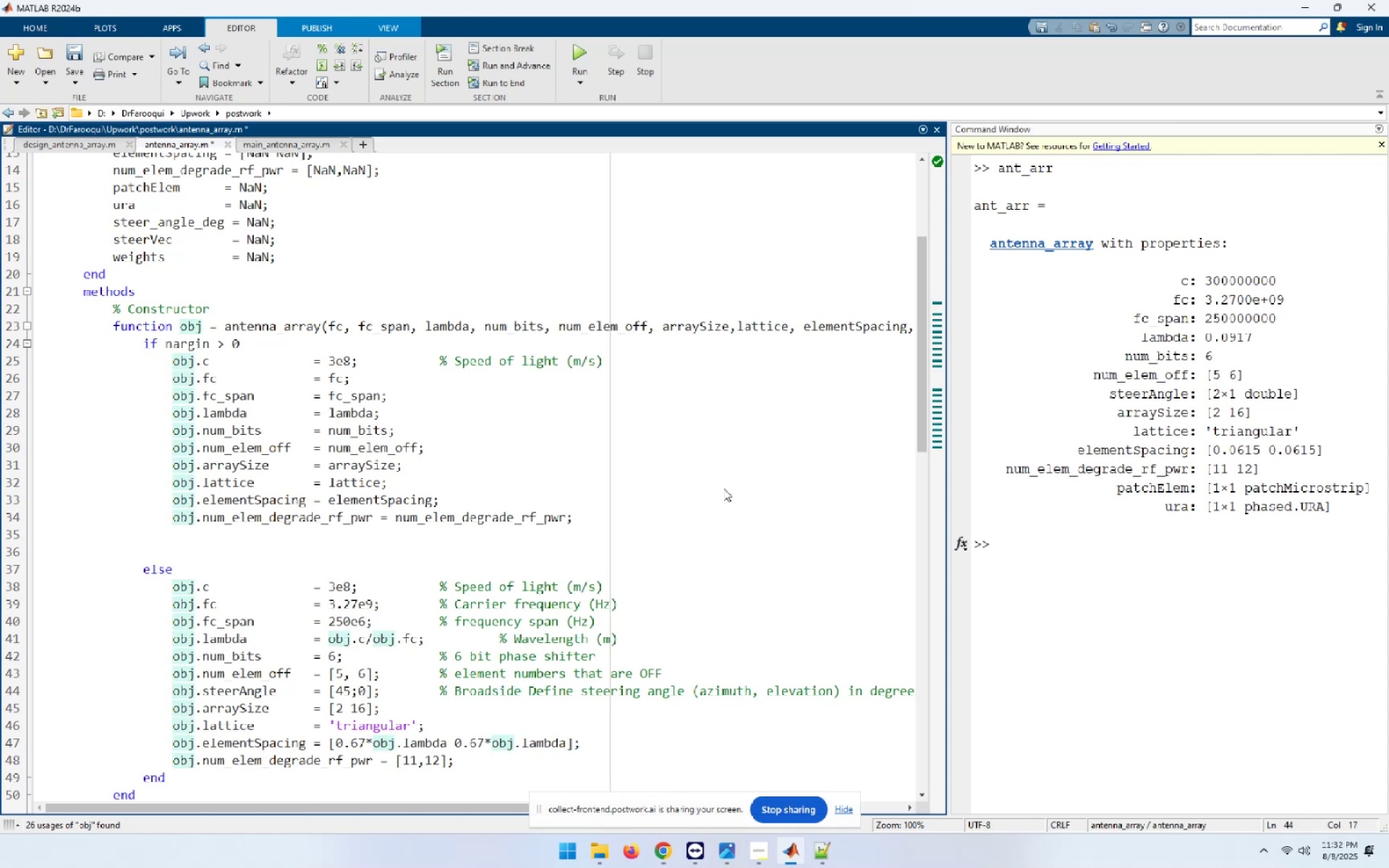 
key(Shift+End)
 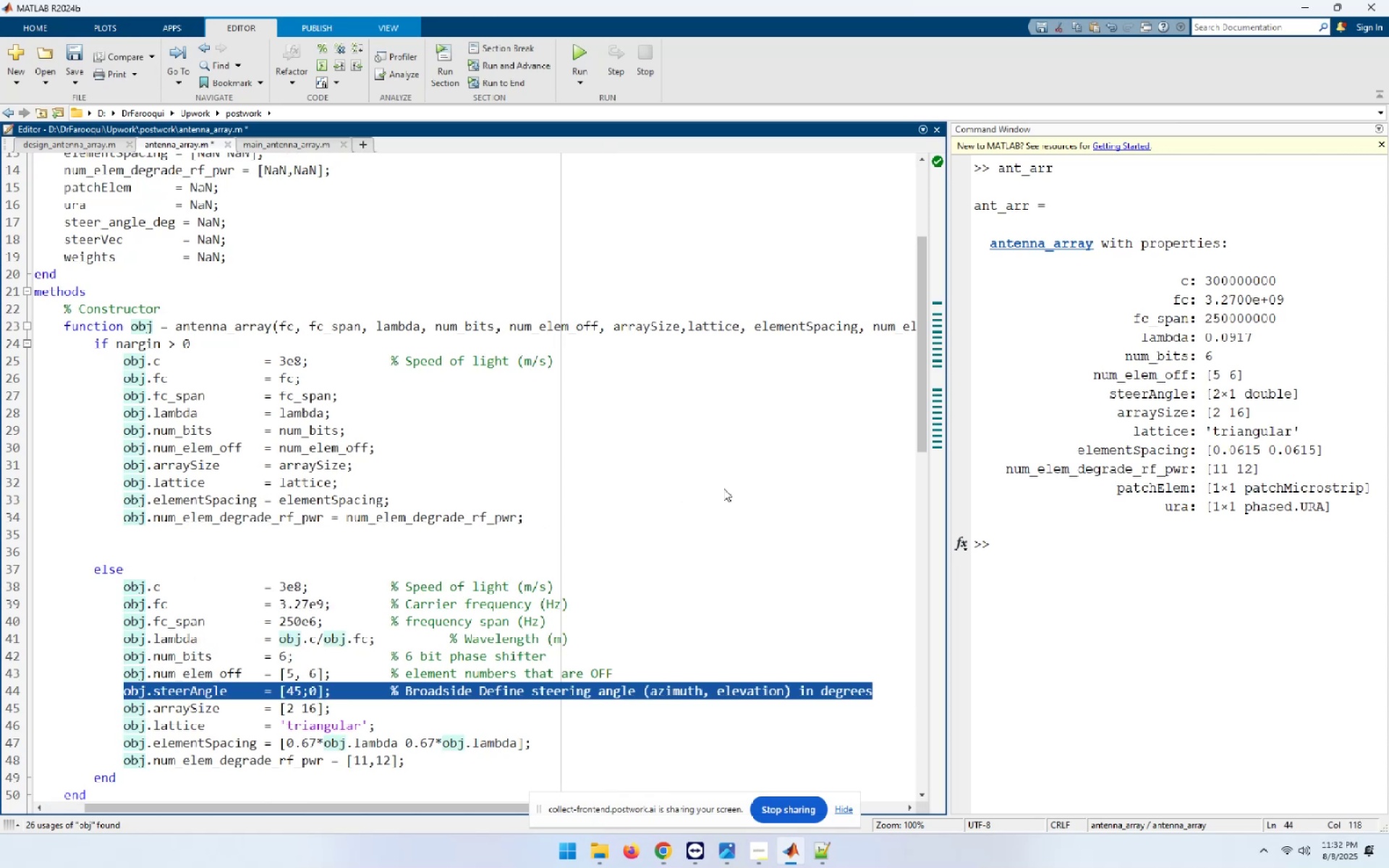 
key(Delete)
 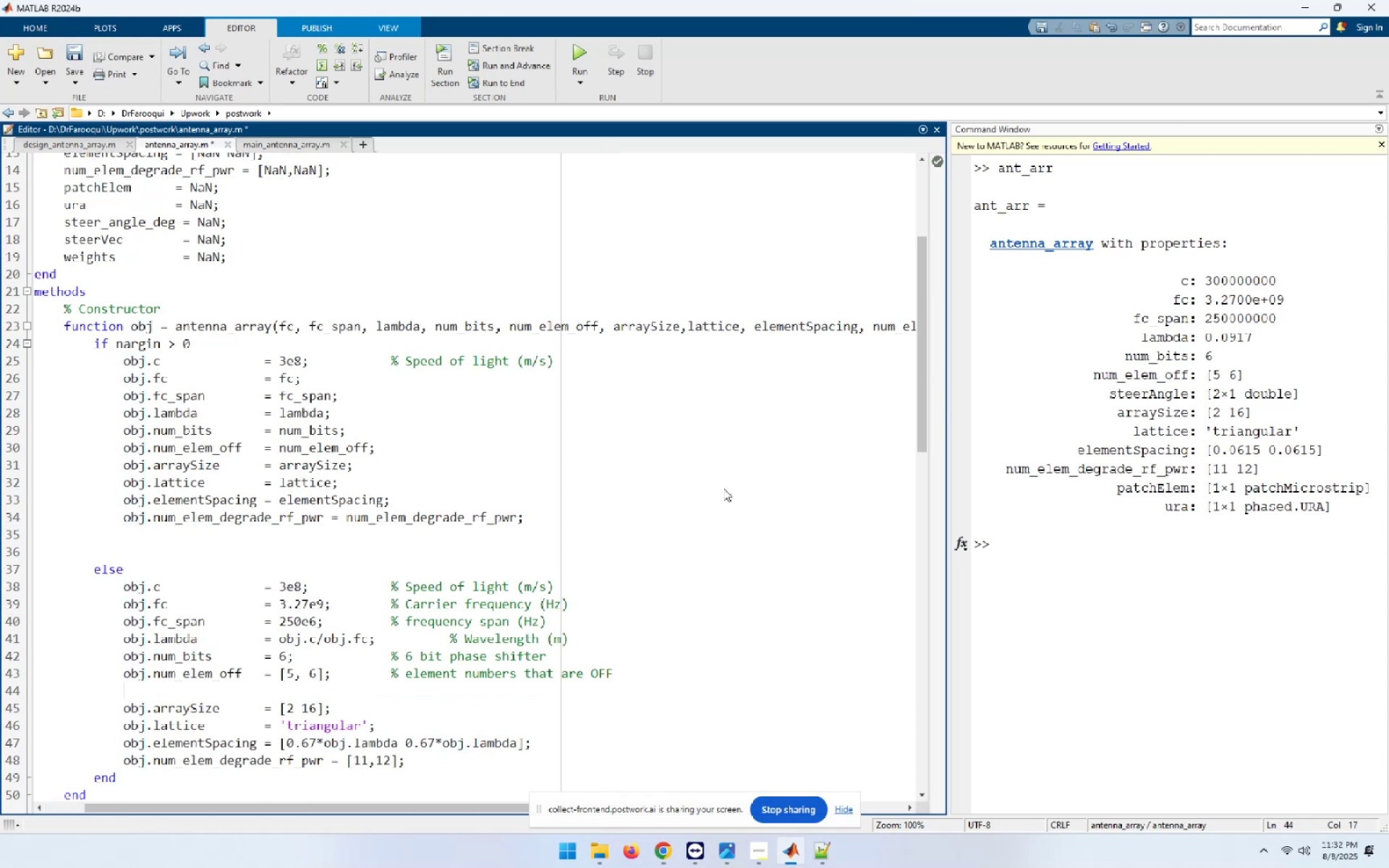 
key(ArrowUp)
 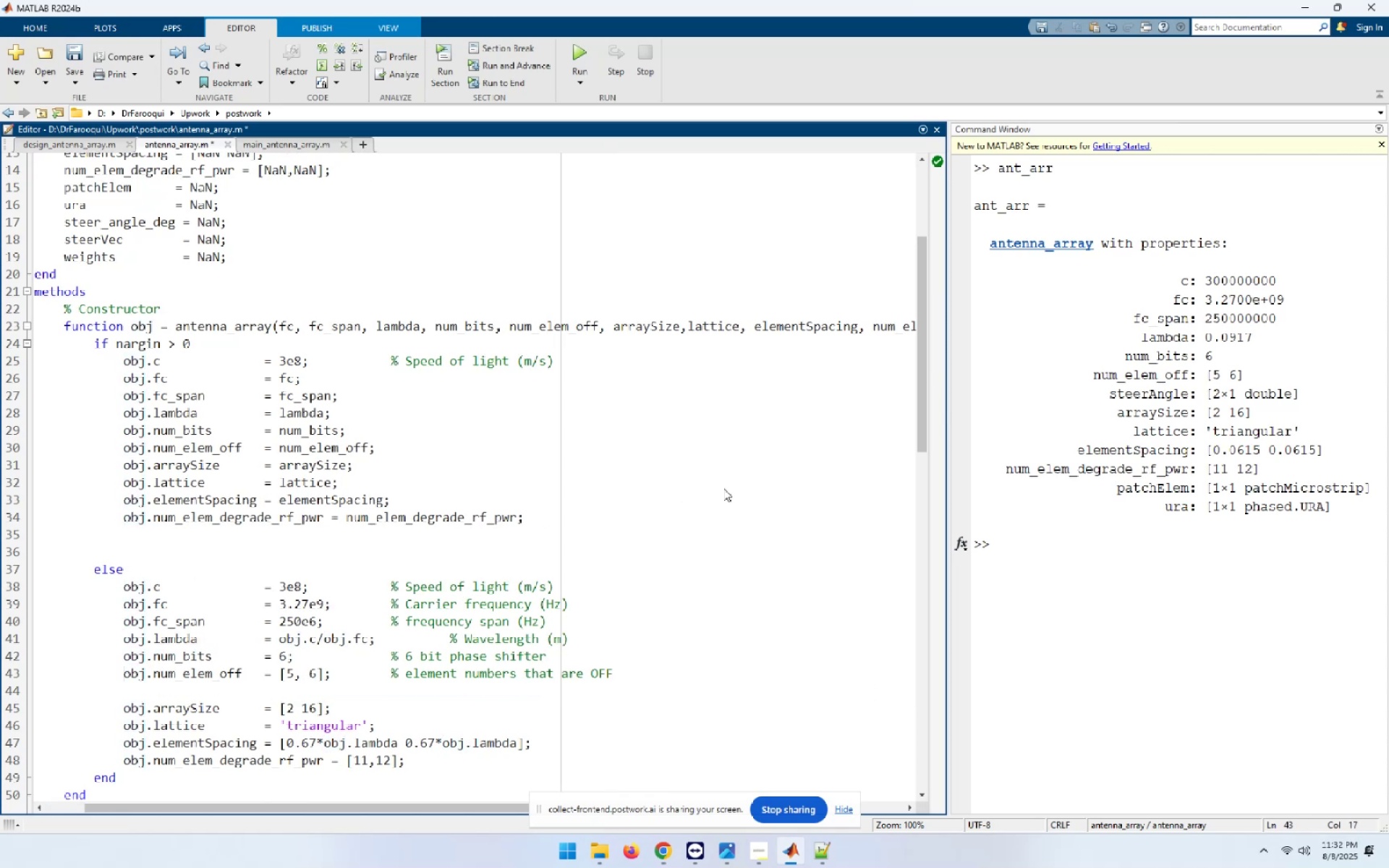 
key(End)
 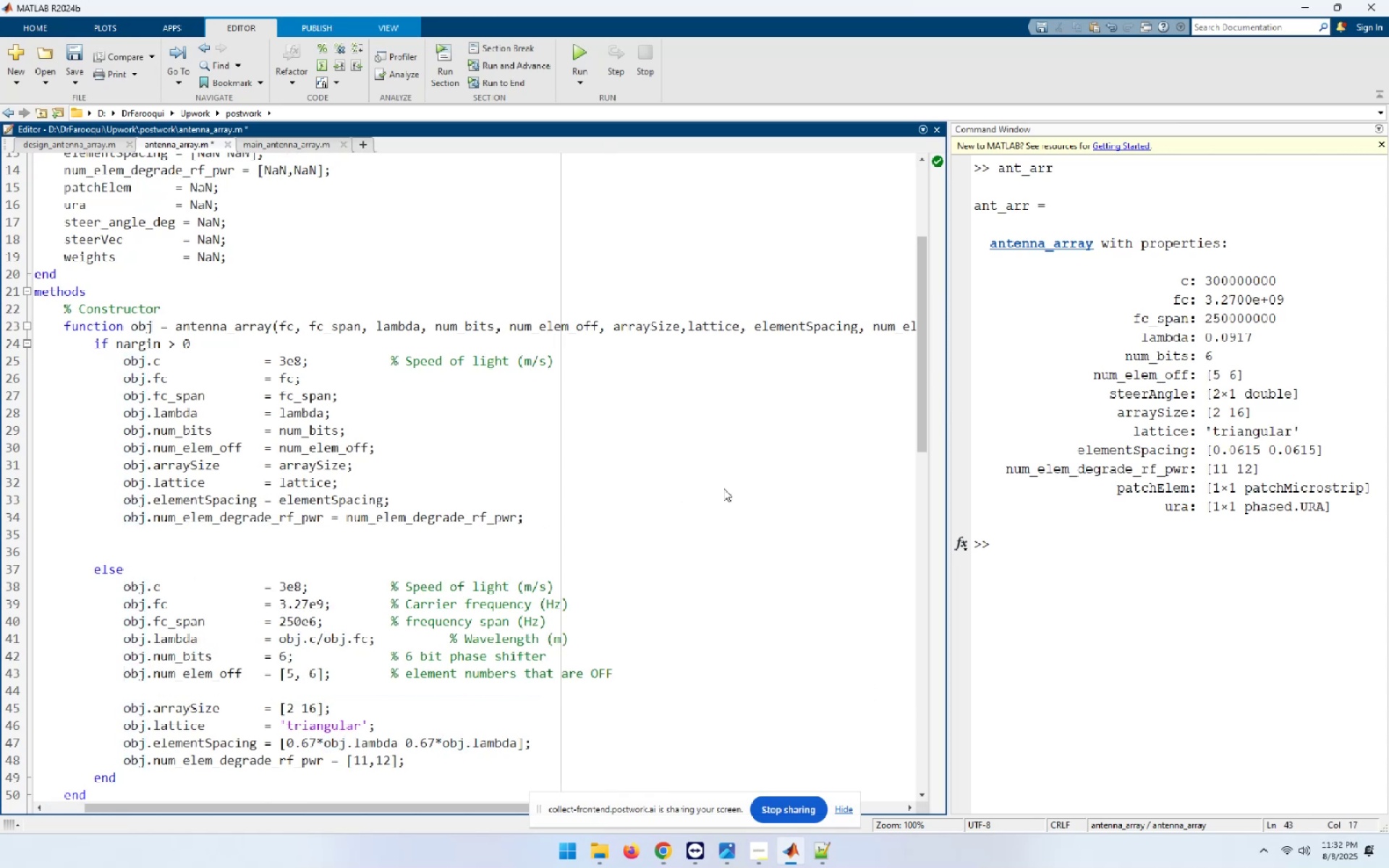 
key(Delete)
 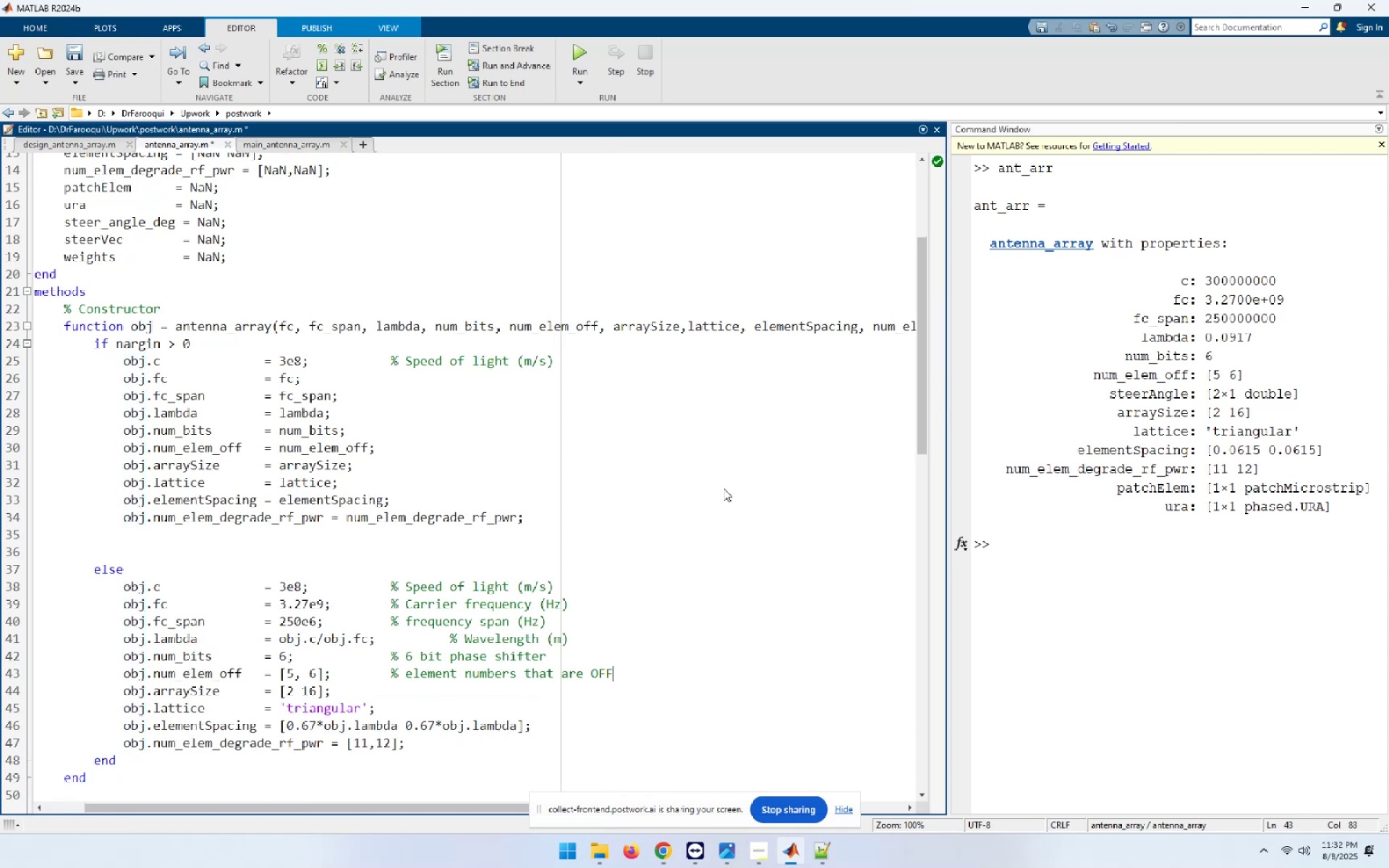 
key(Home)
 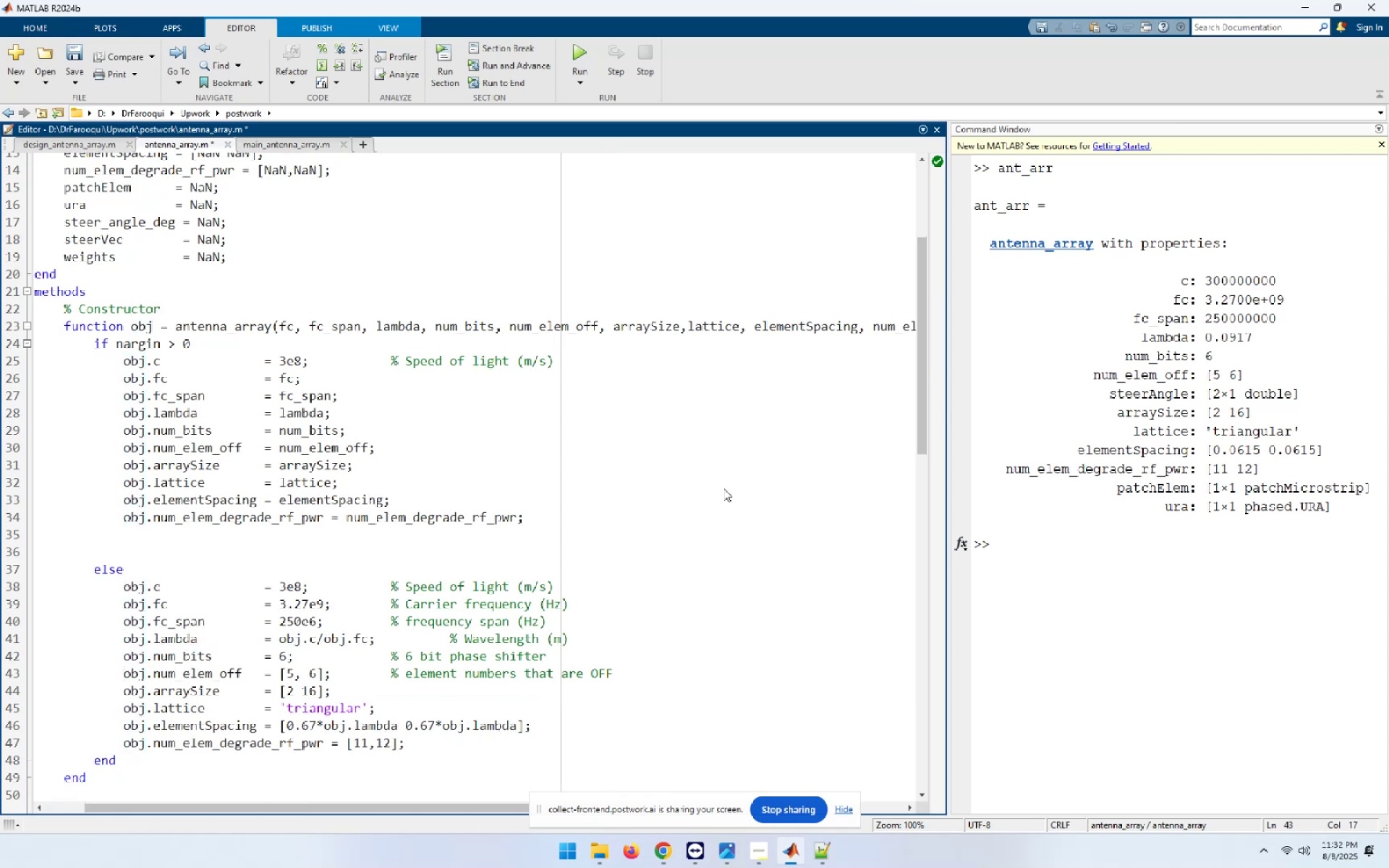 
hold_key(key=ArrowUp, duration=1.54)
 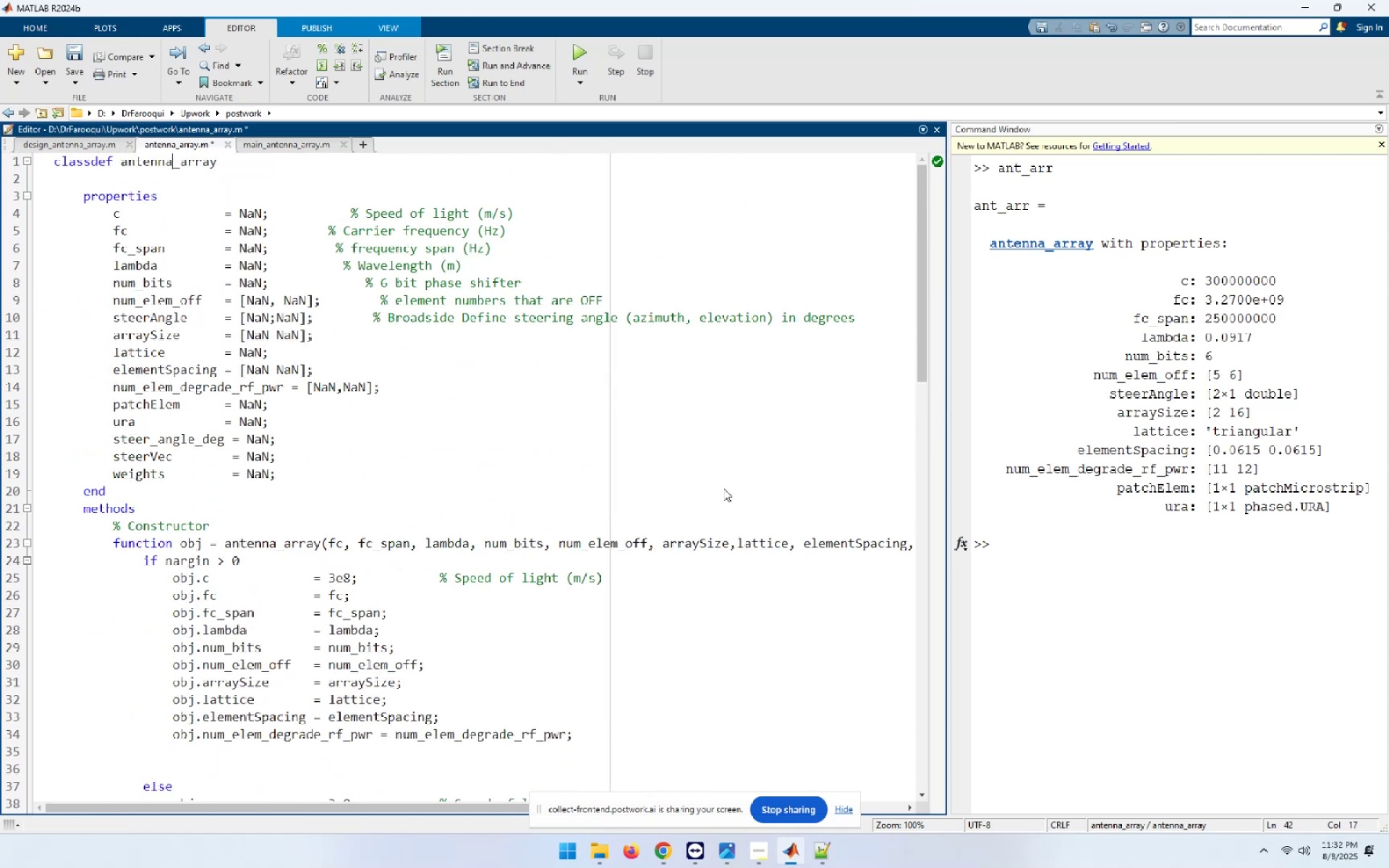 
hold_key(key=ArrowUp, duration=0.3)
 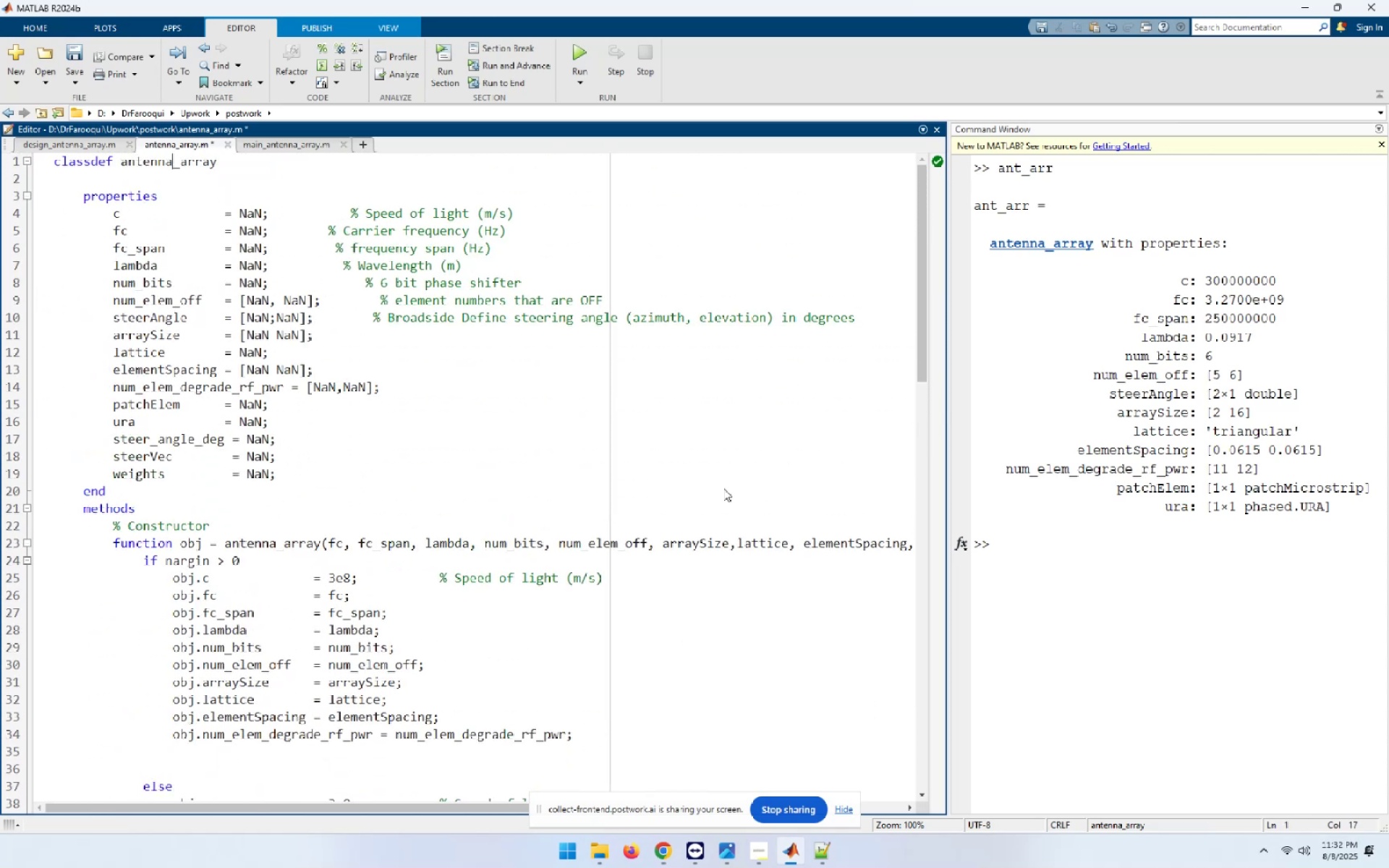 
hold_key(key=ArrowDown, duration=1.5)
 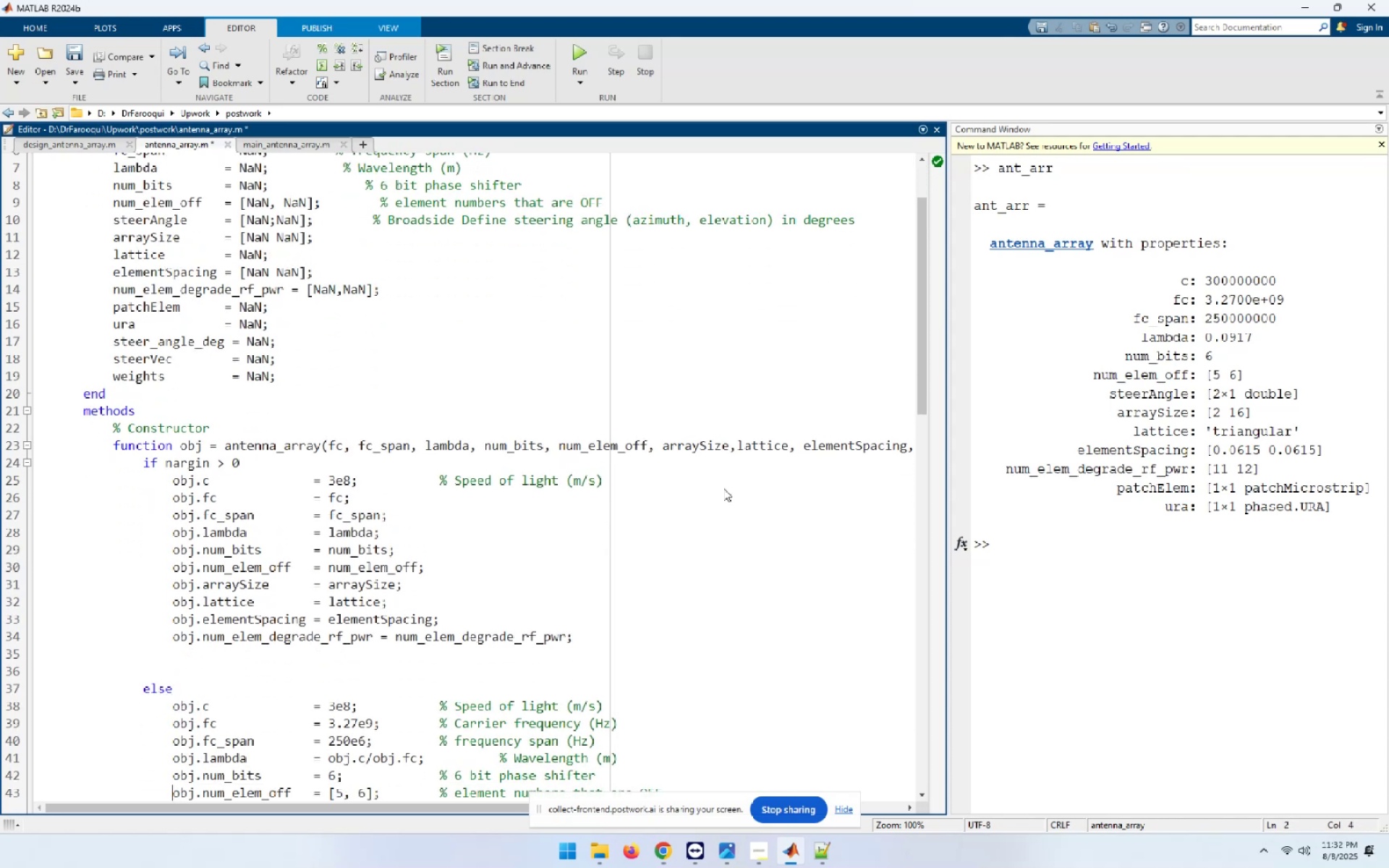 
hold_key(key=ArrowDown, duration=0.72)
 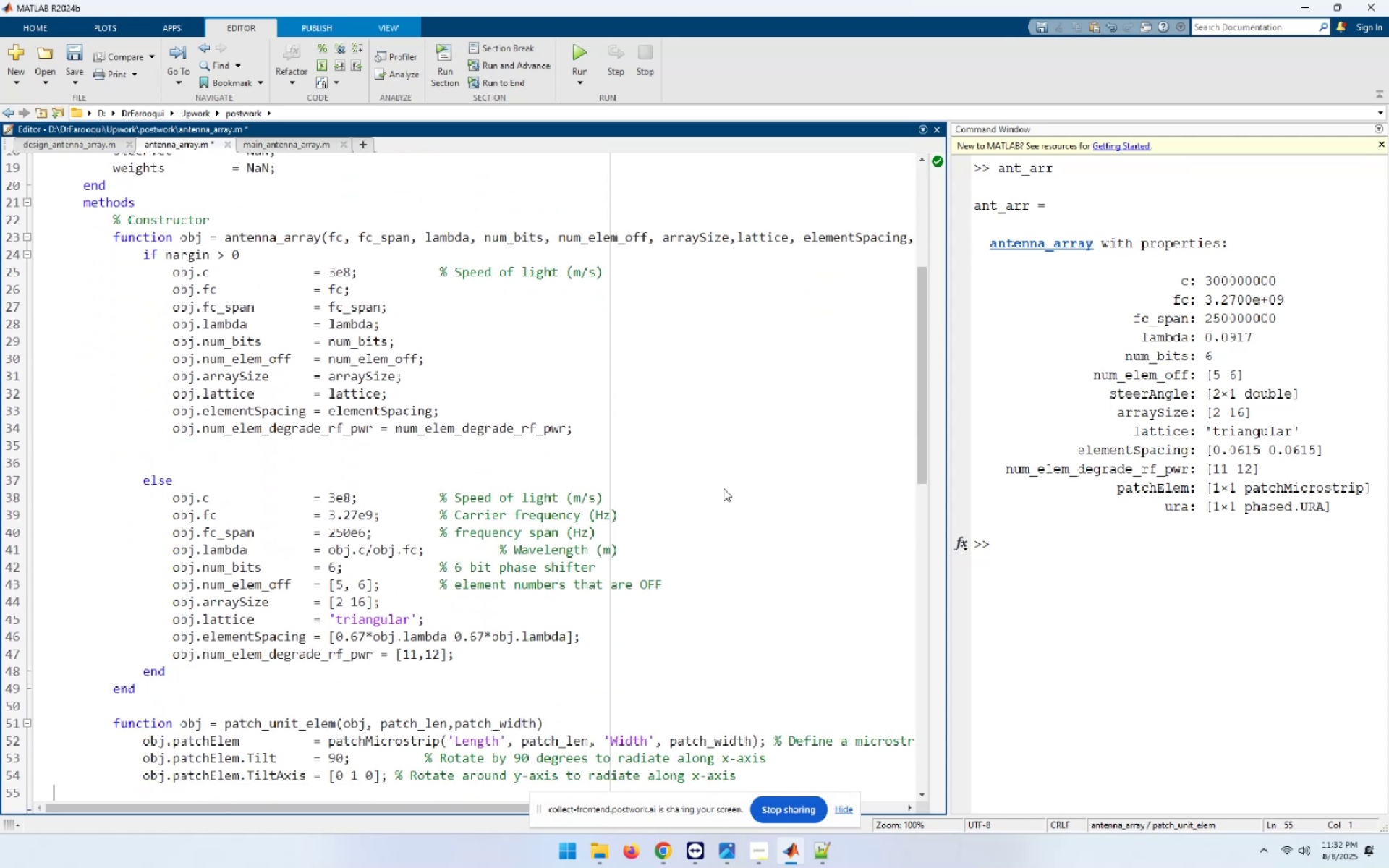 
key(Control+S)
 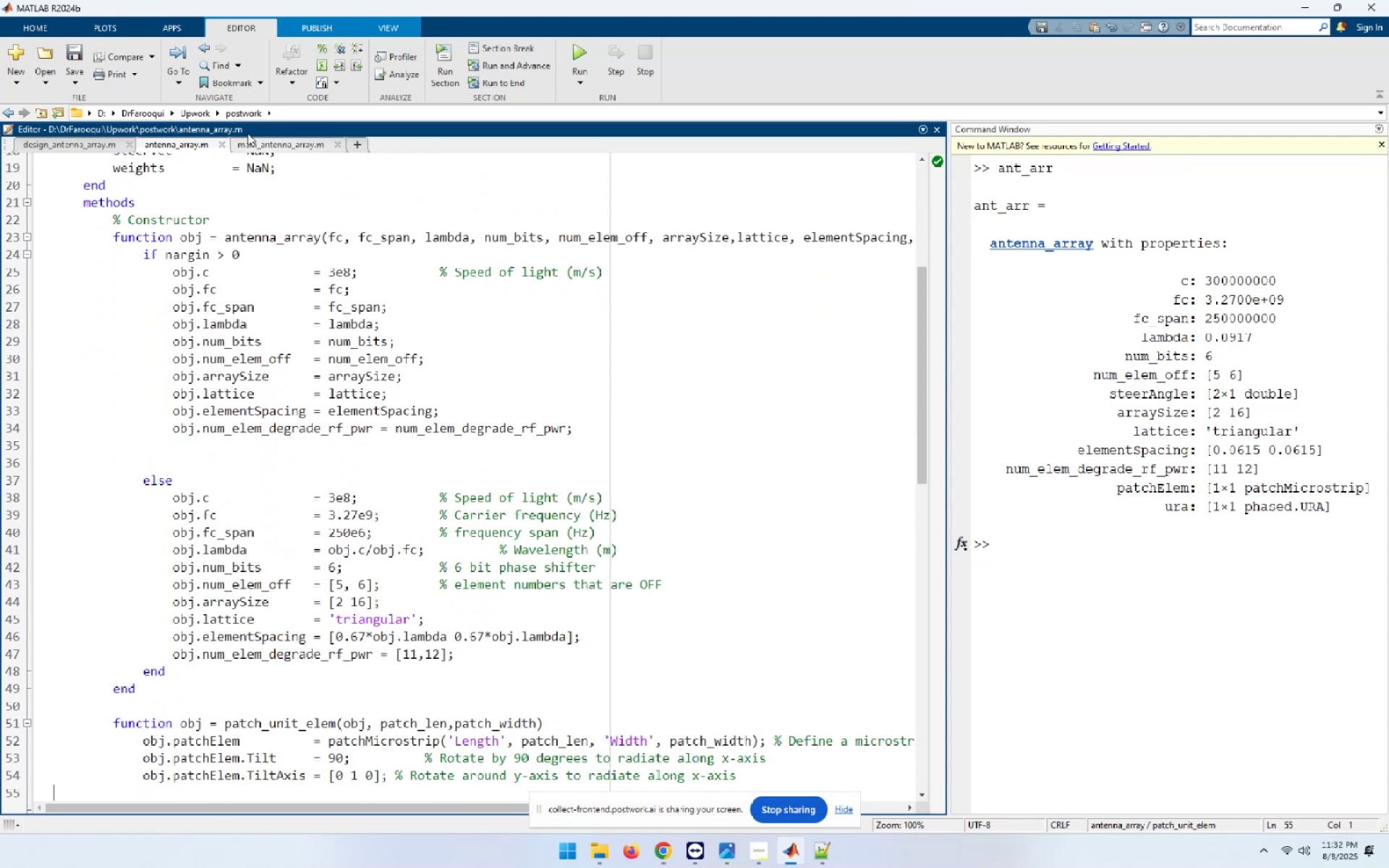 
left_click([271, 140])
 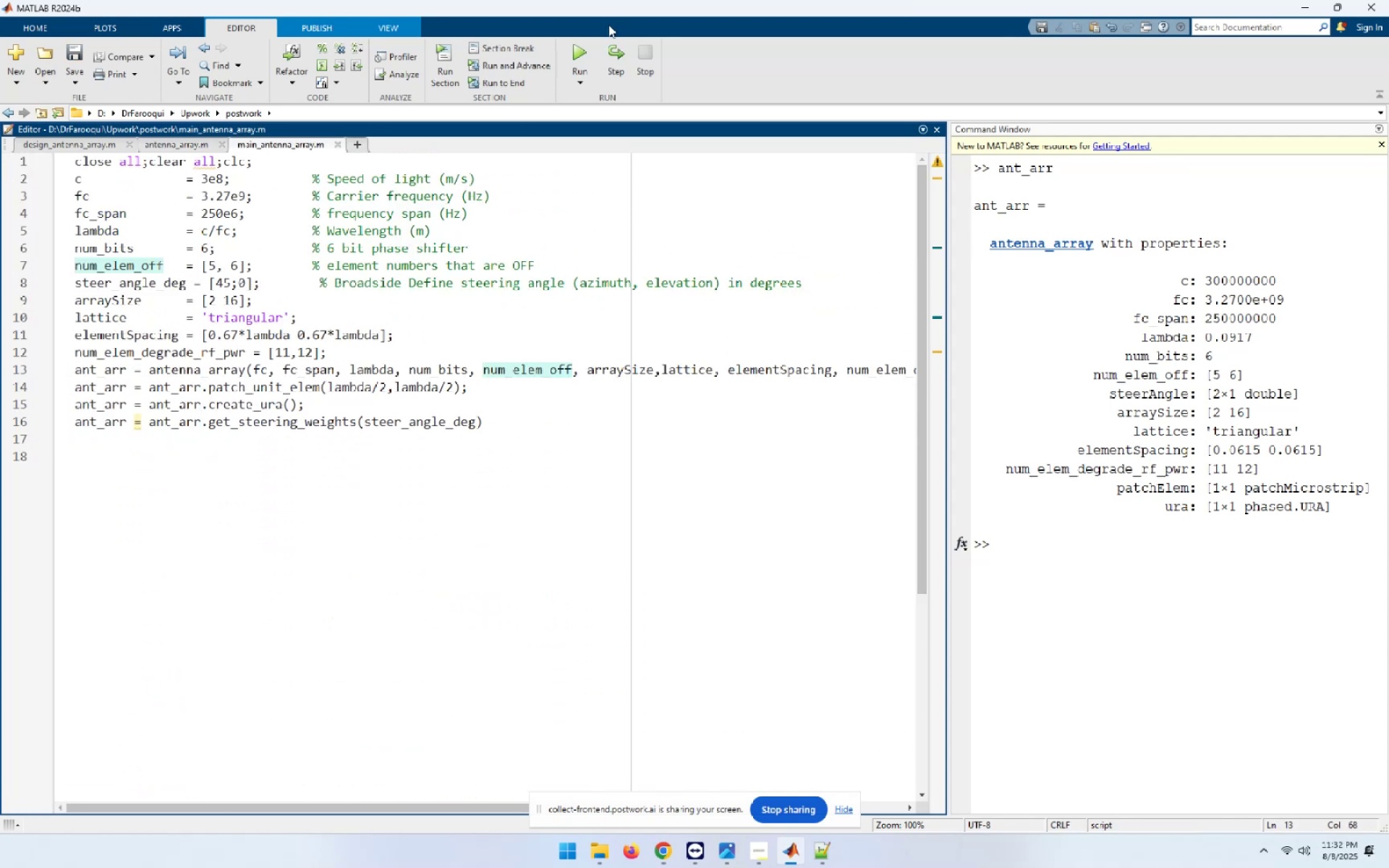 
left_click([586, 42])
 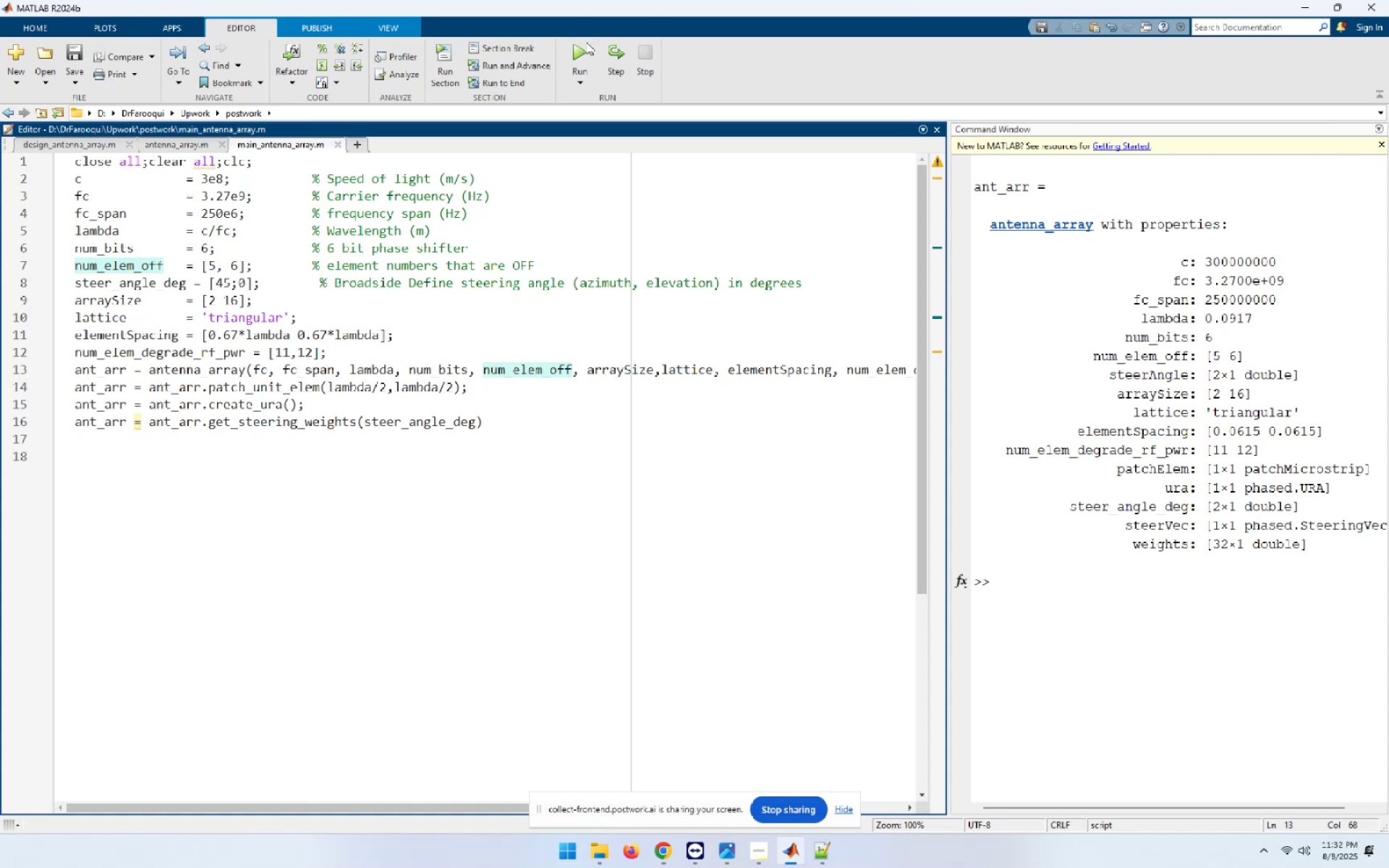 
wait(10.7)
 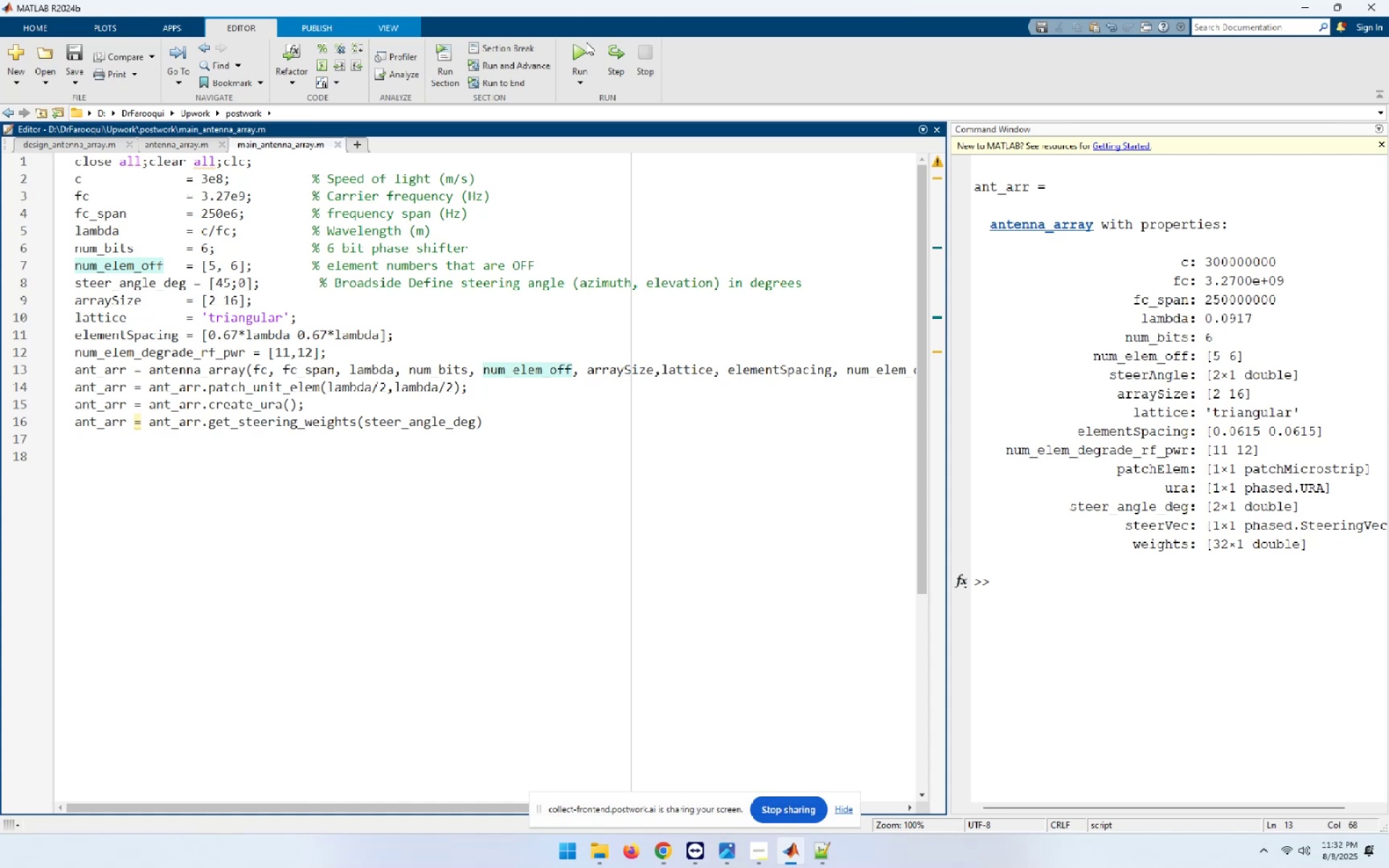 
left_click([174, 143])
 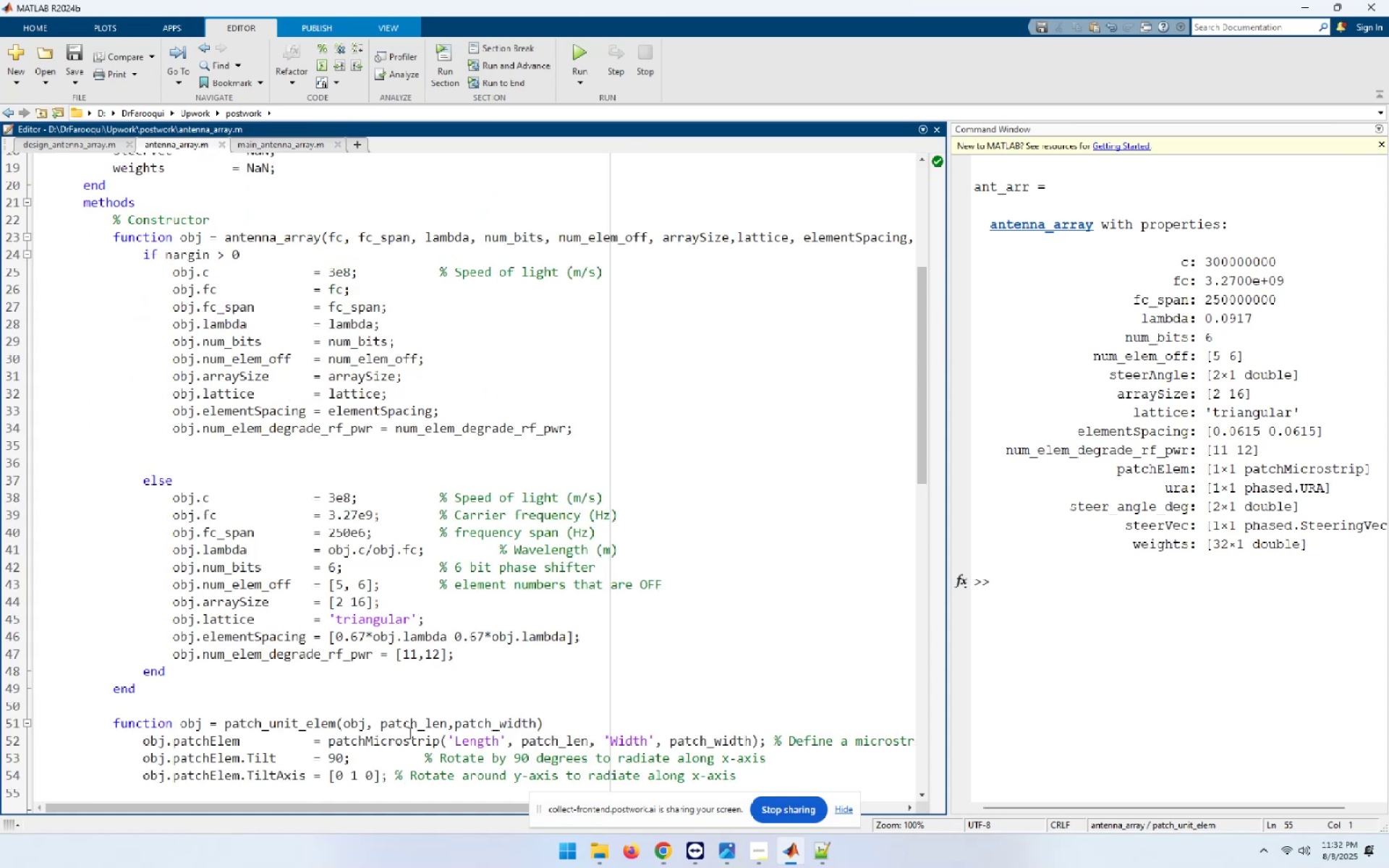 
scroll: coordinate [409, 733], scroll_direction: down, amount: 5.0
 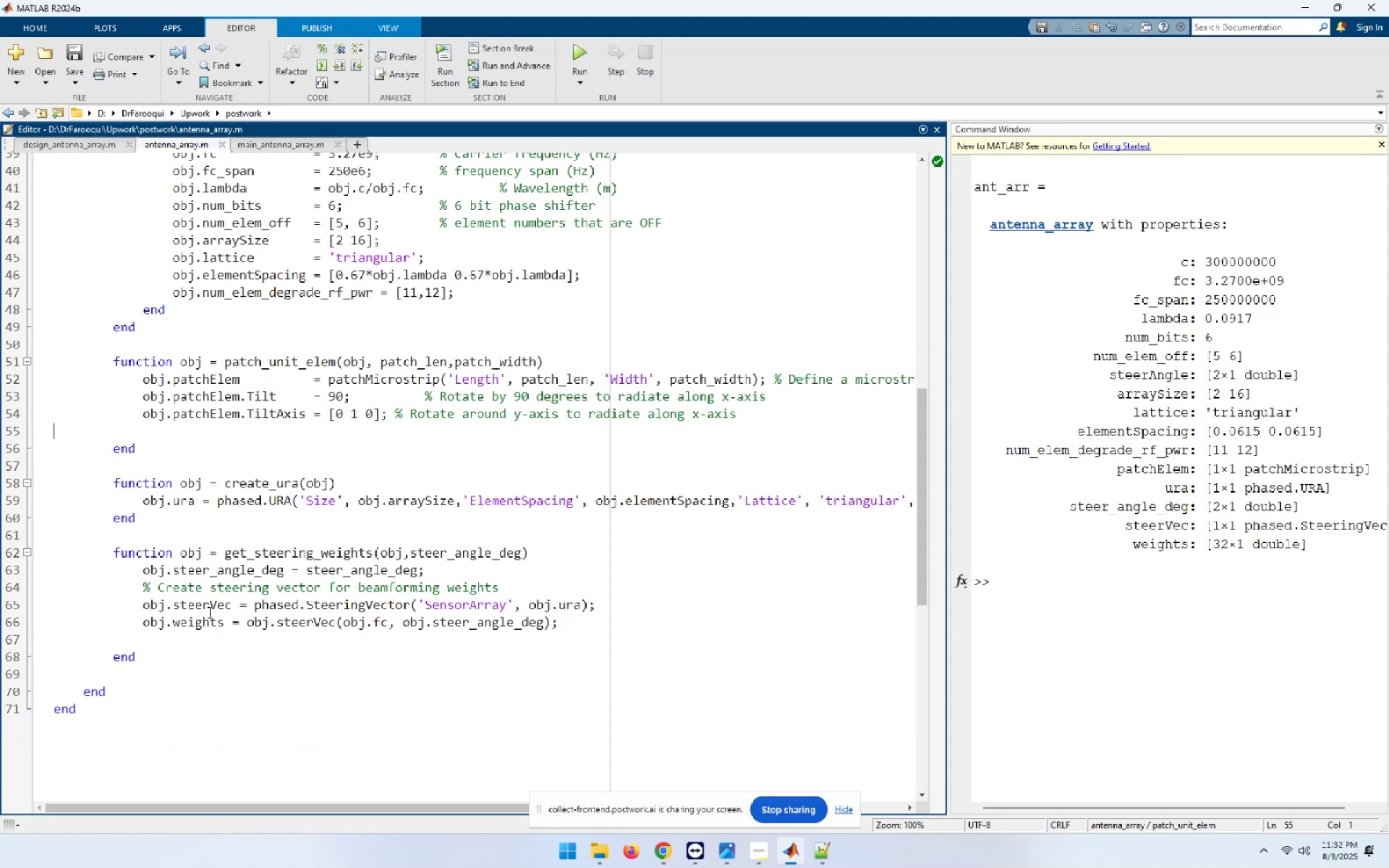 
left_click([209, 605])
 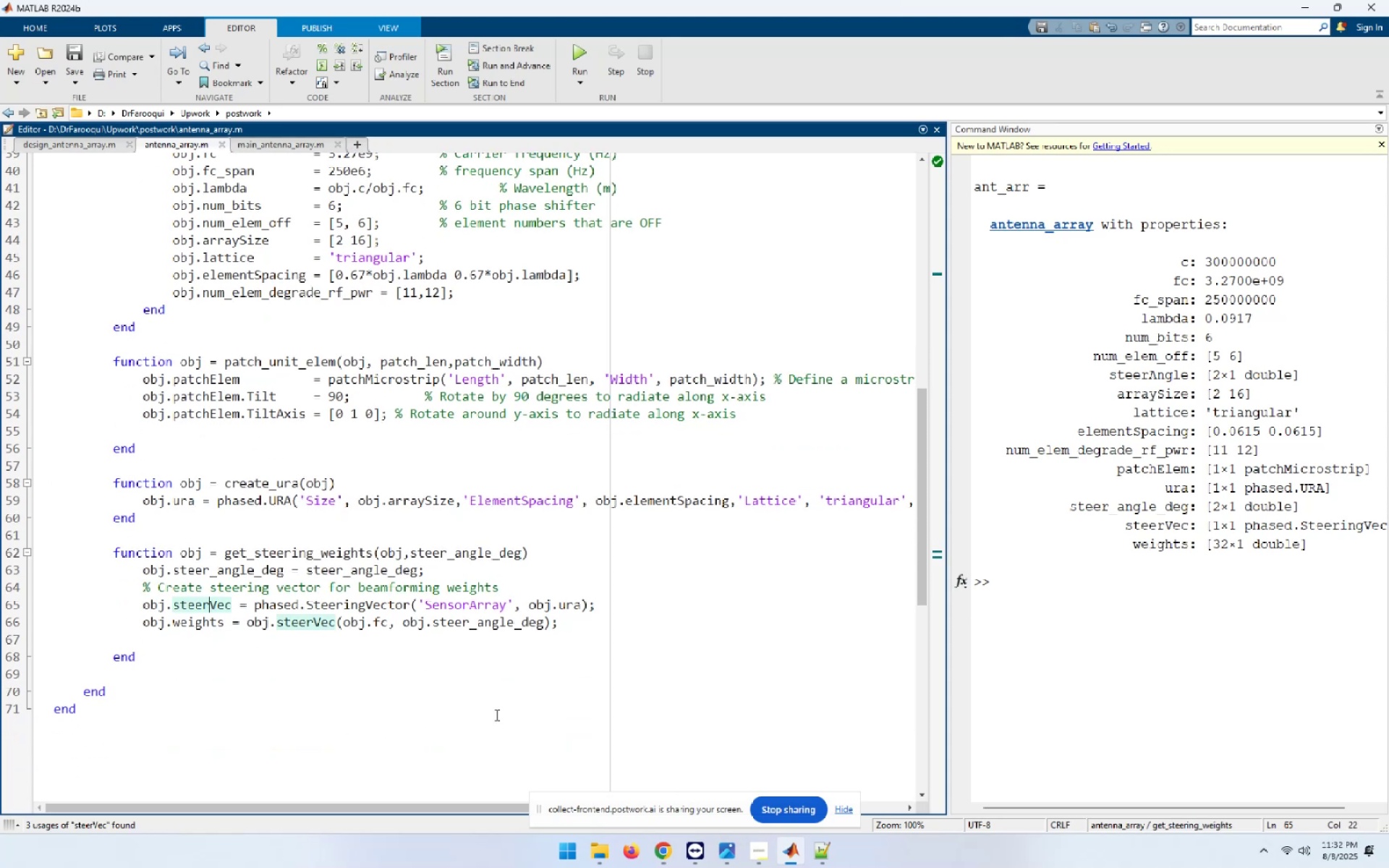 
key(Shift+Minus)
 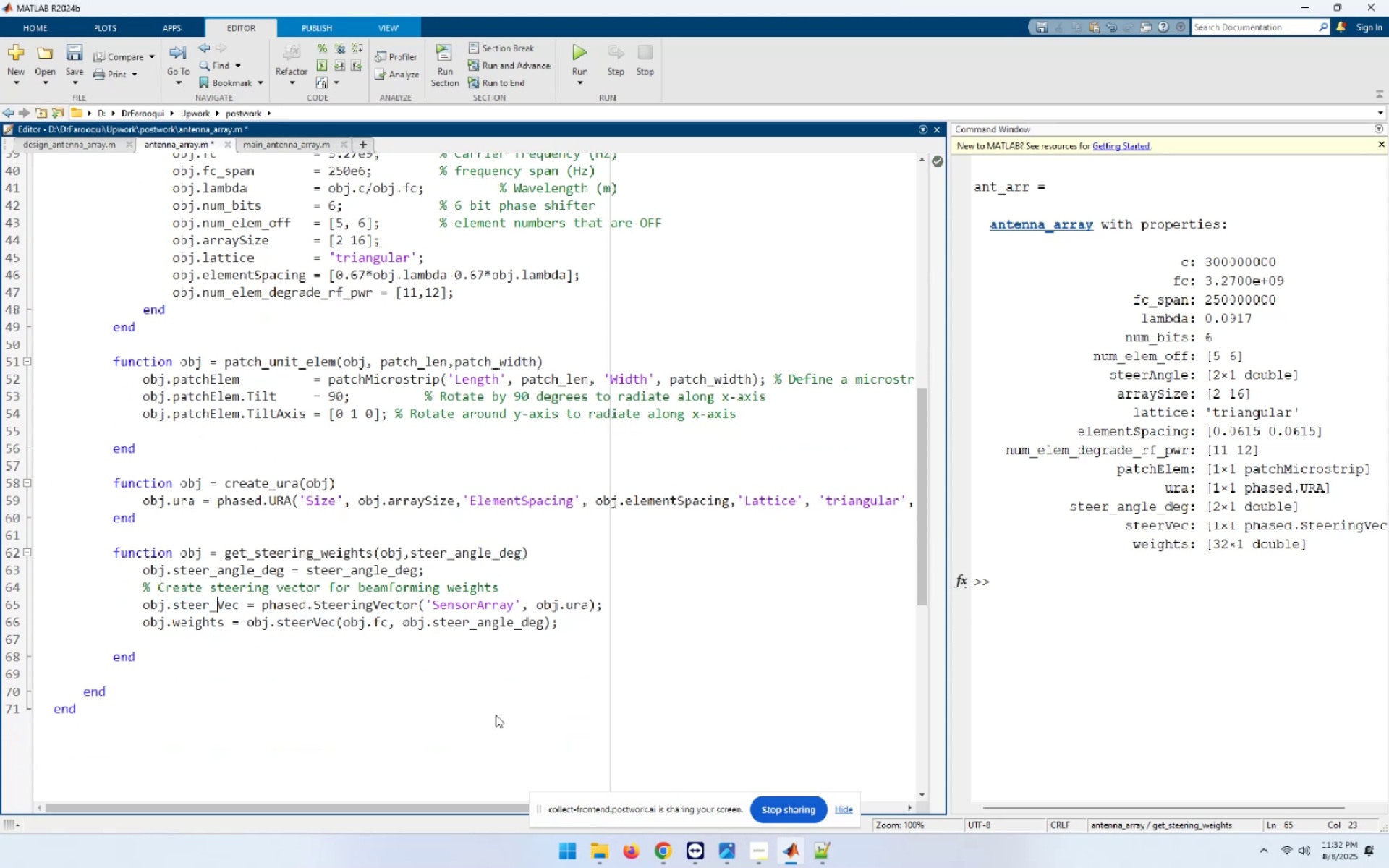 
key(Shift+ShiftLeft)
 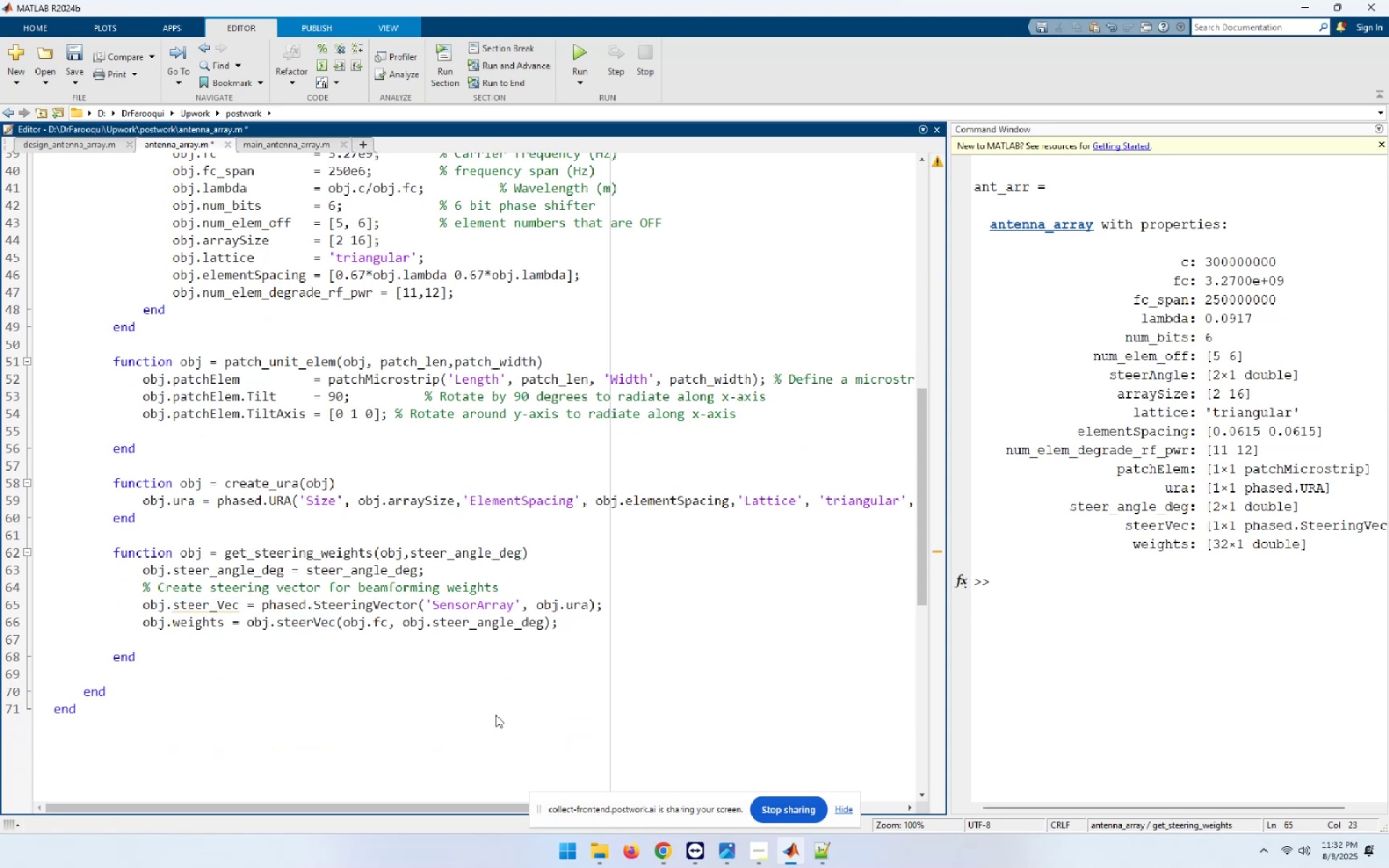 
key(Shift+ArrowRight)
 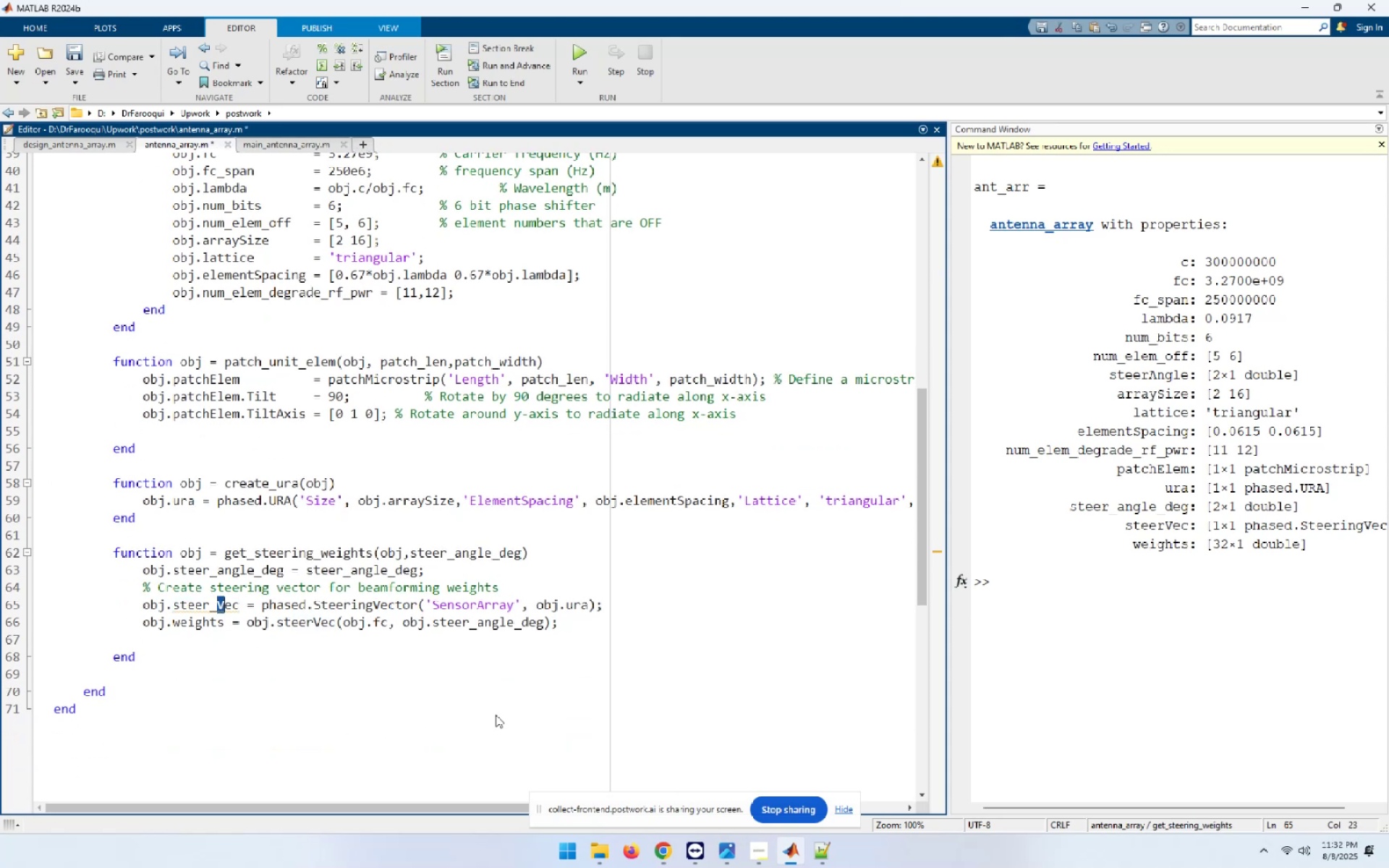 
key(V)
 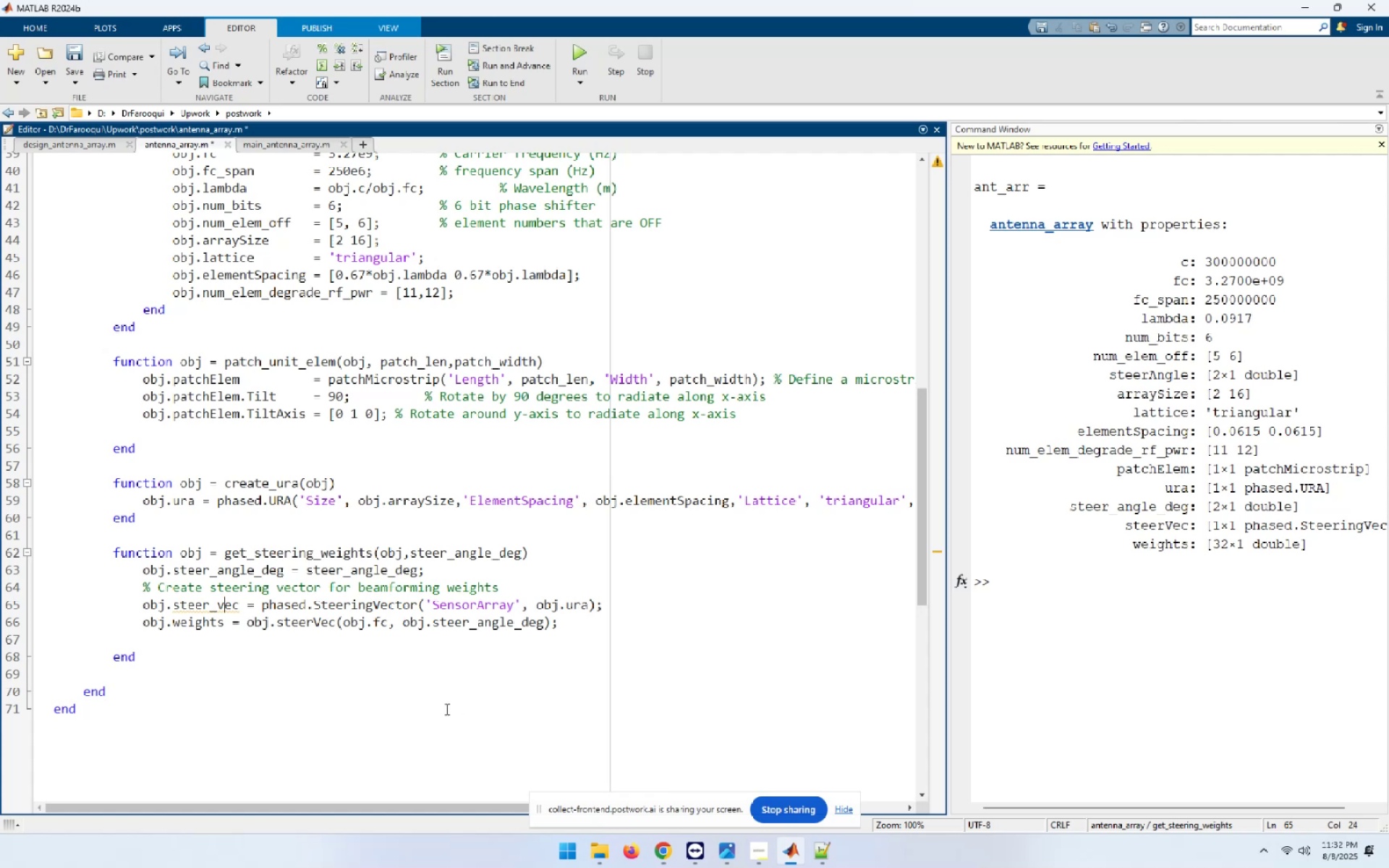 
double_click([192, 597])
 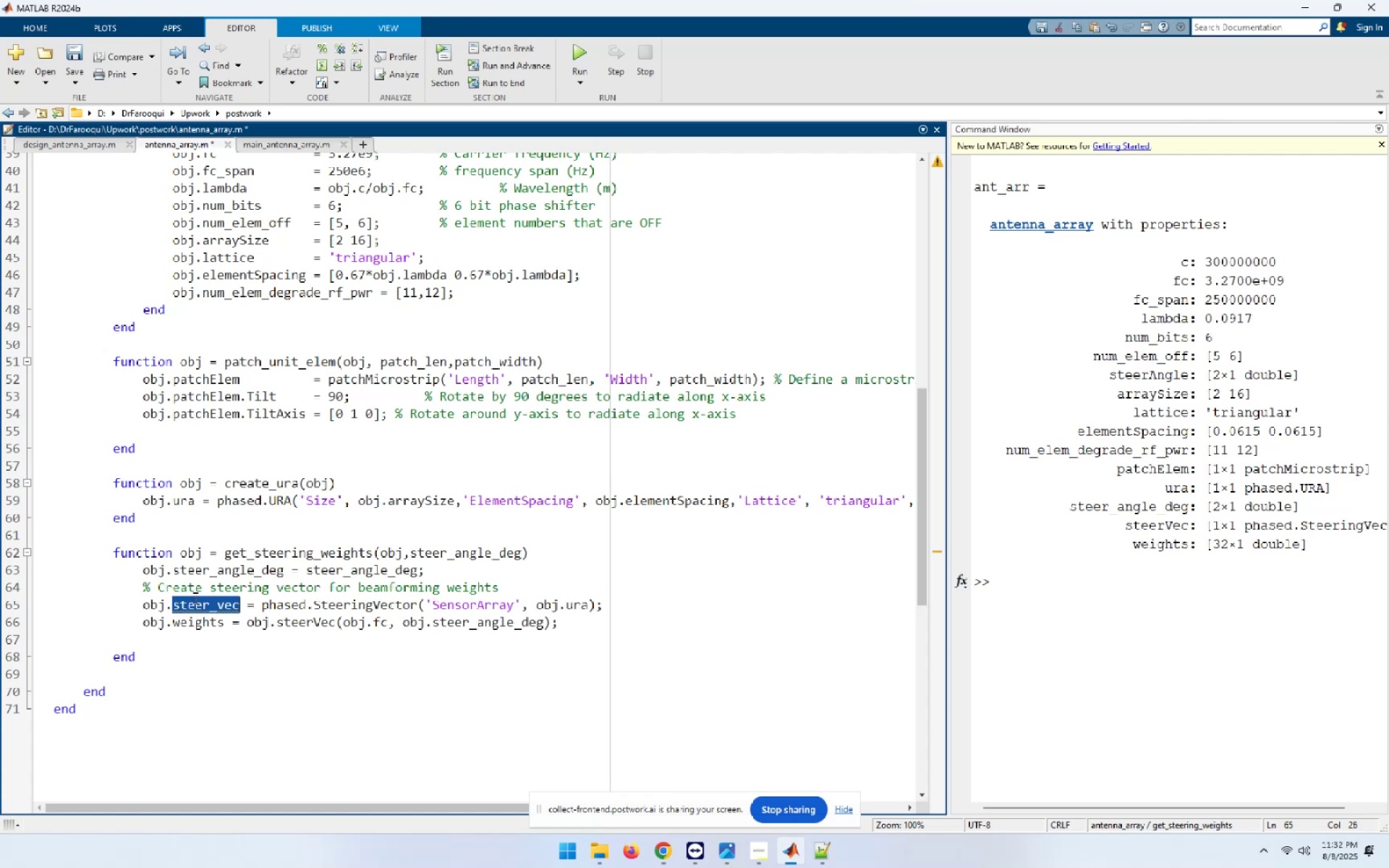 
key(Control+C)
 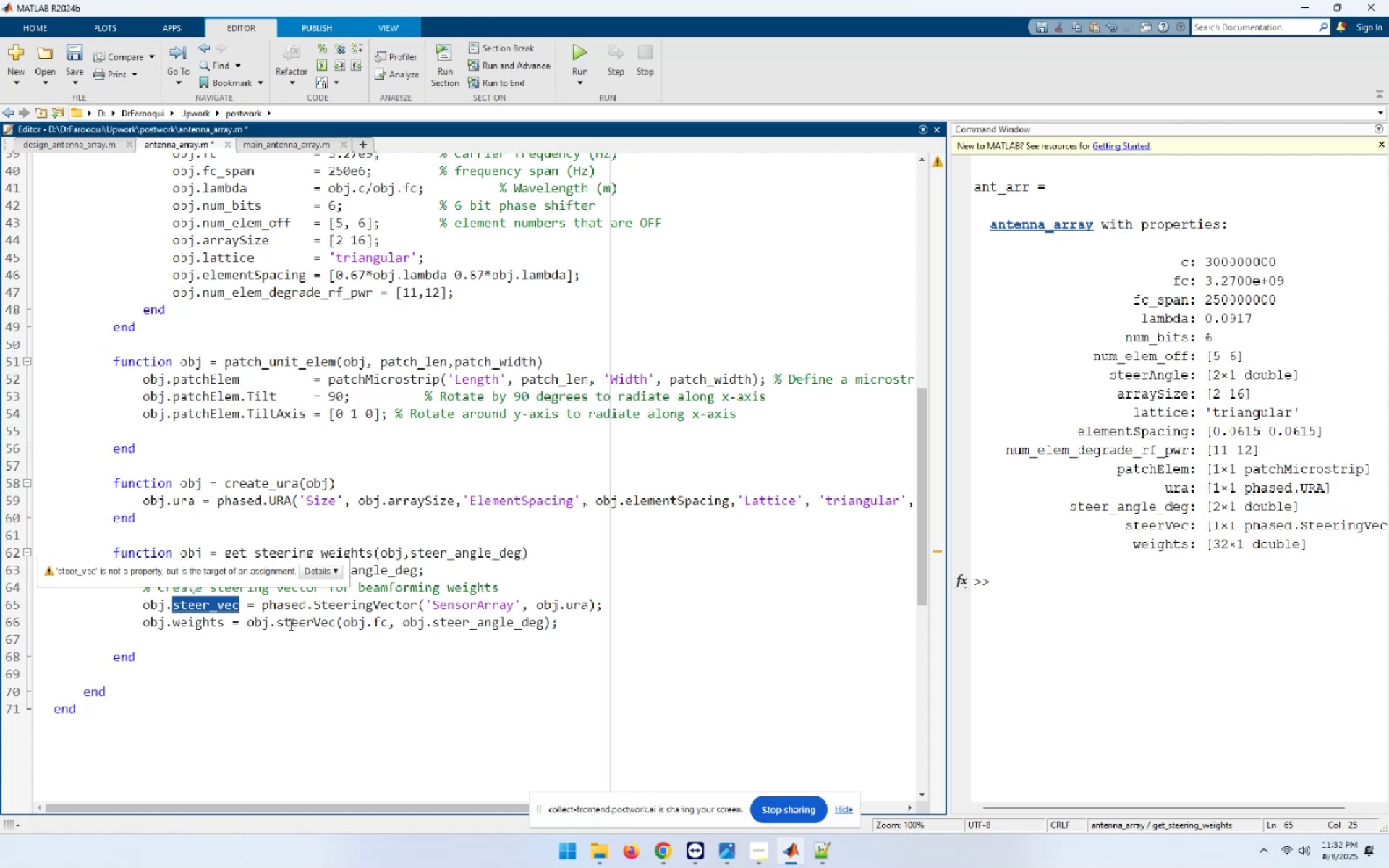 
double_click([297, 622])
 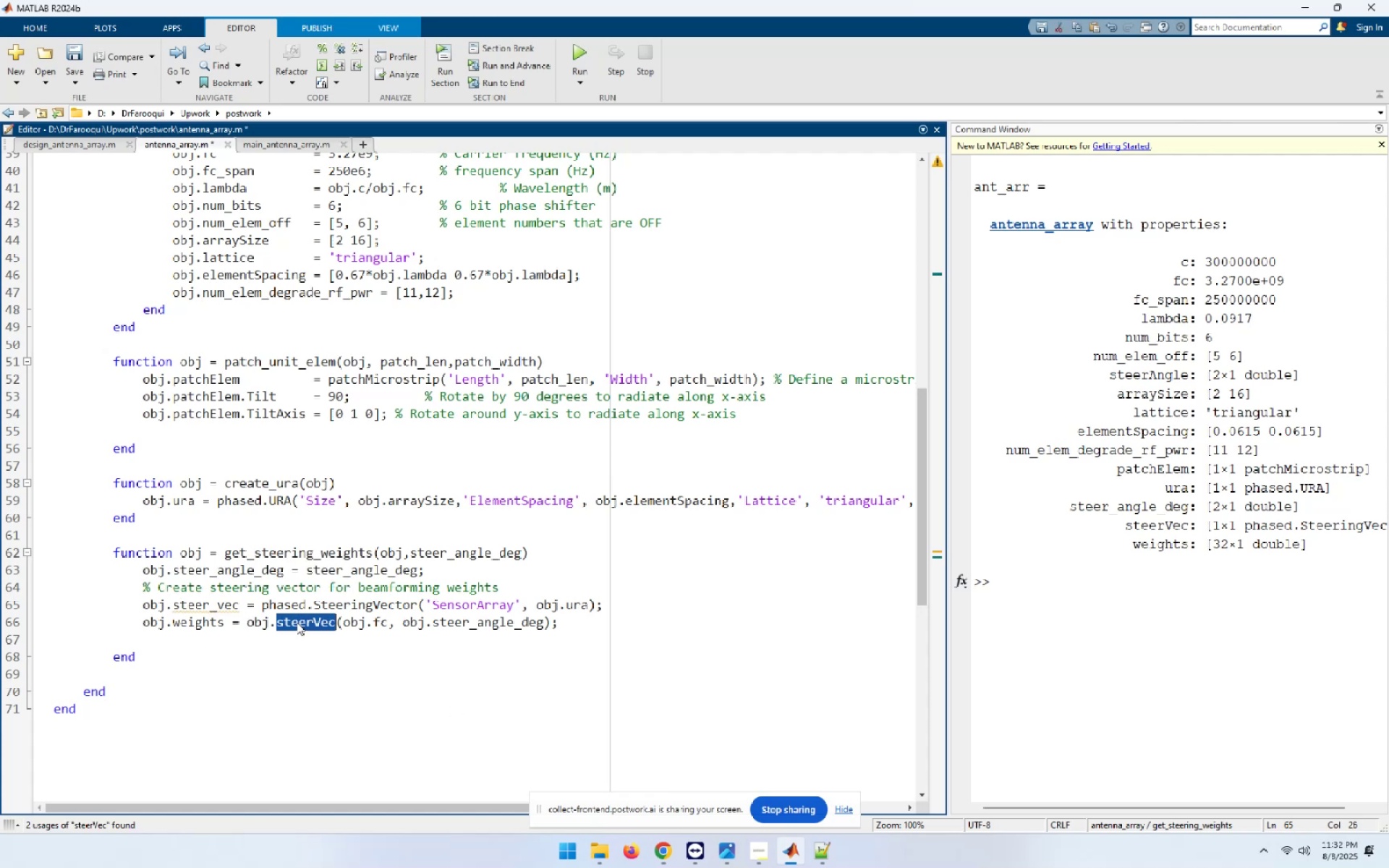 
key(Control+ControlLeft)
 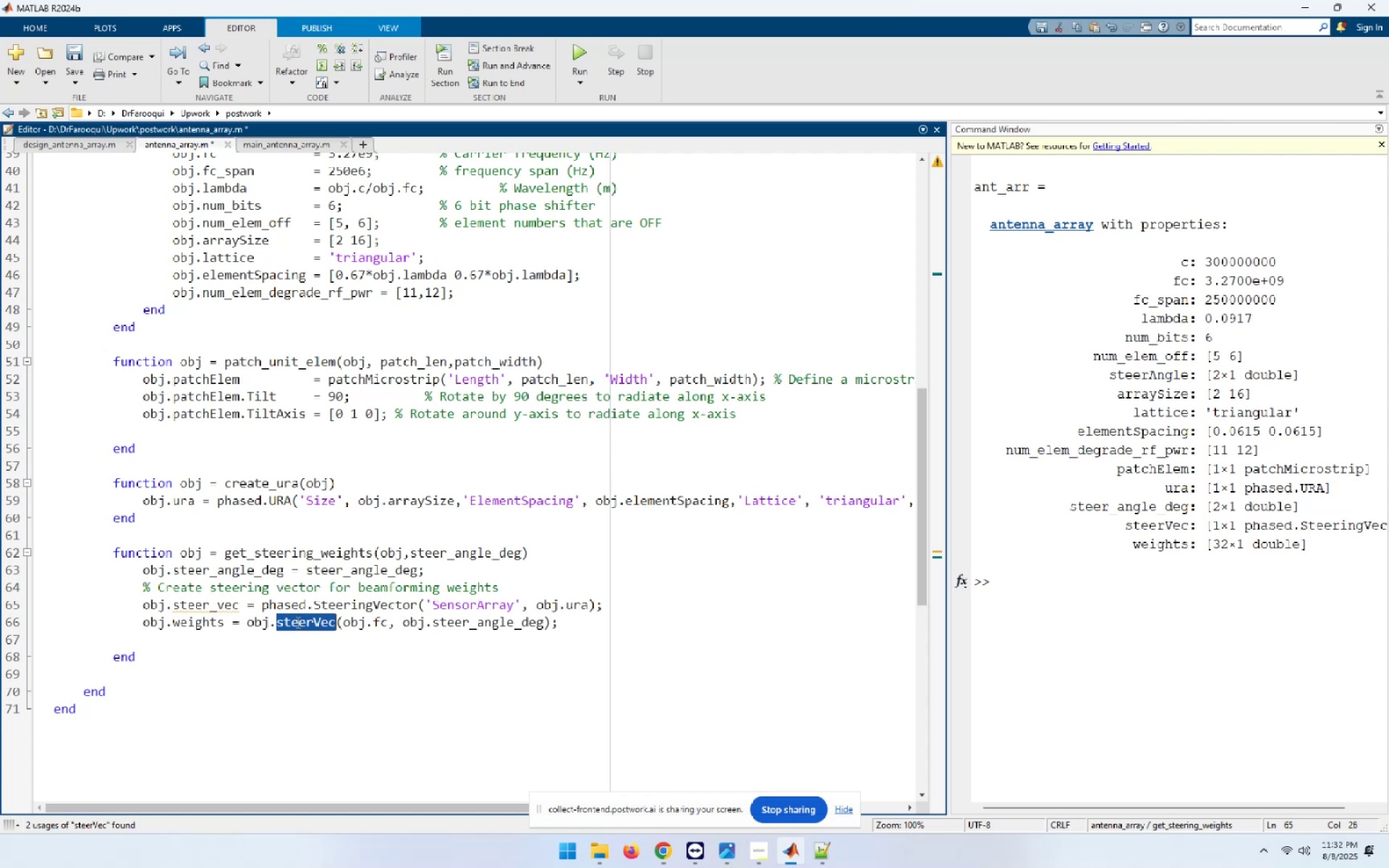 
key(Control+V)
 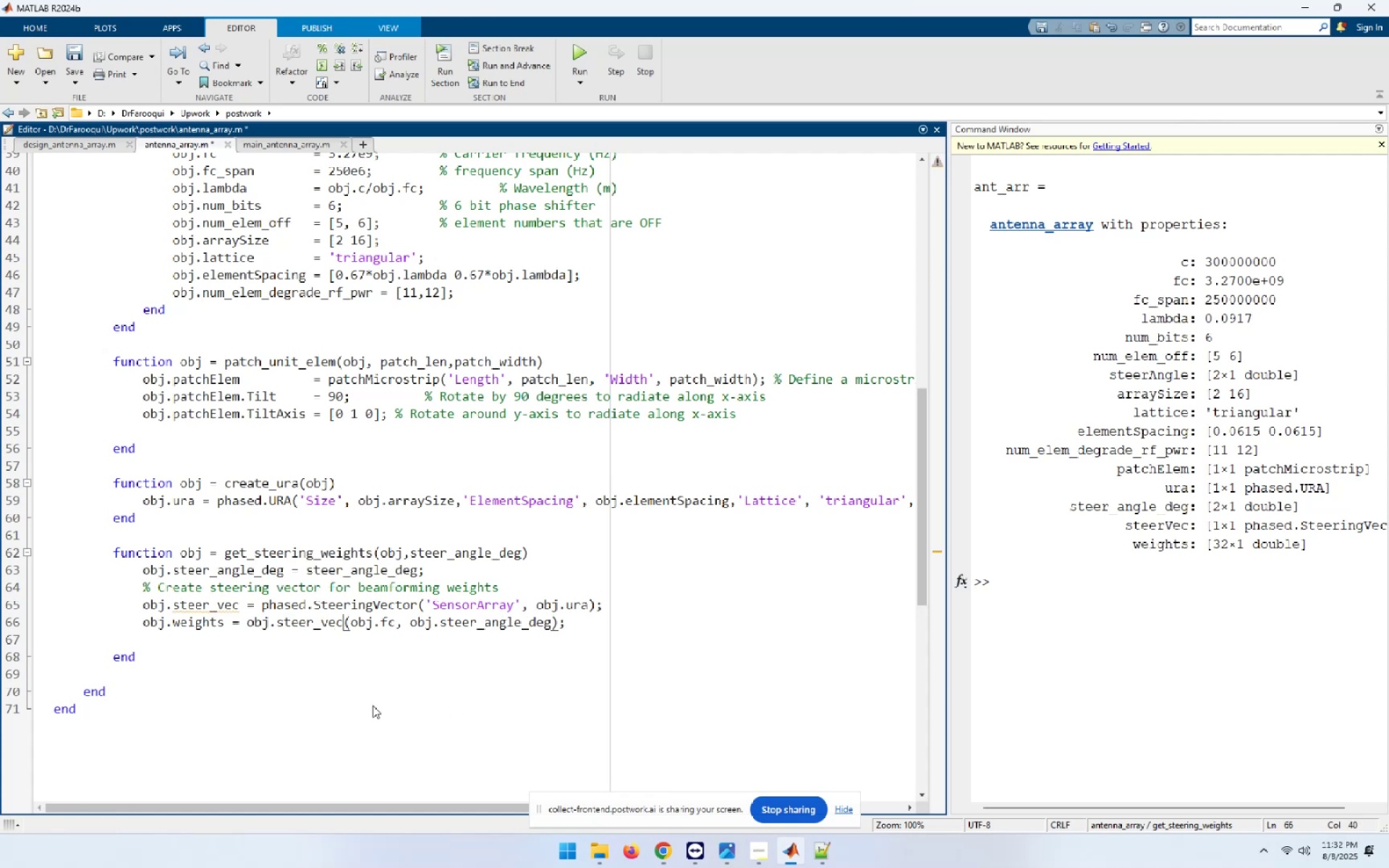 
scroll: coordinate [373, 705], scroll_direction: up, amount: 6.0
 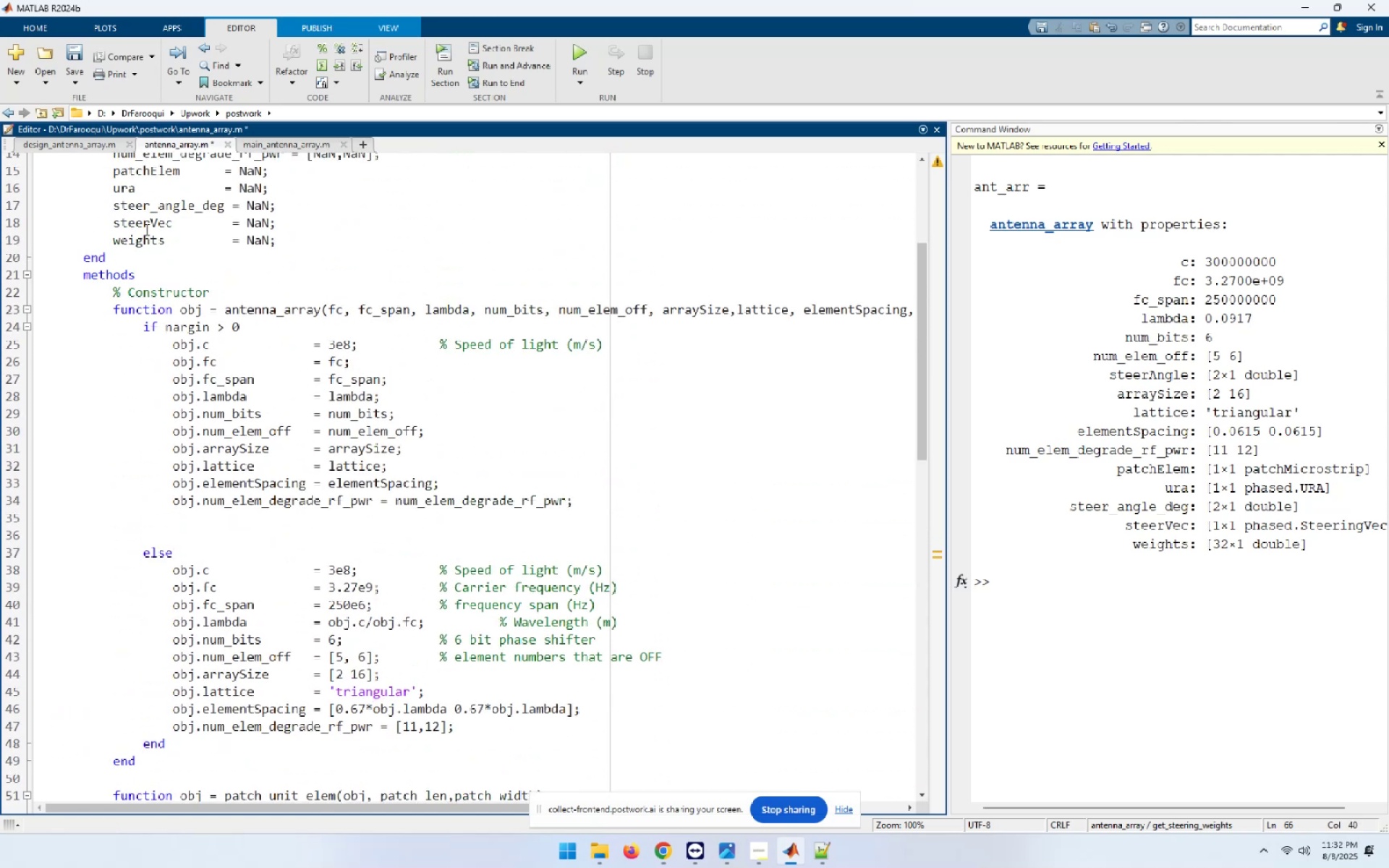 
double_click([135, 226])
 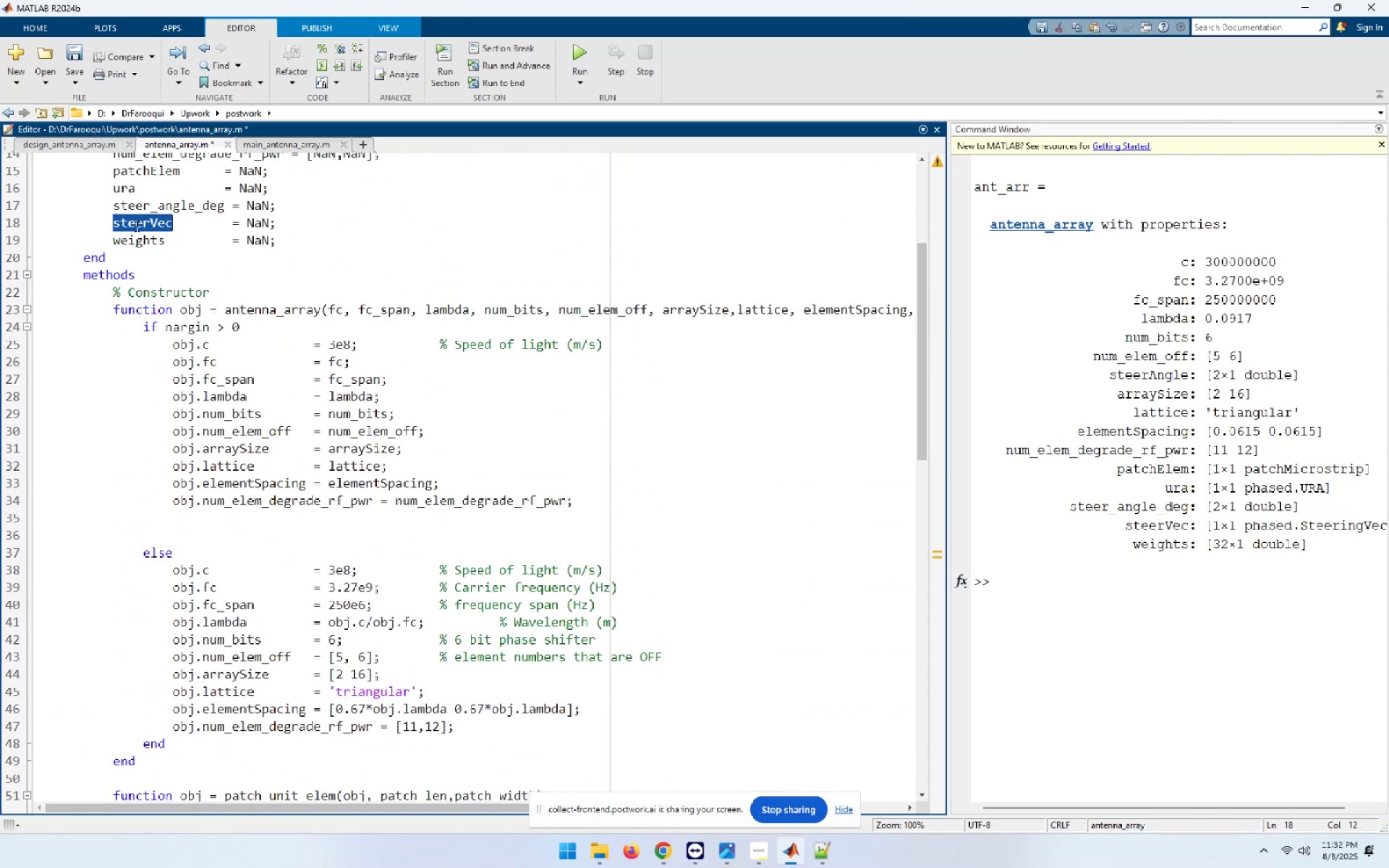 
key(Control+ControlLeft)
 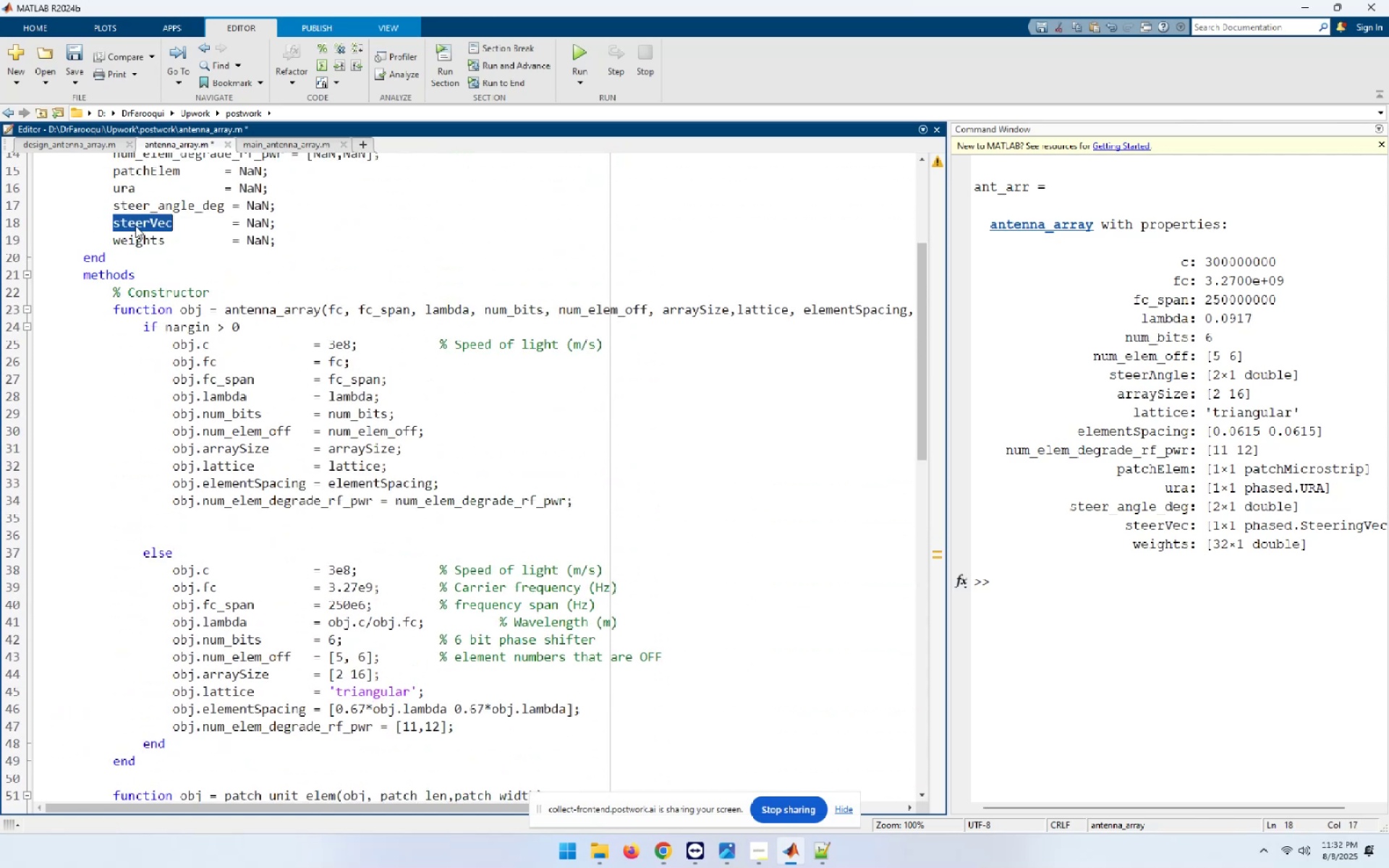 
key(Control+V)
 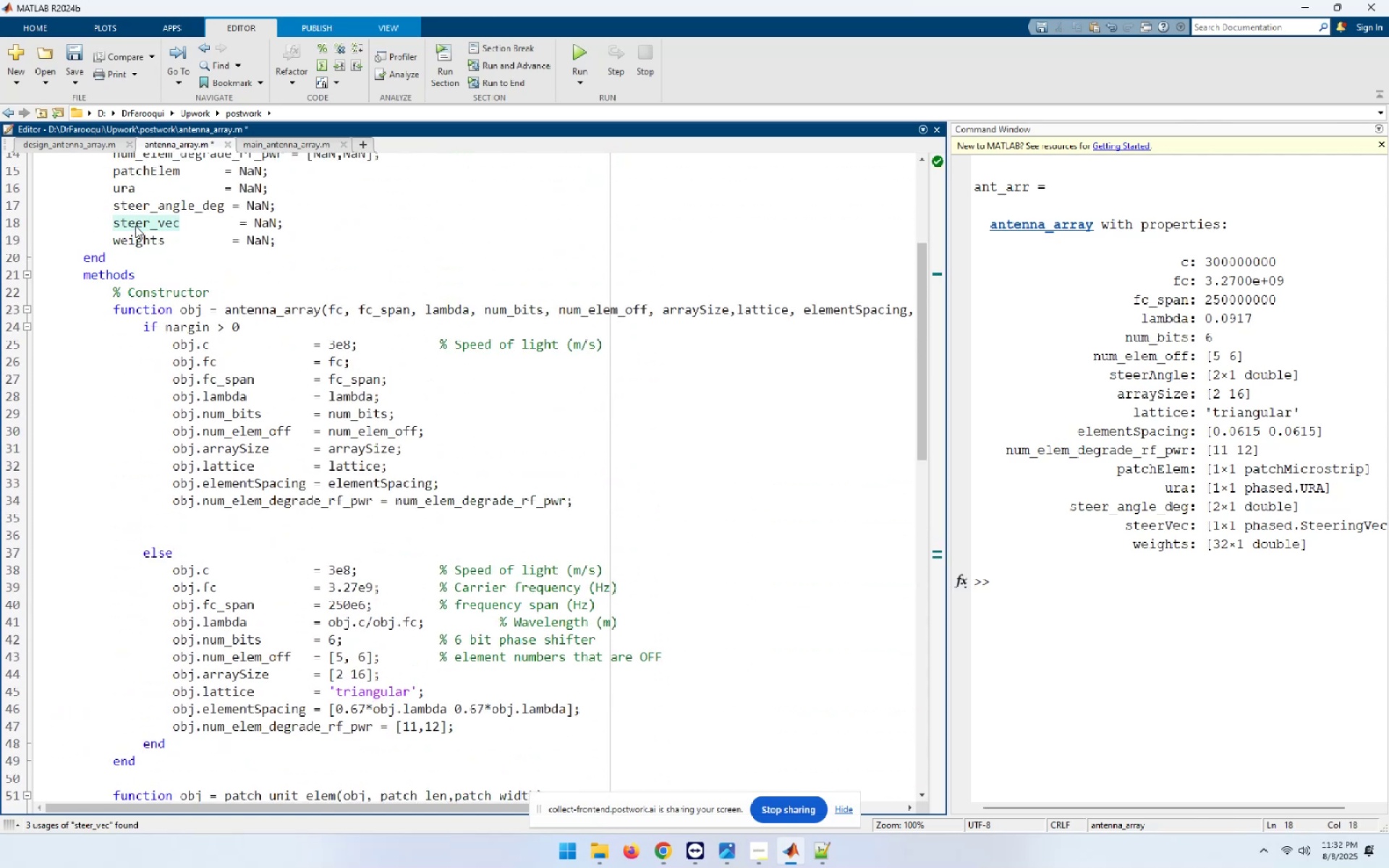 
key(Control+S)
 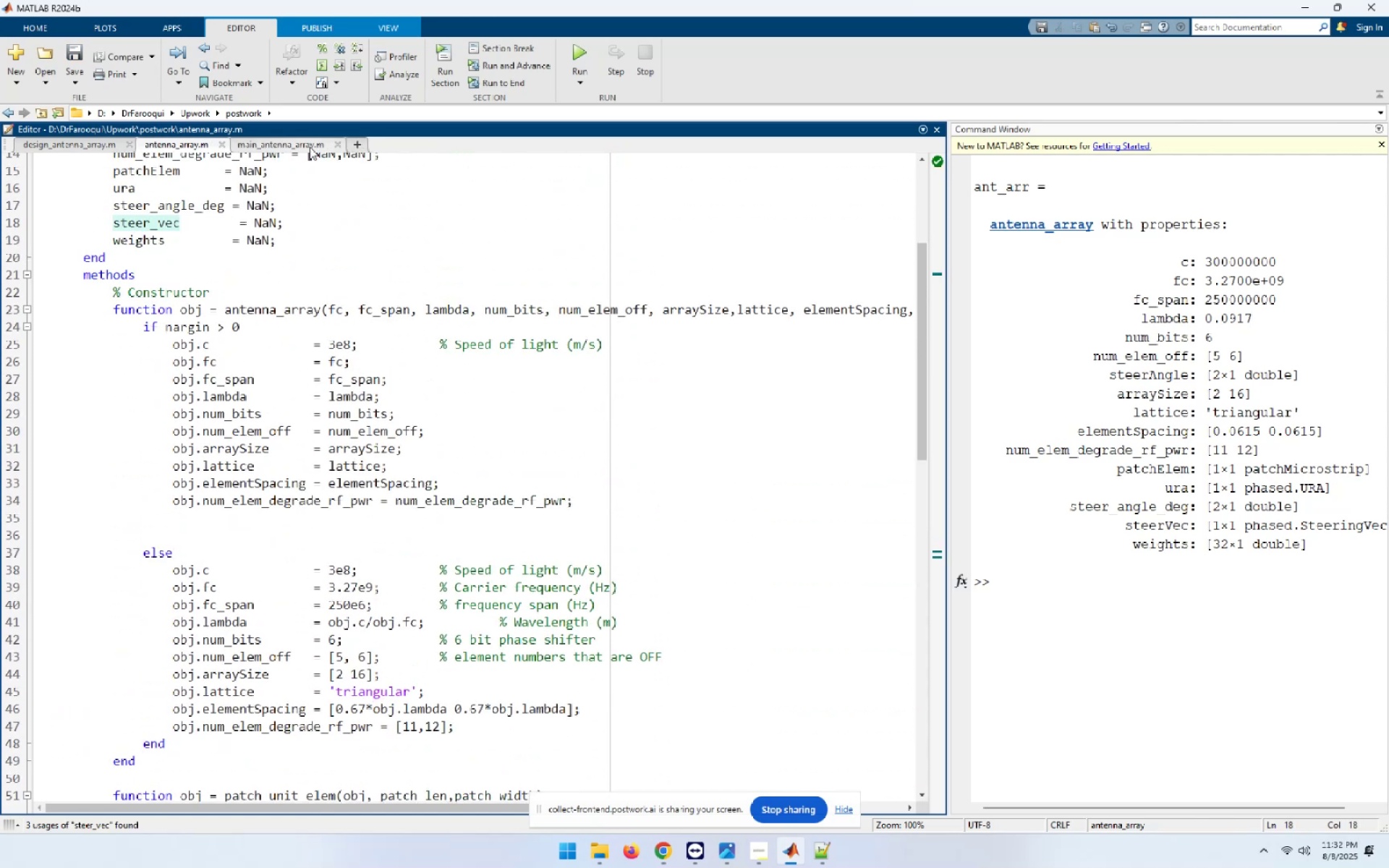 
left_click([310, 147])
 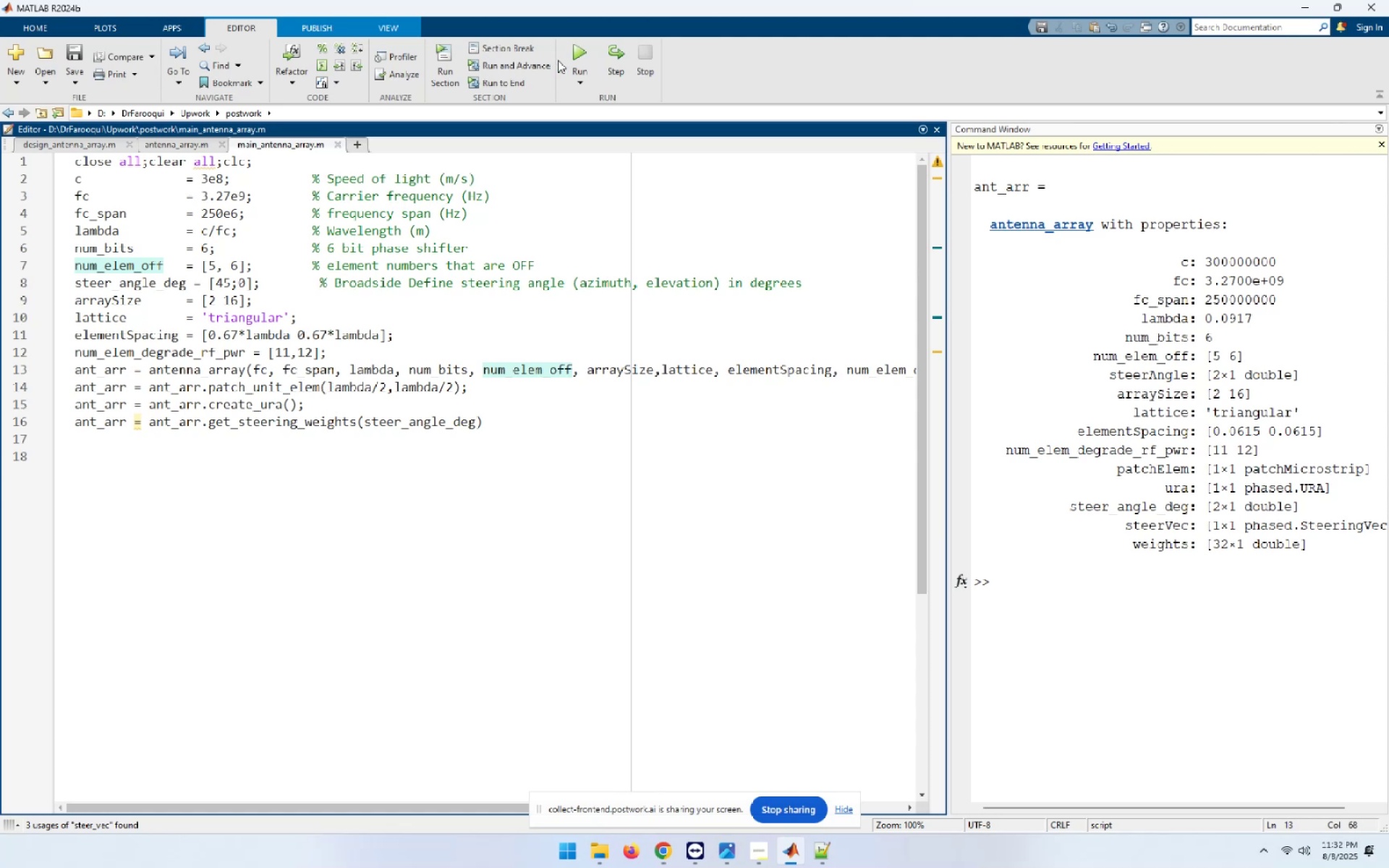 
left_click([572, 55])
 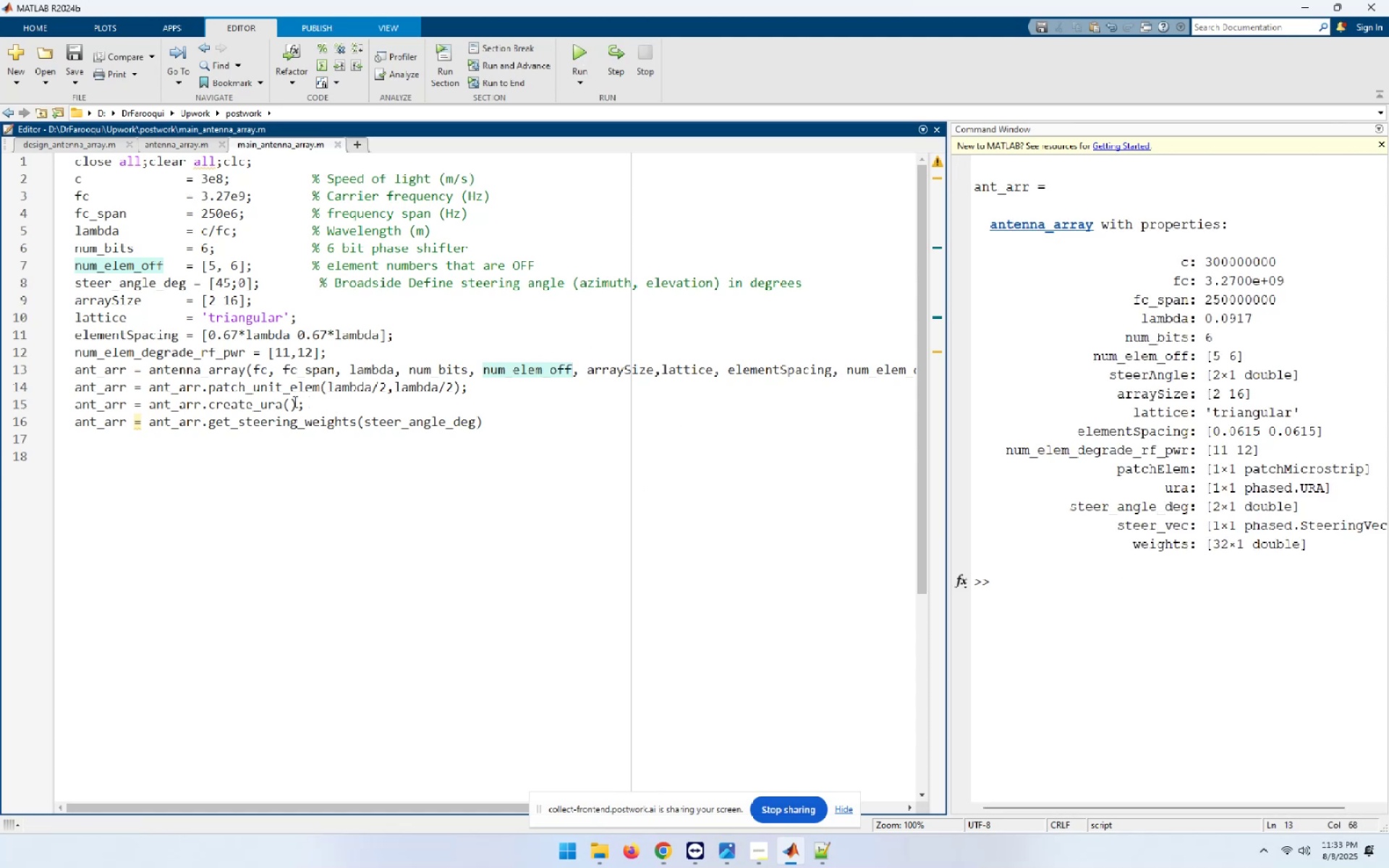 
wait(7.66)
 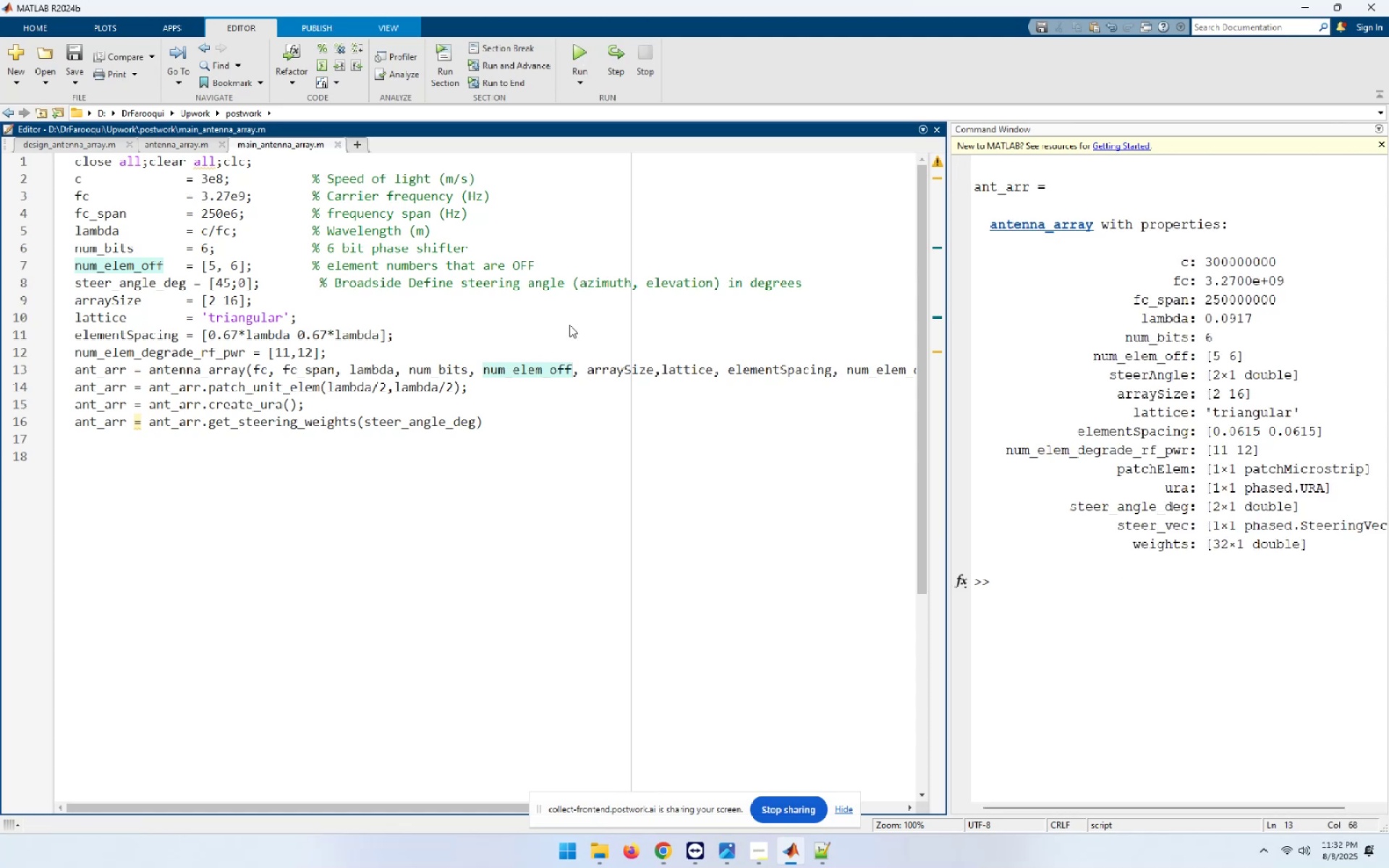 
left_click([167, 145])
 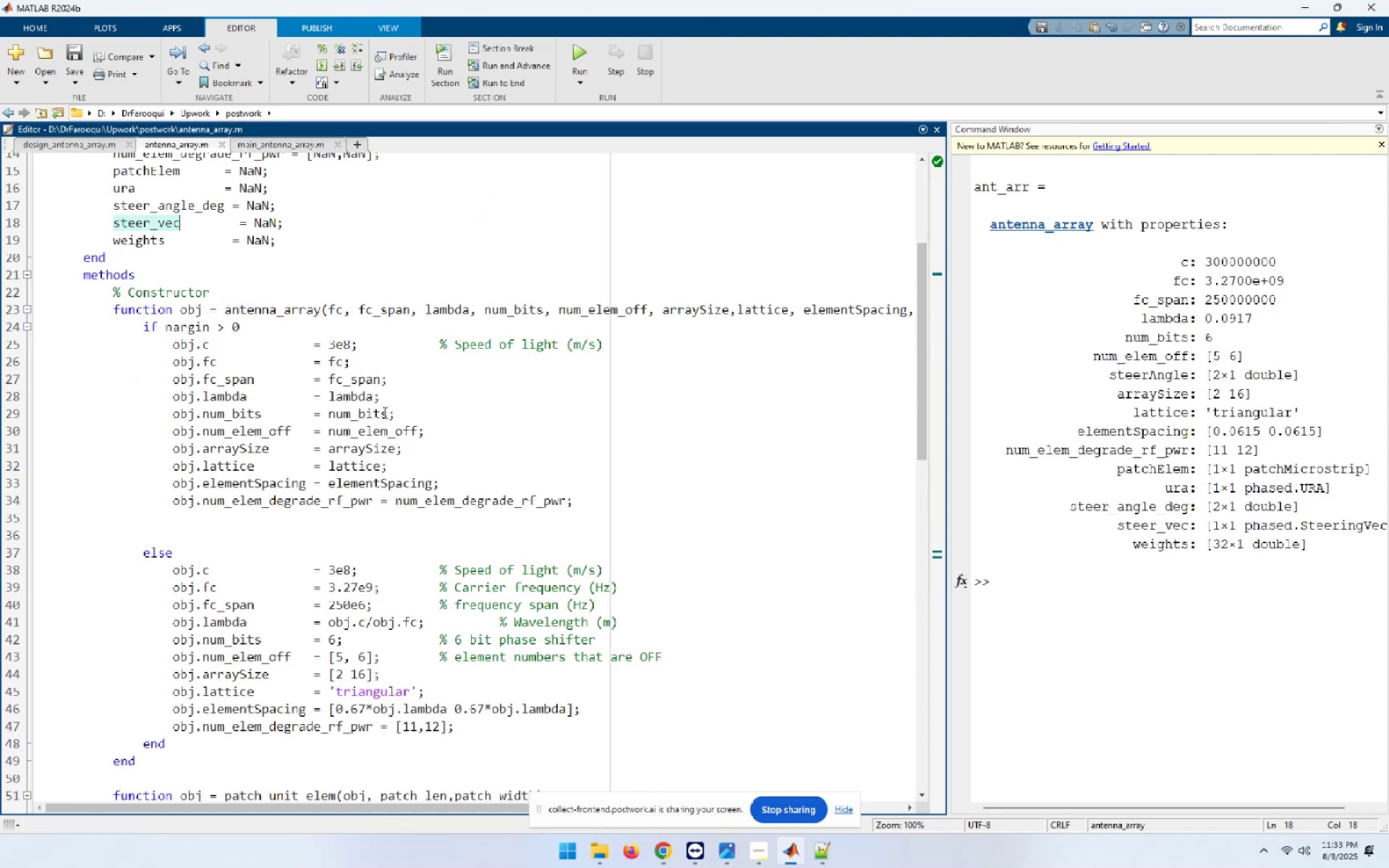 
scroll: coordinate [386, 415], scroll_direction: up, amount: 3.0
 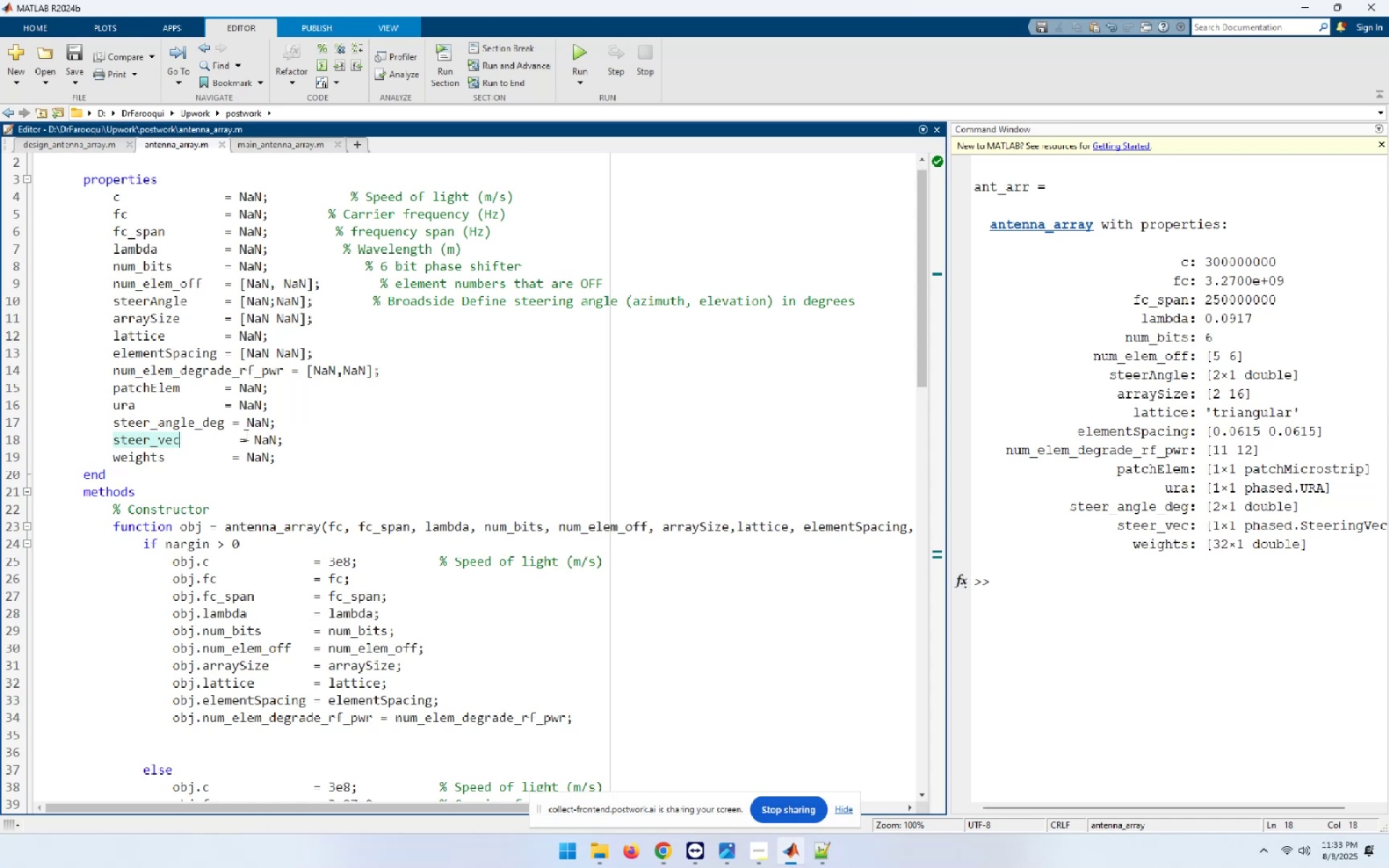 
left_click([292, 419])
 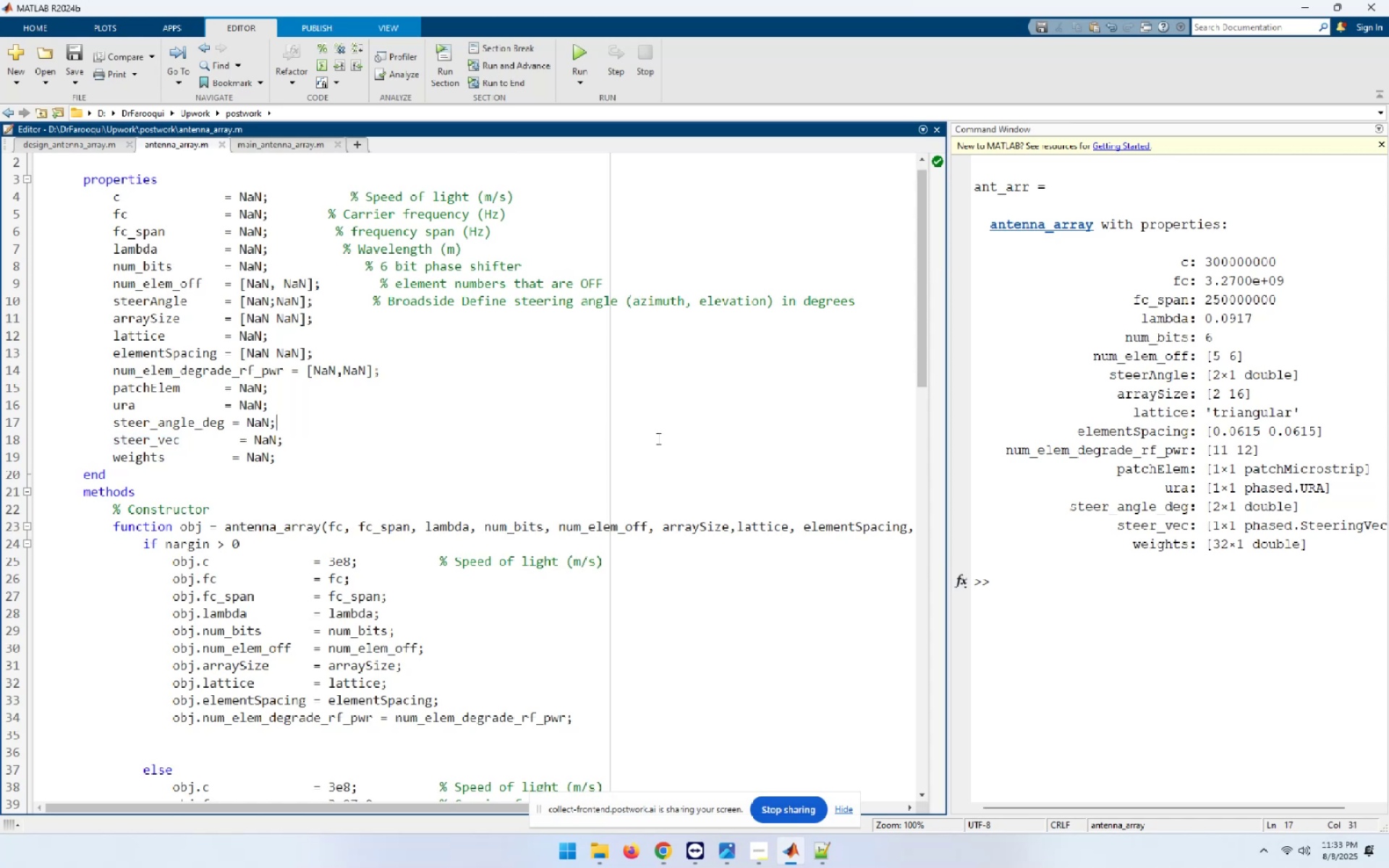 
key(ArrowDown)
 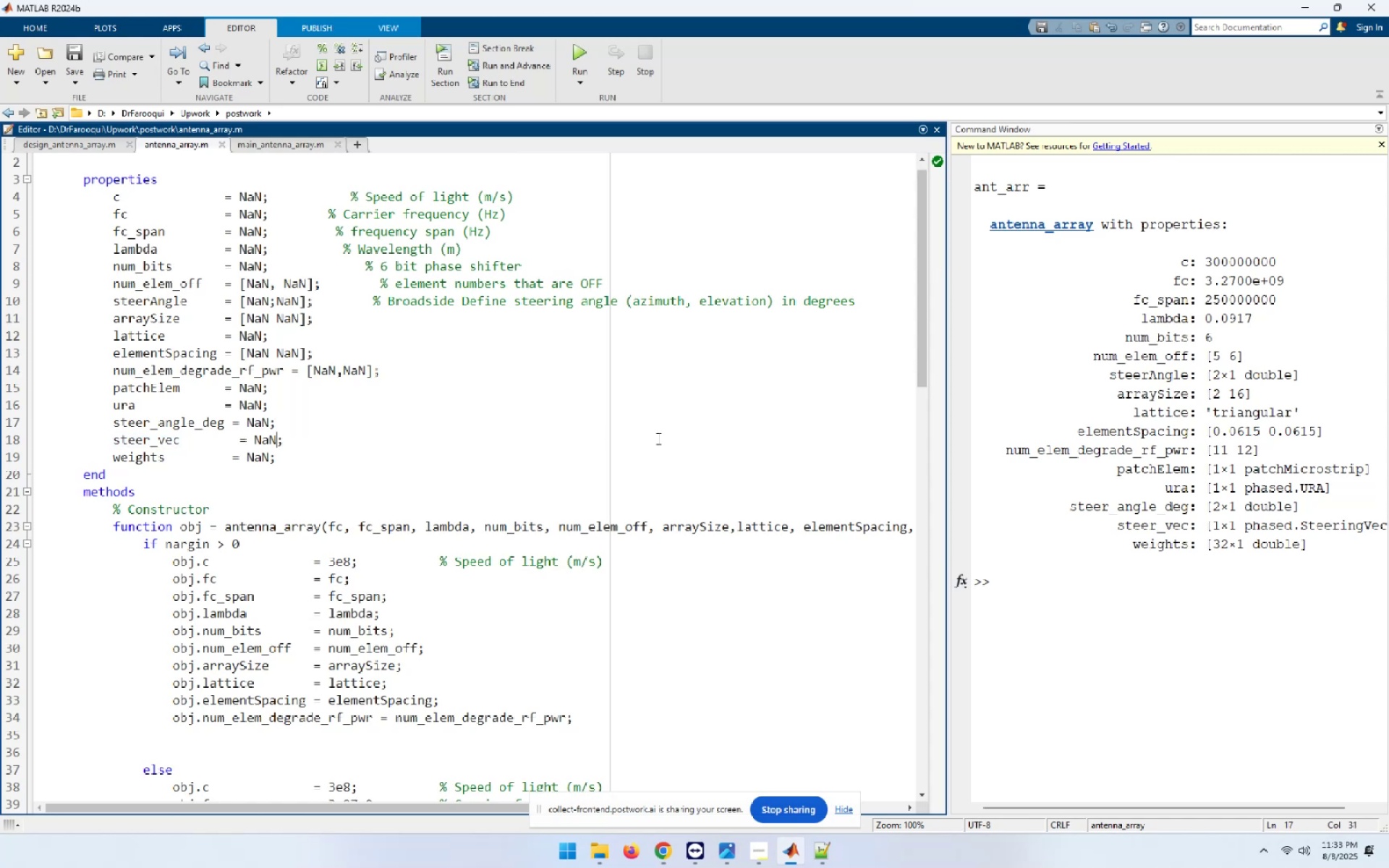 
key(ArrowLeft)
 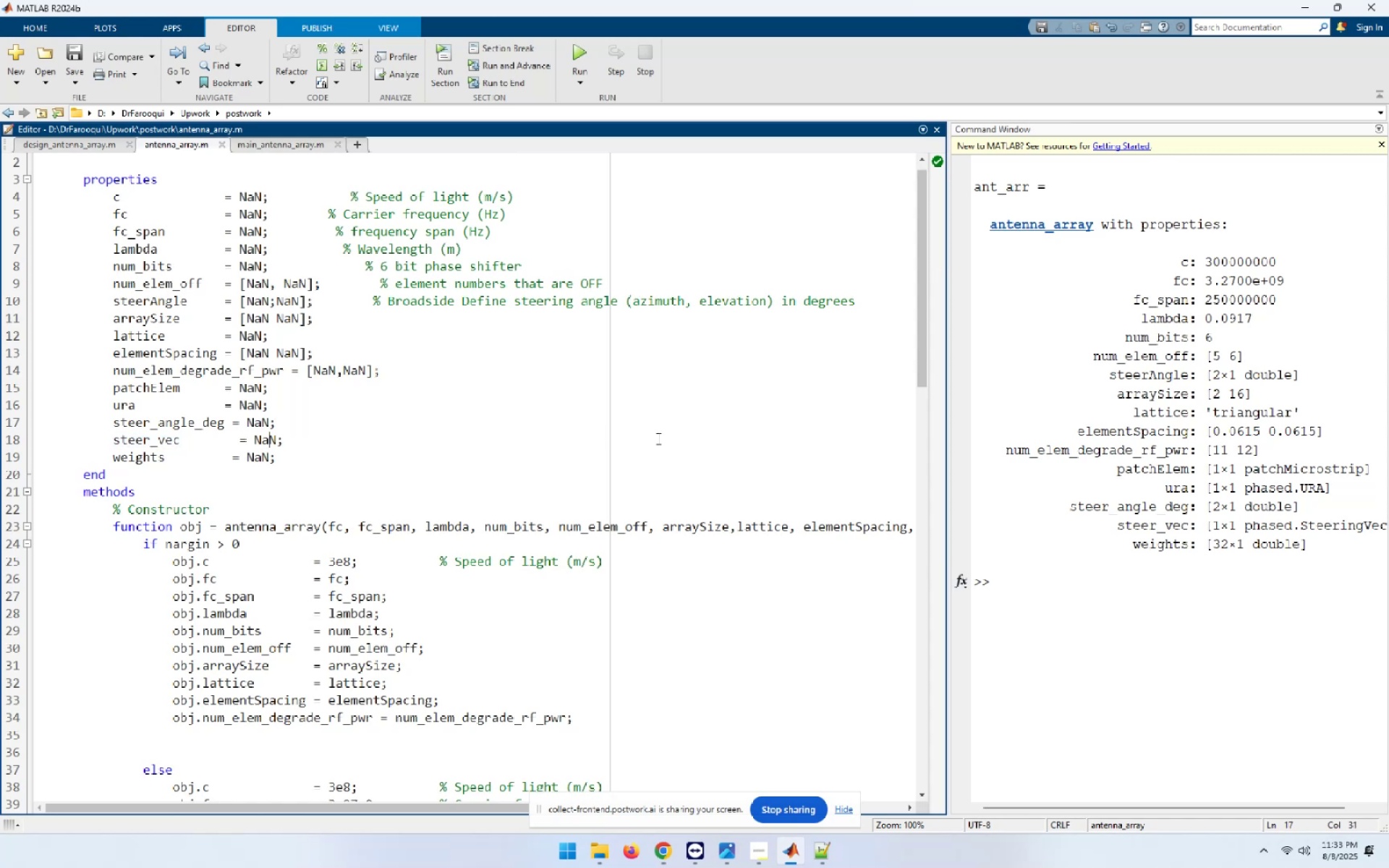 
key(ArrowLeft)
 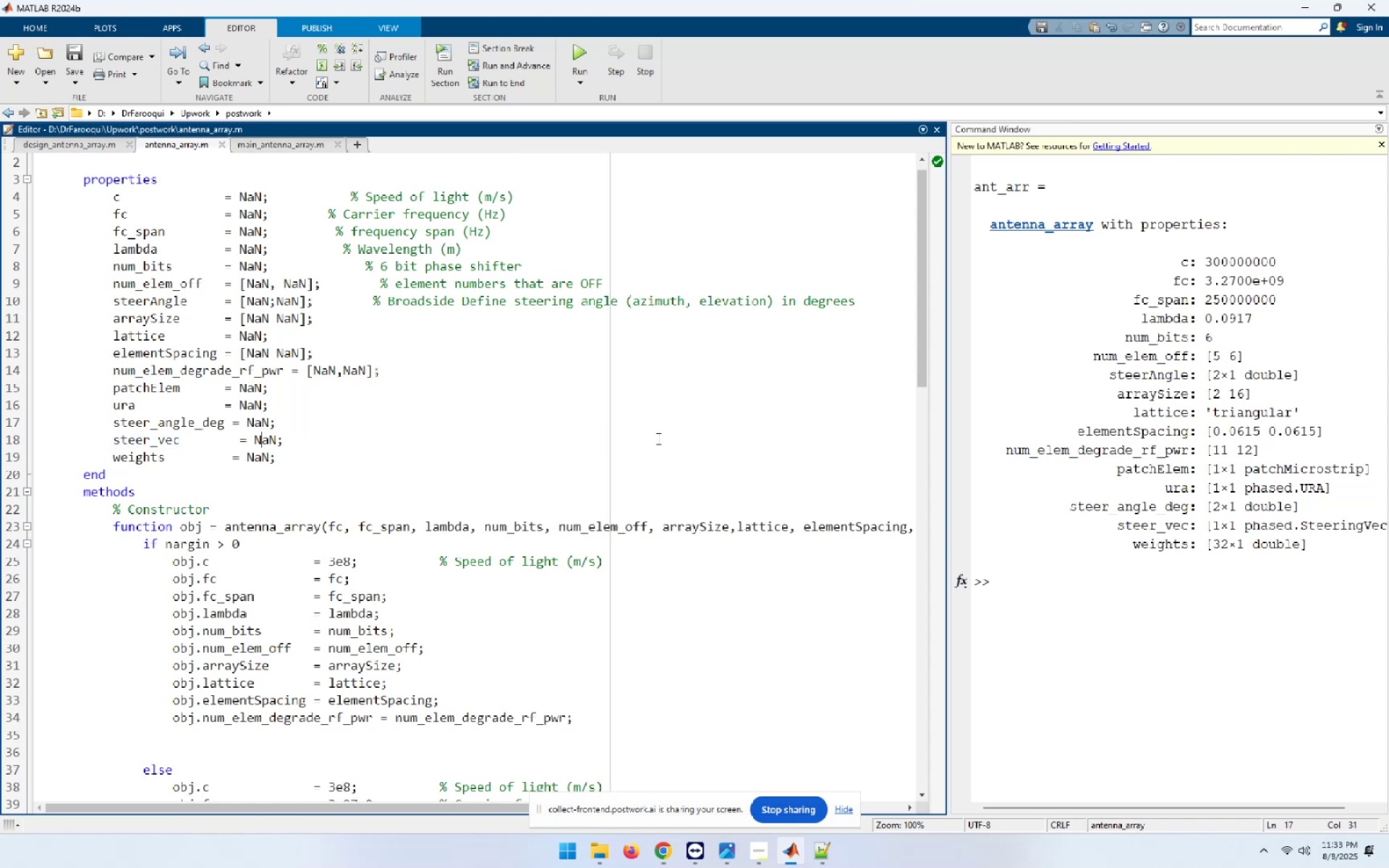 
key(ArrowLeft)
 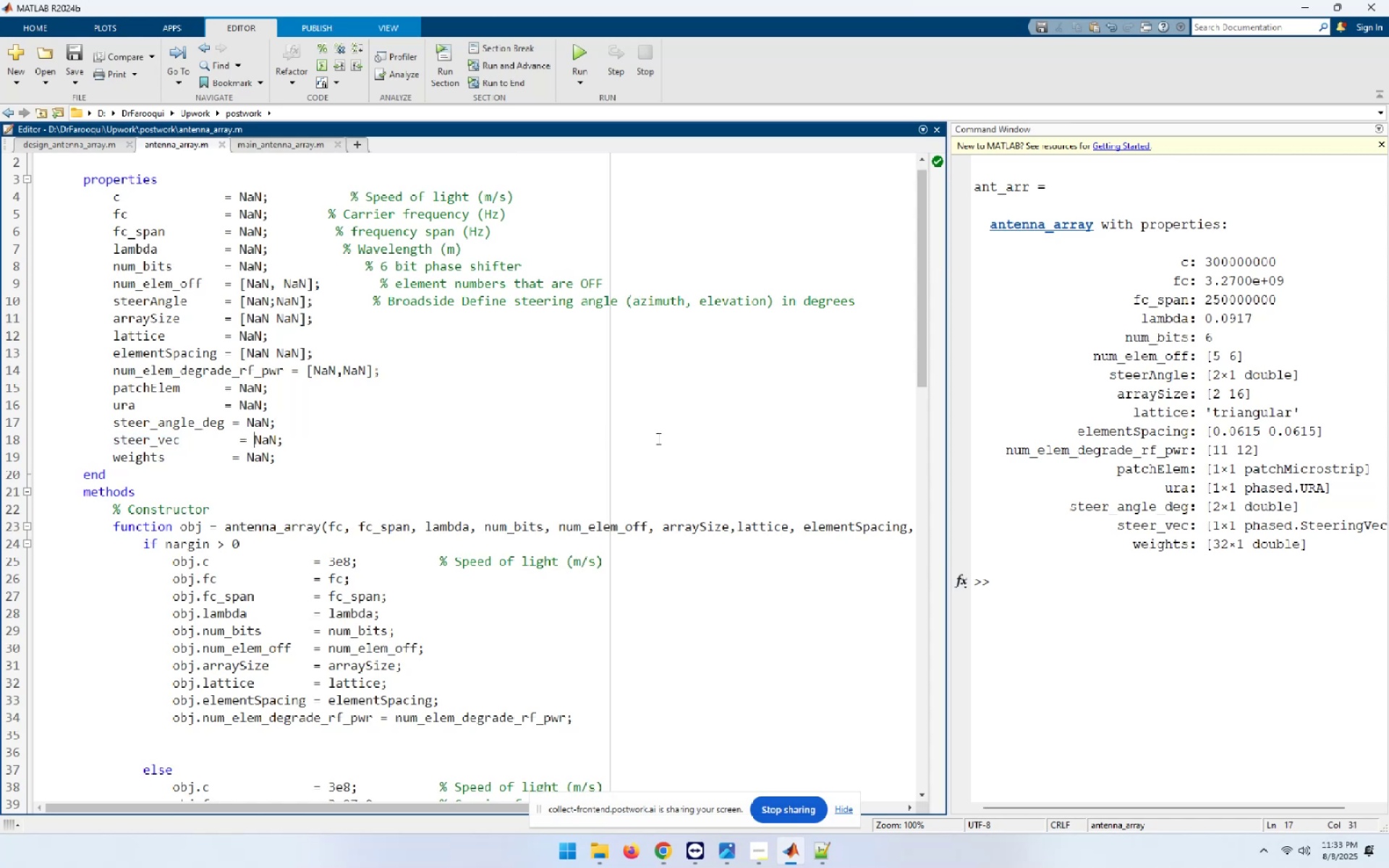 
key(ArrowLeft)
 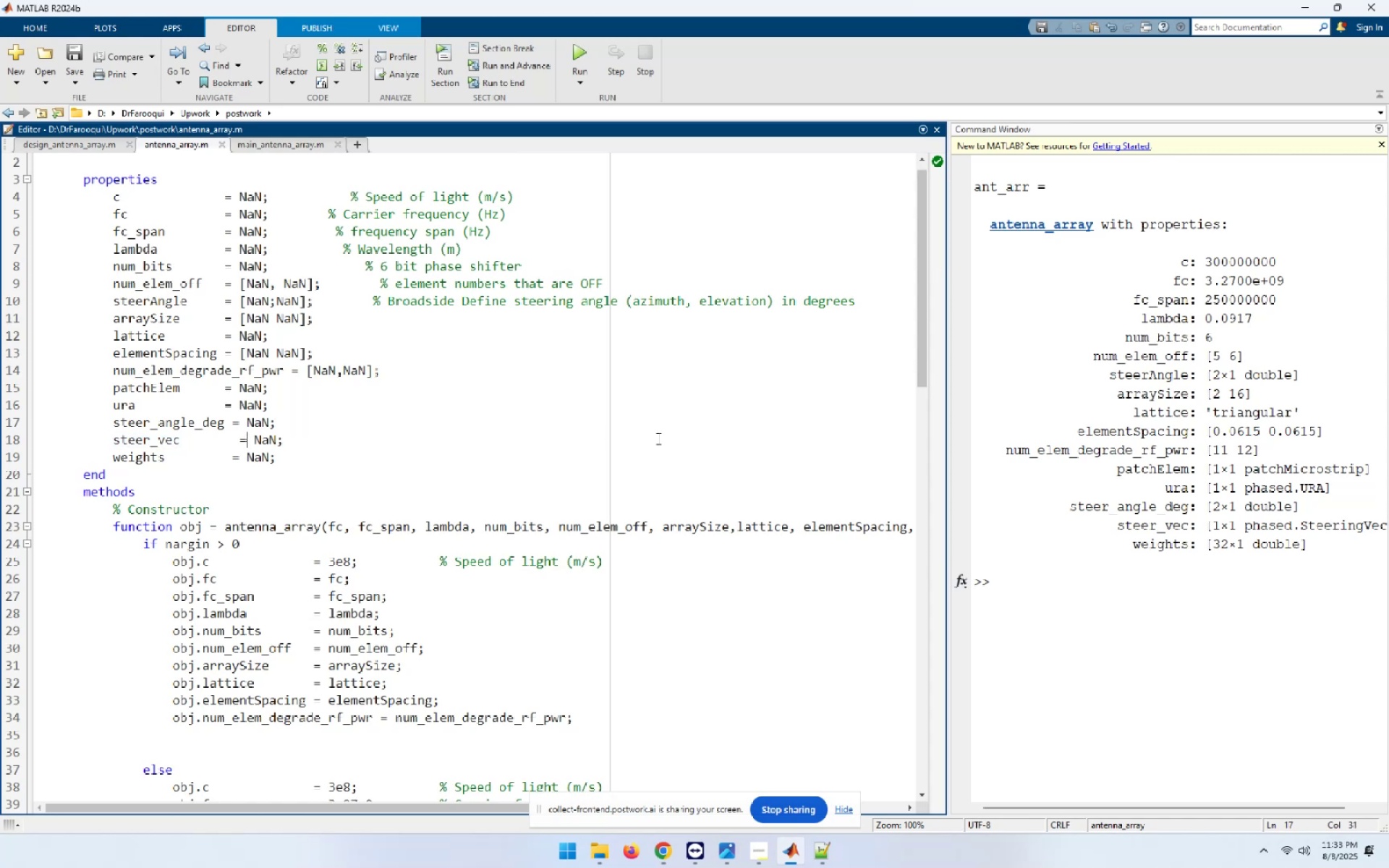 
key(ArrowLeft)
 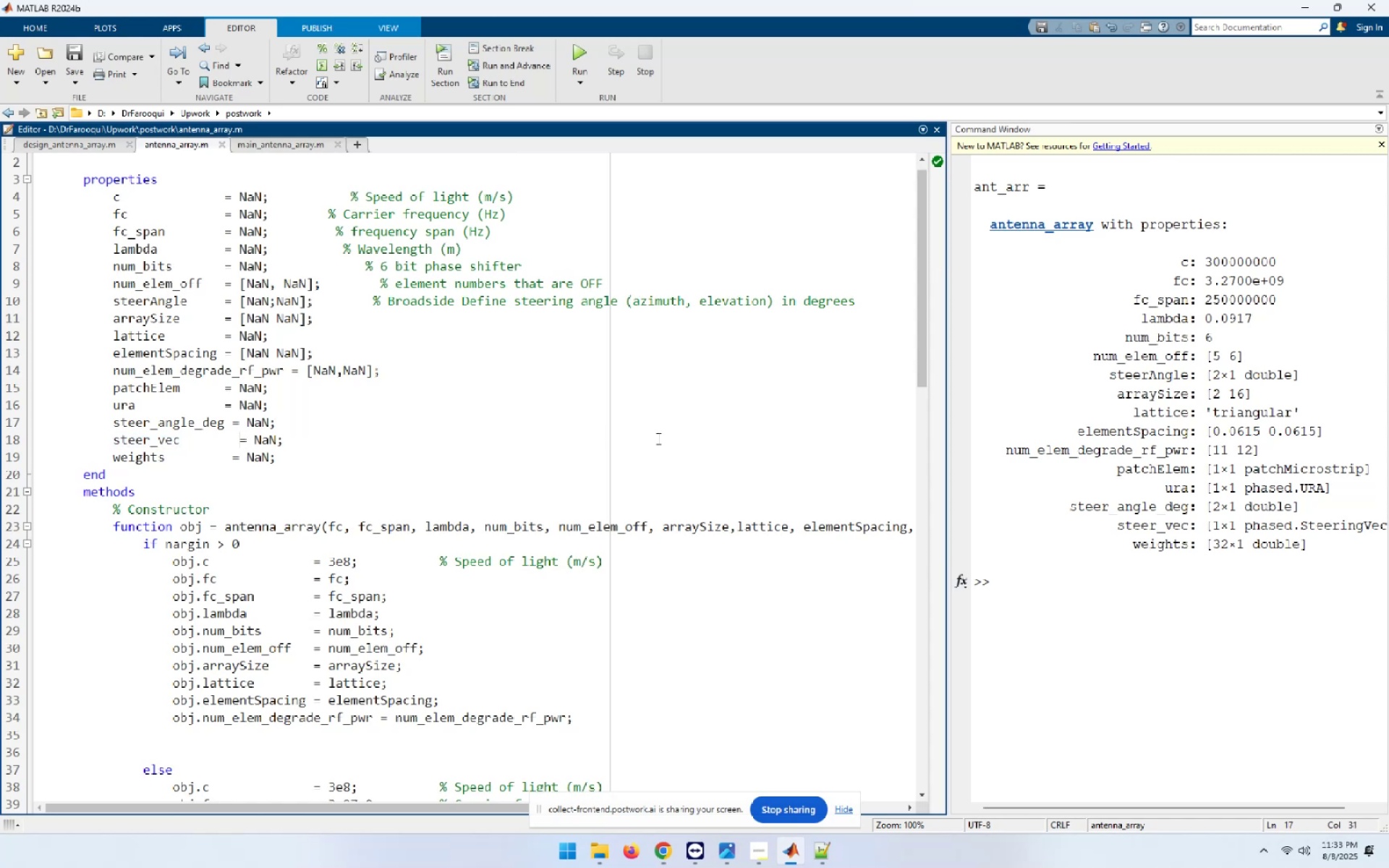 
key(Backspace)
 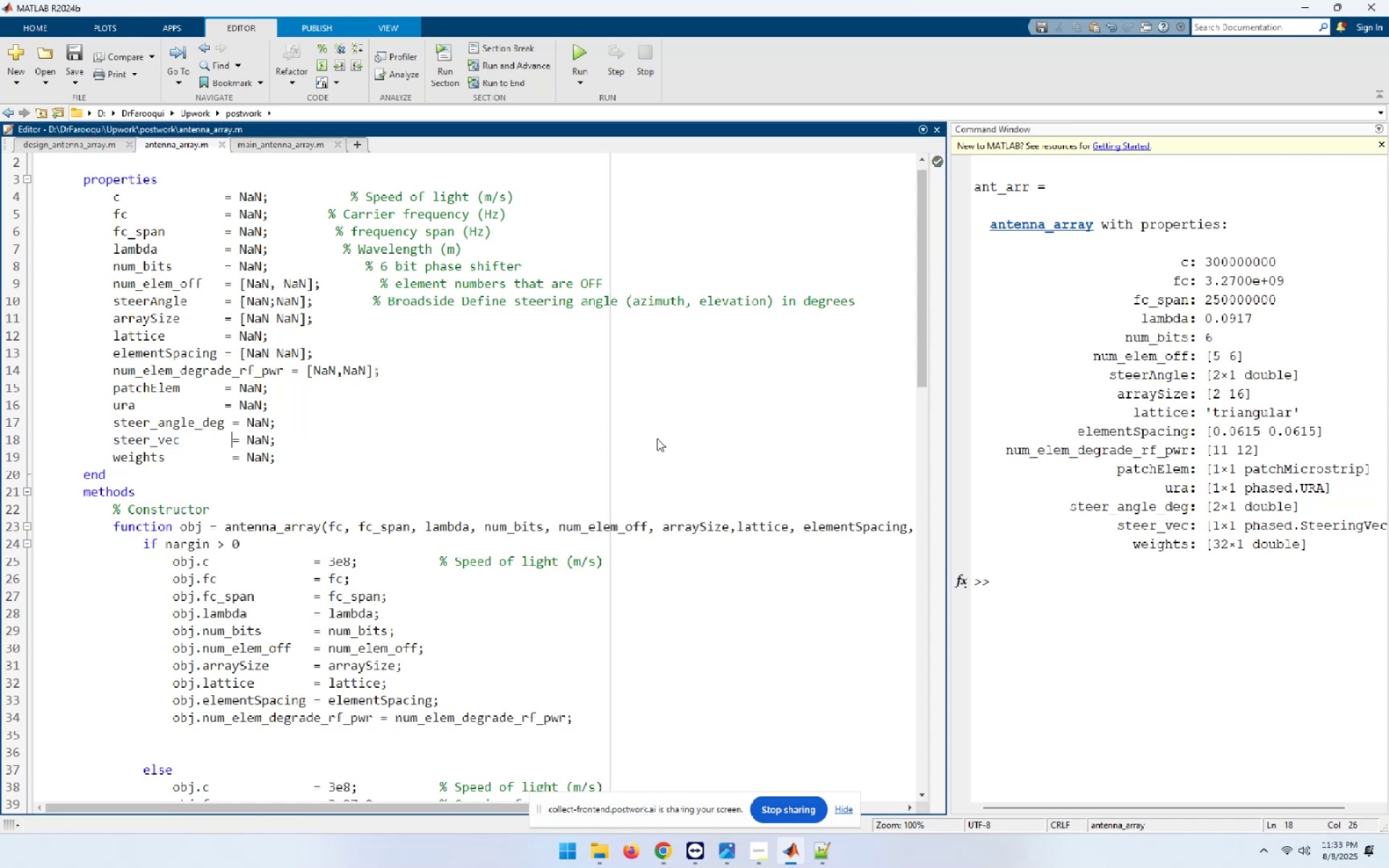 
key(Backspace)
 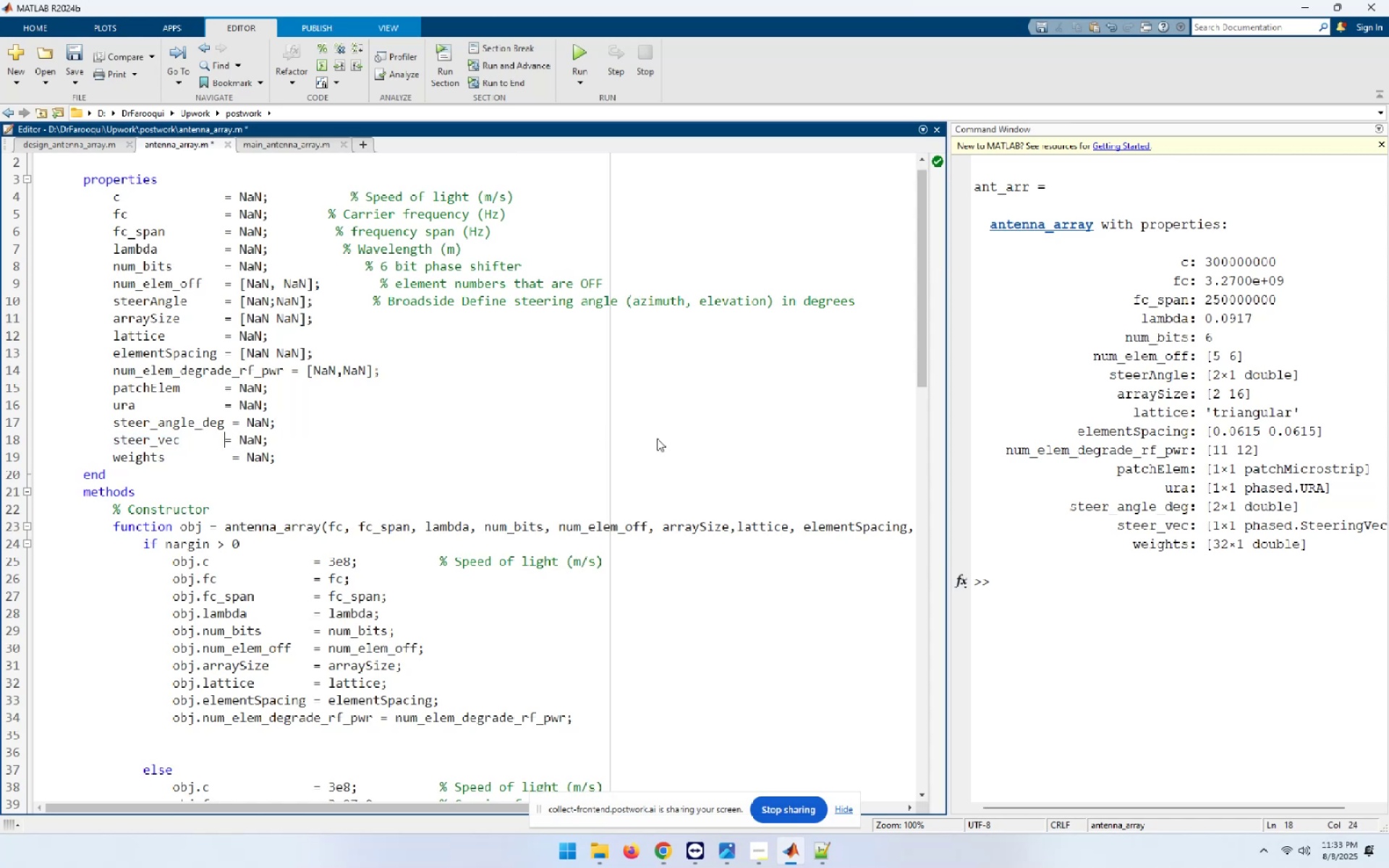 
key(ArrowDown)
 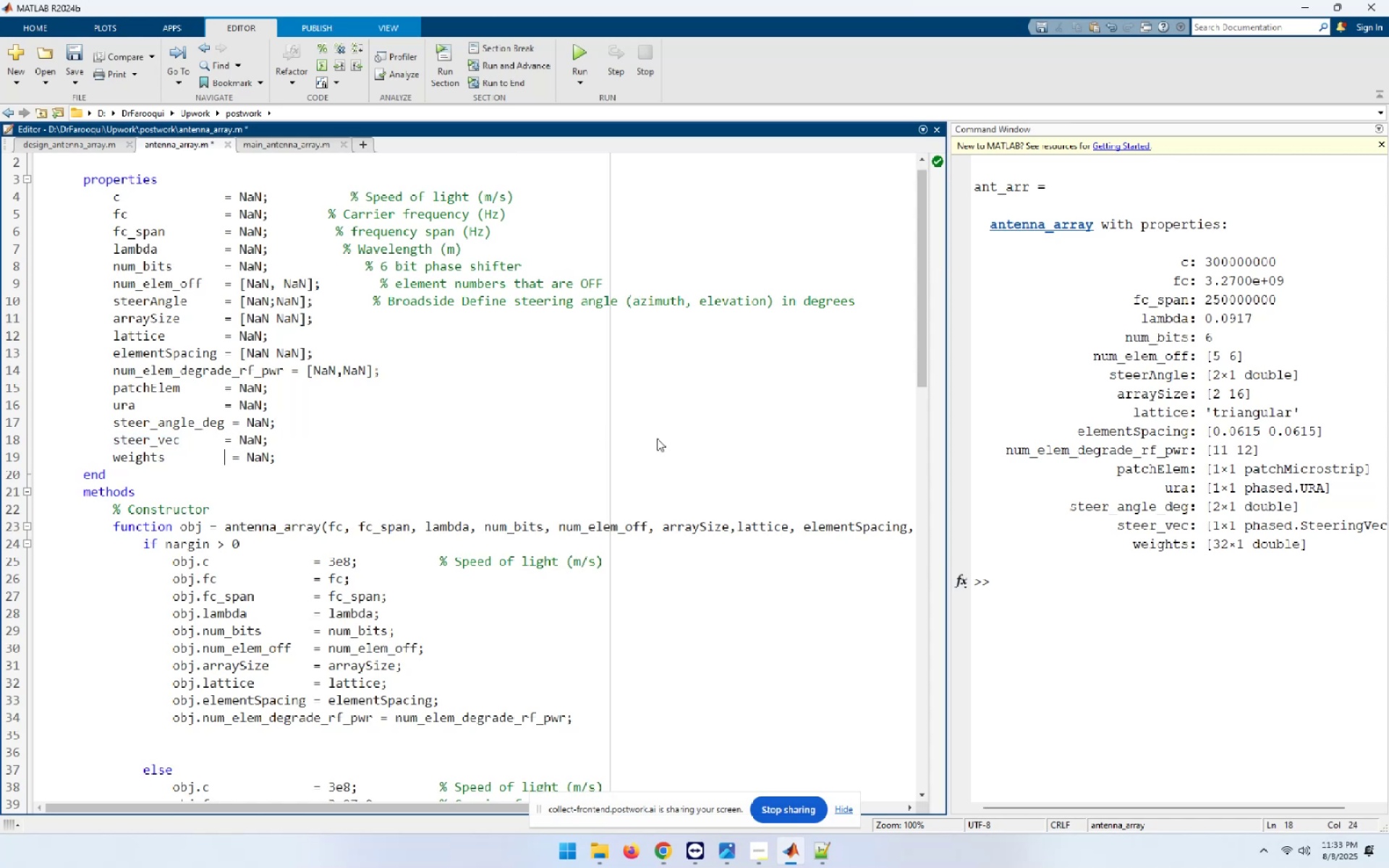 
key(Delete)
 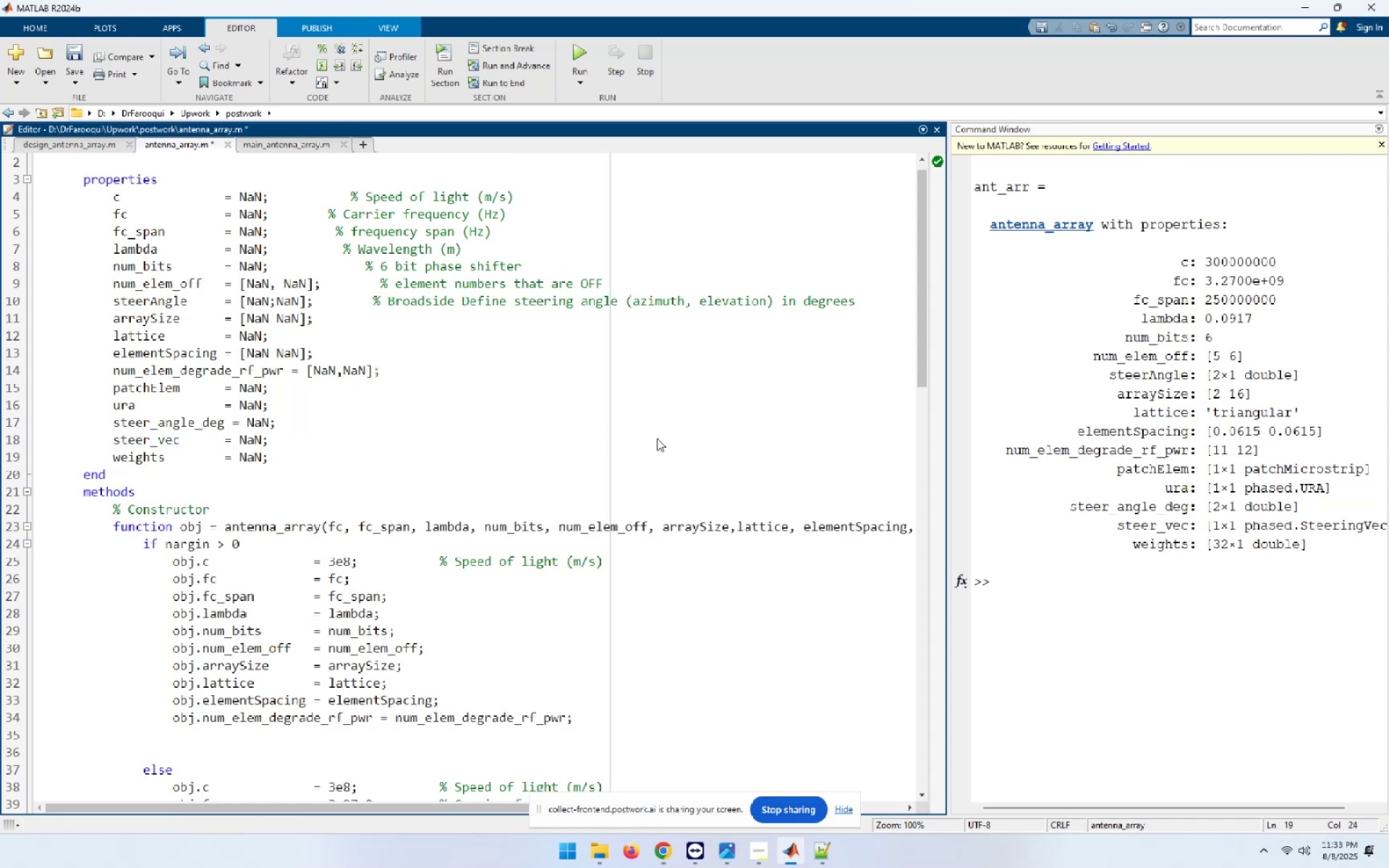 
key(Control+S)
 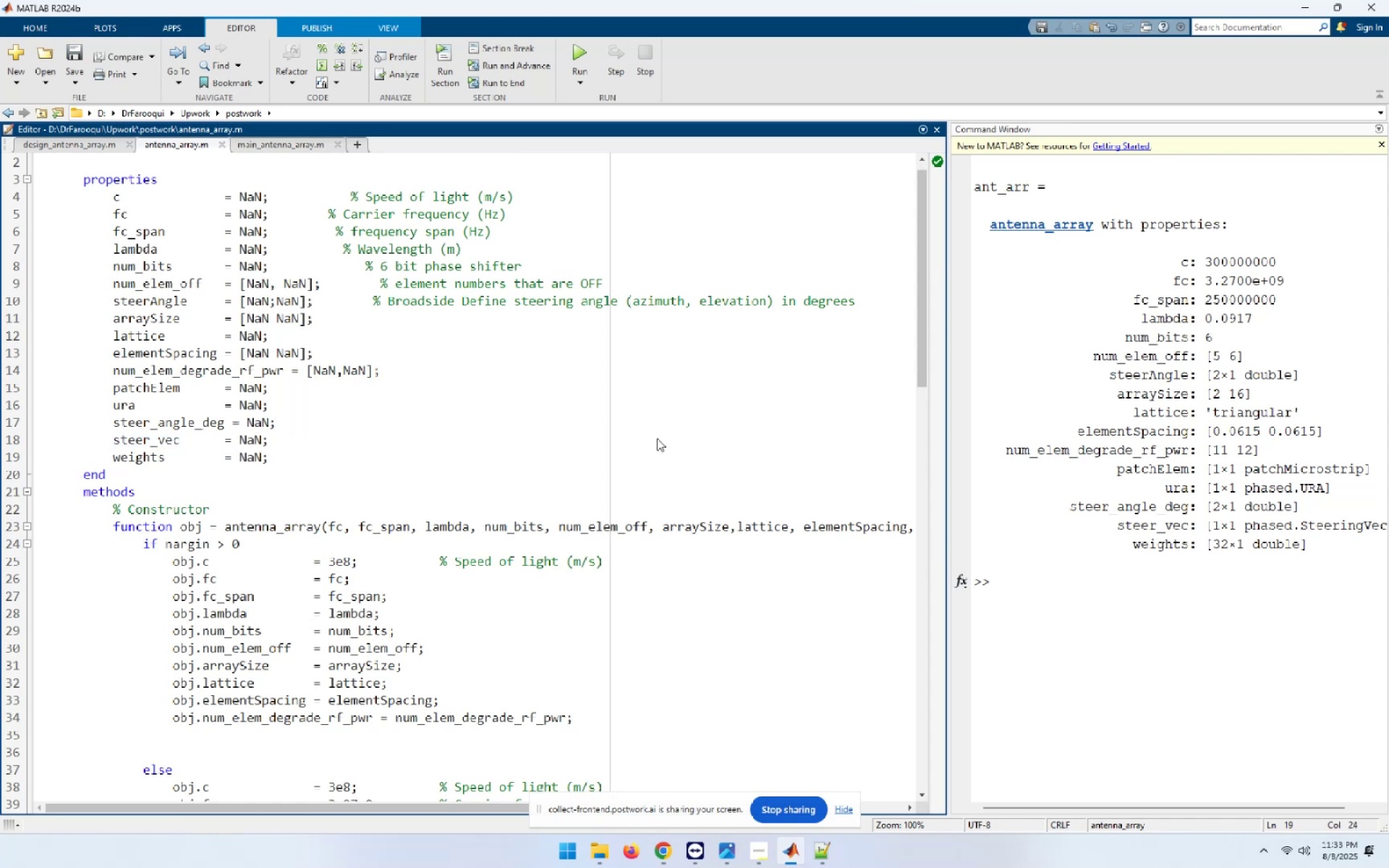 
scroll: coordinate [657, 438], scroll_direction: down, amount: 9.0
 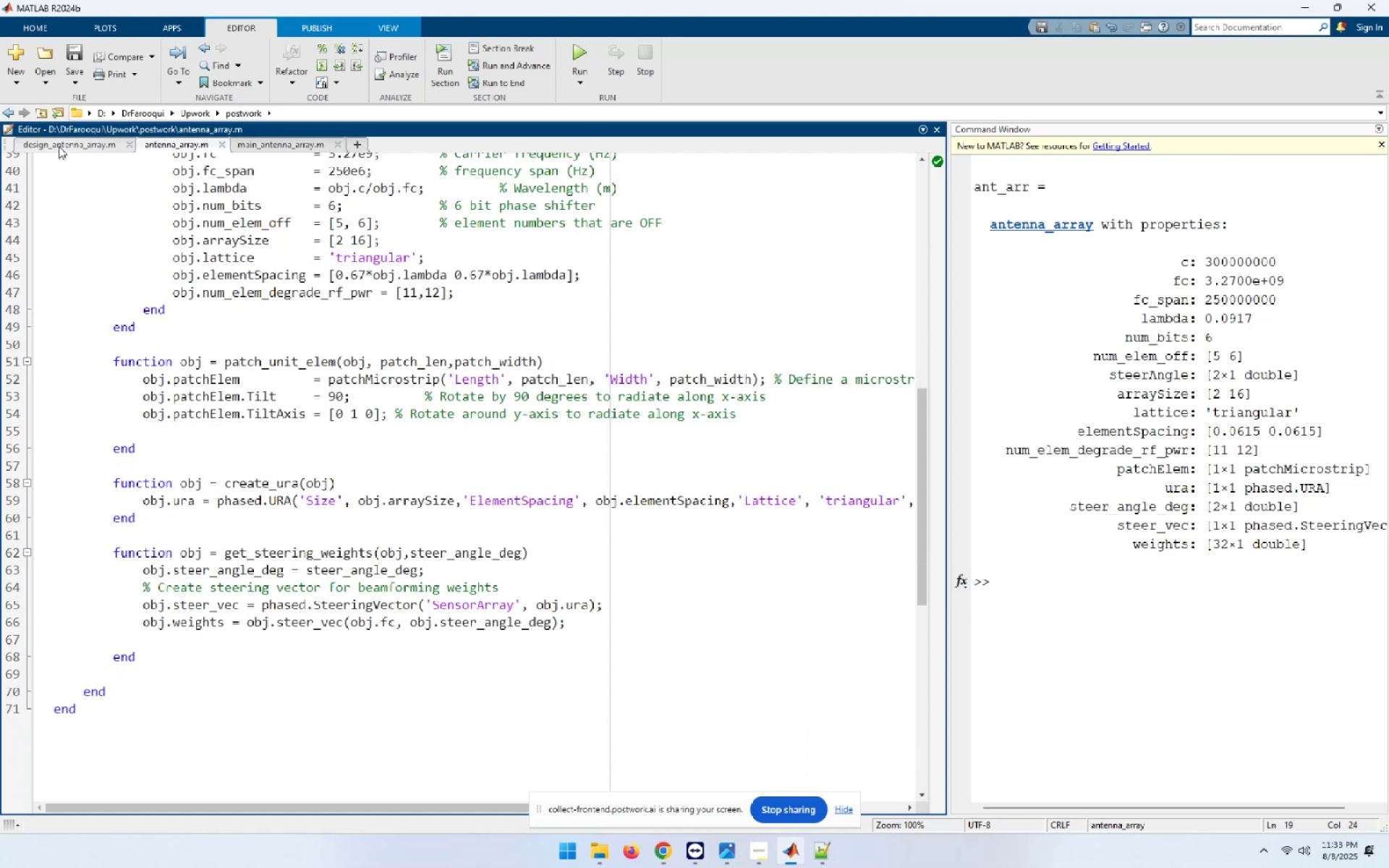 
left_click([59, 146])
 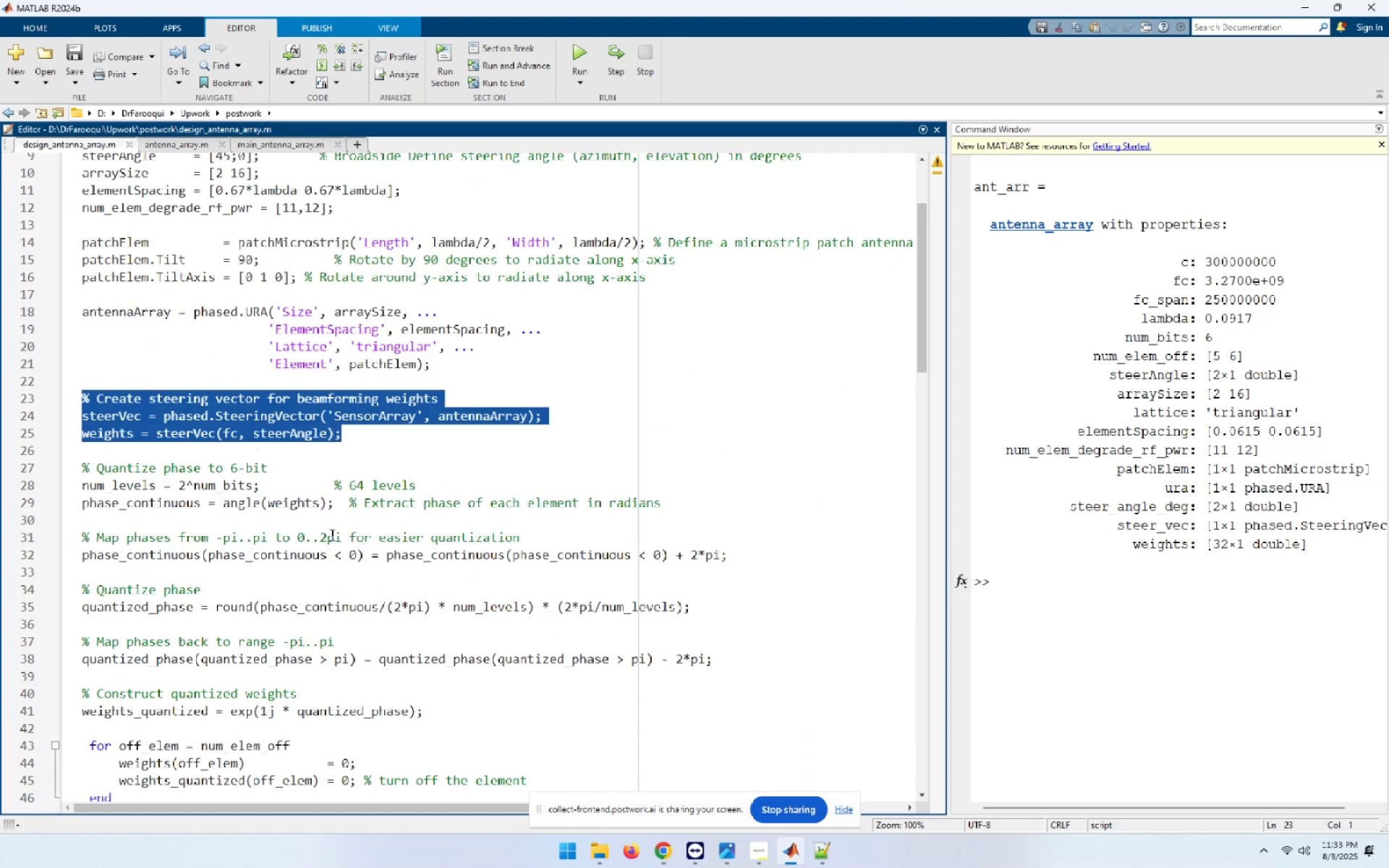 
scroll: coordinate [339, 448], scroll_direction: down, amount: 3.0
 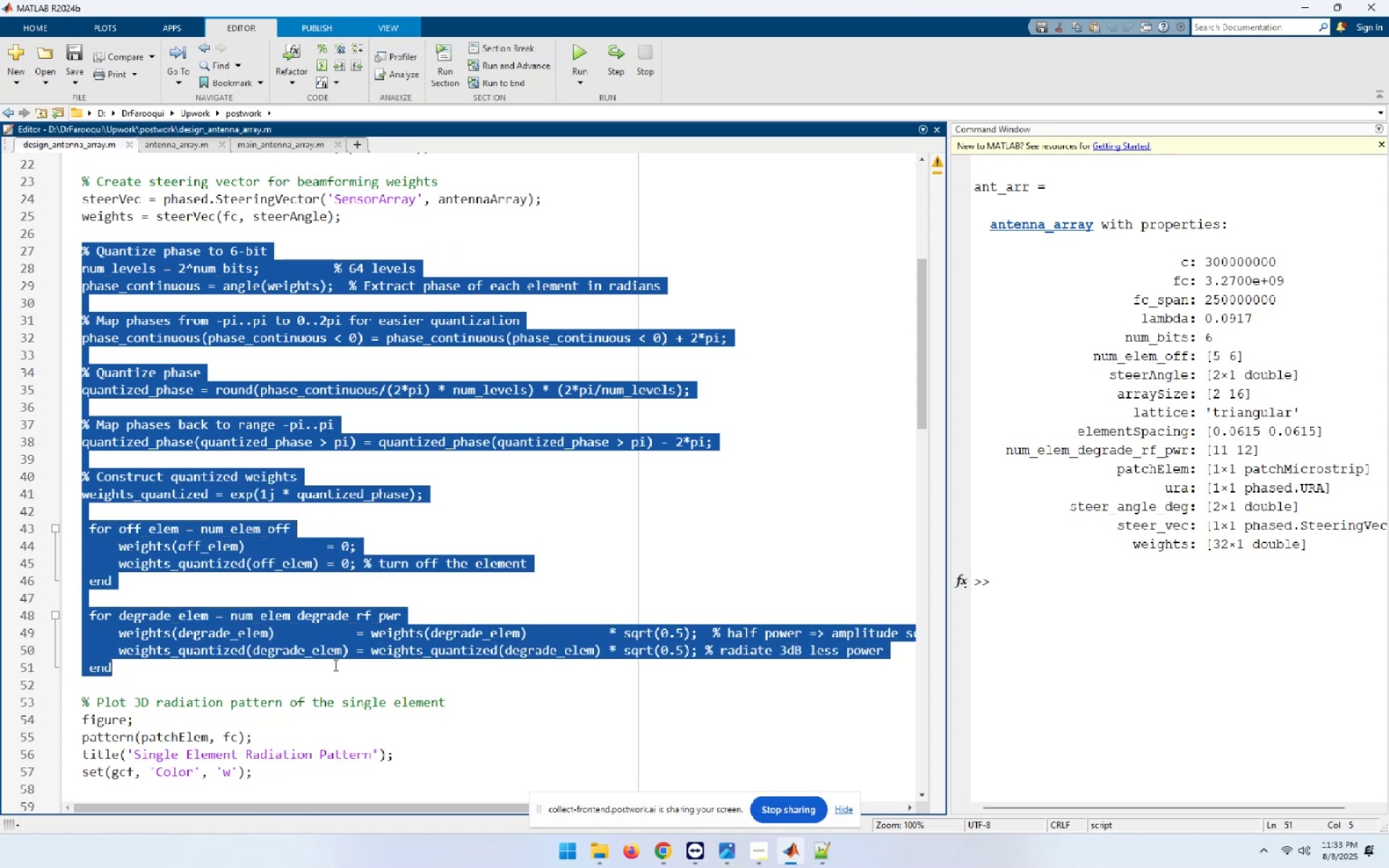 
wait(6.21)
 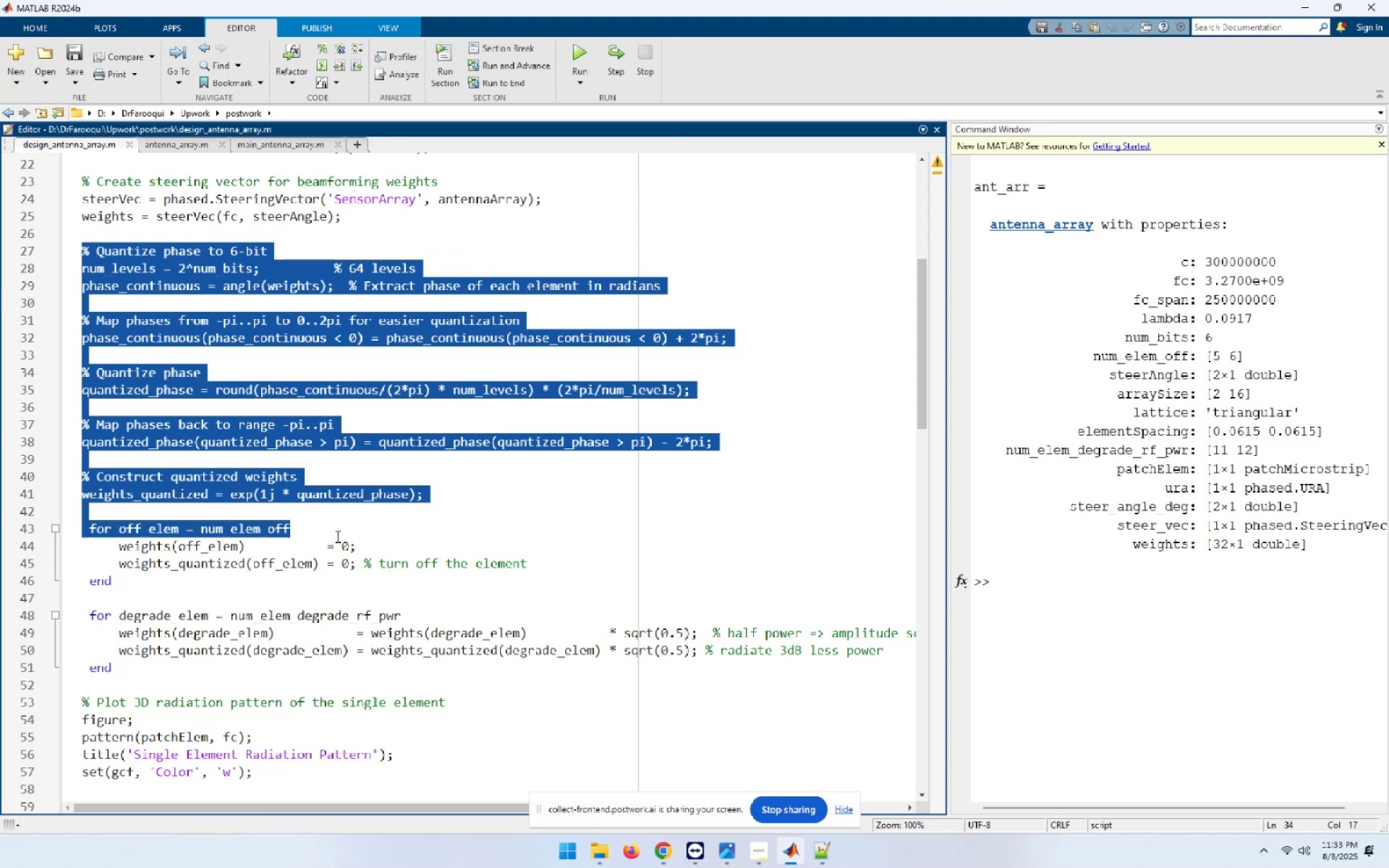 
key(Control+C)
 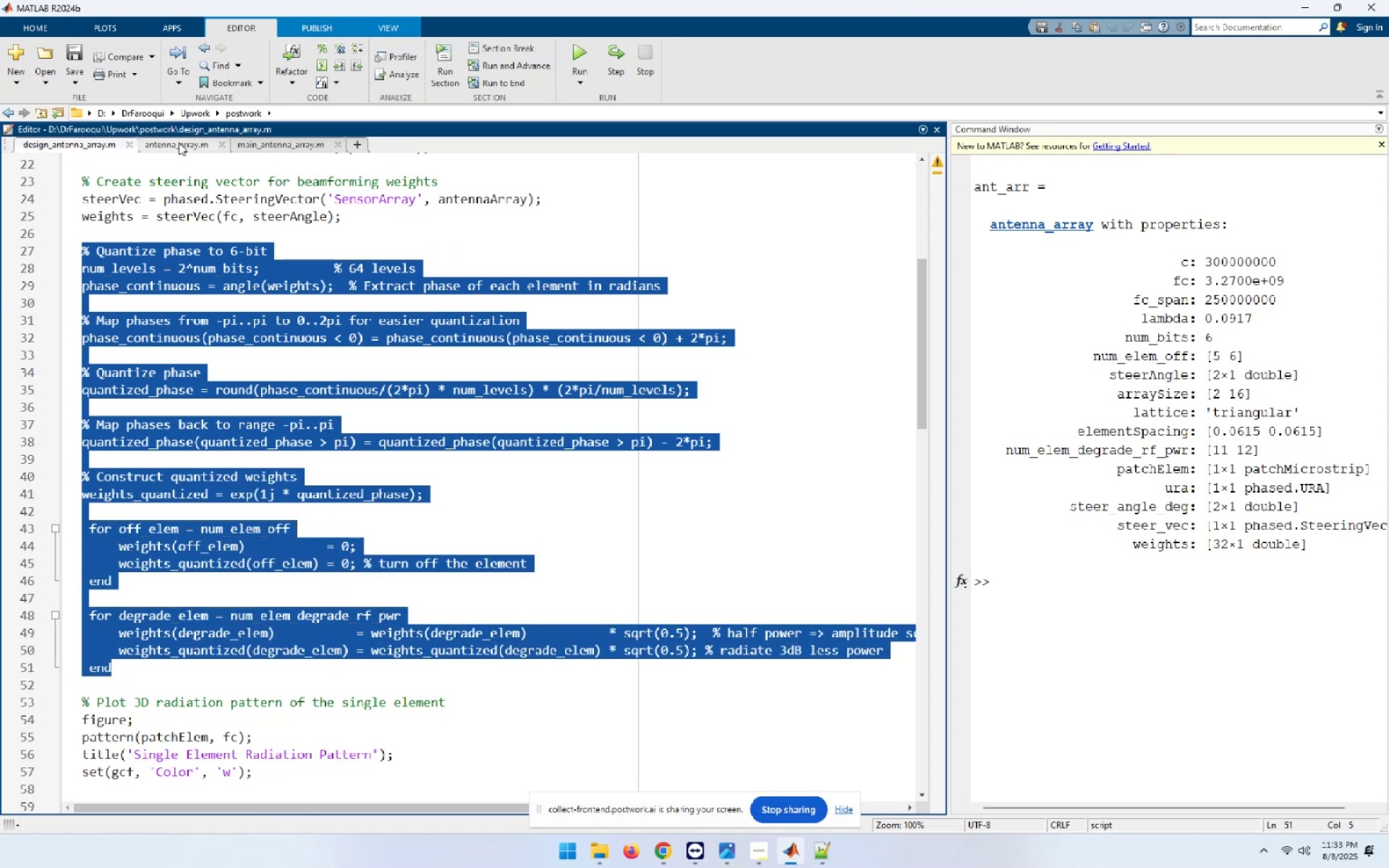 
left_click([179, 142])
 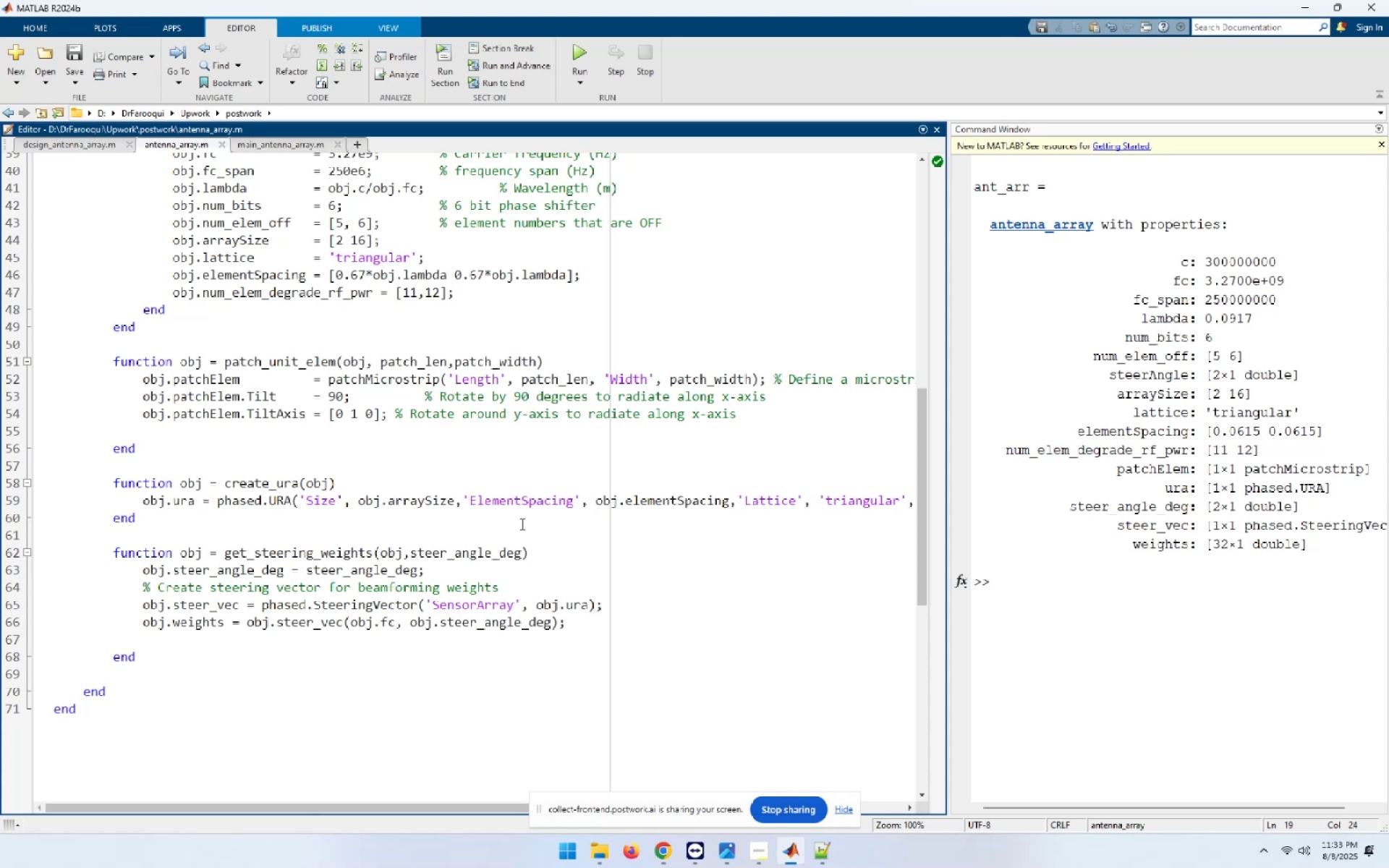 
left_click([159, 654])
 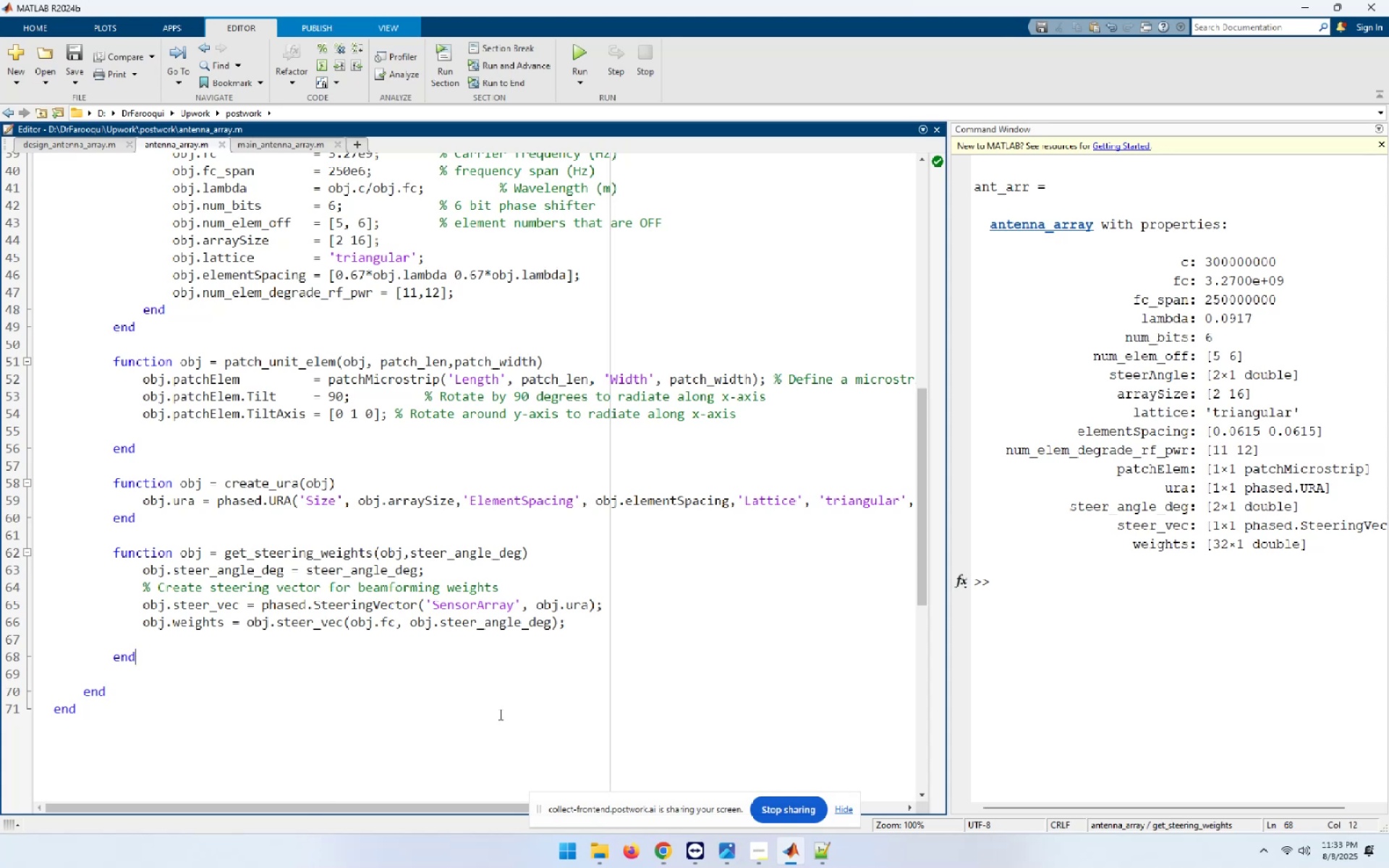 
key(NumpadEnter)
key(NumpadEnter)
type(function)
 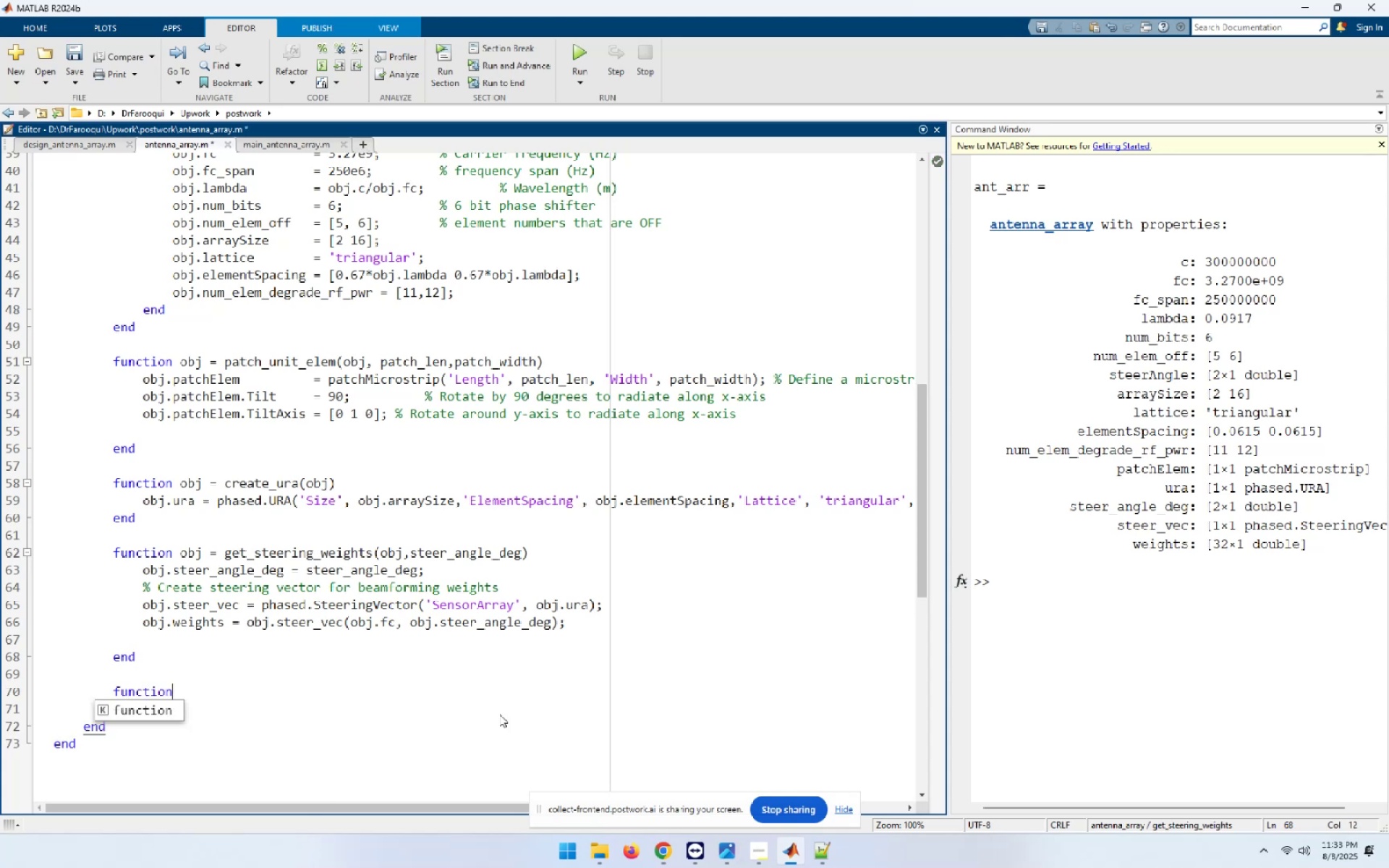 
key(Enter)
 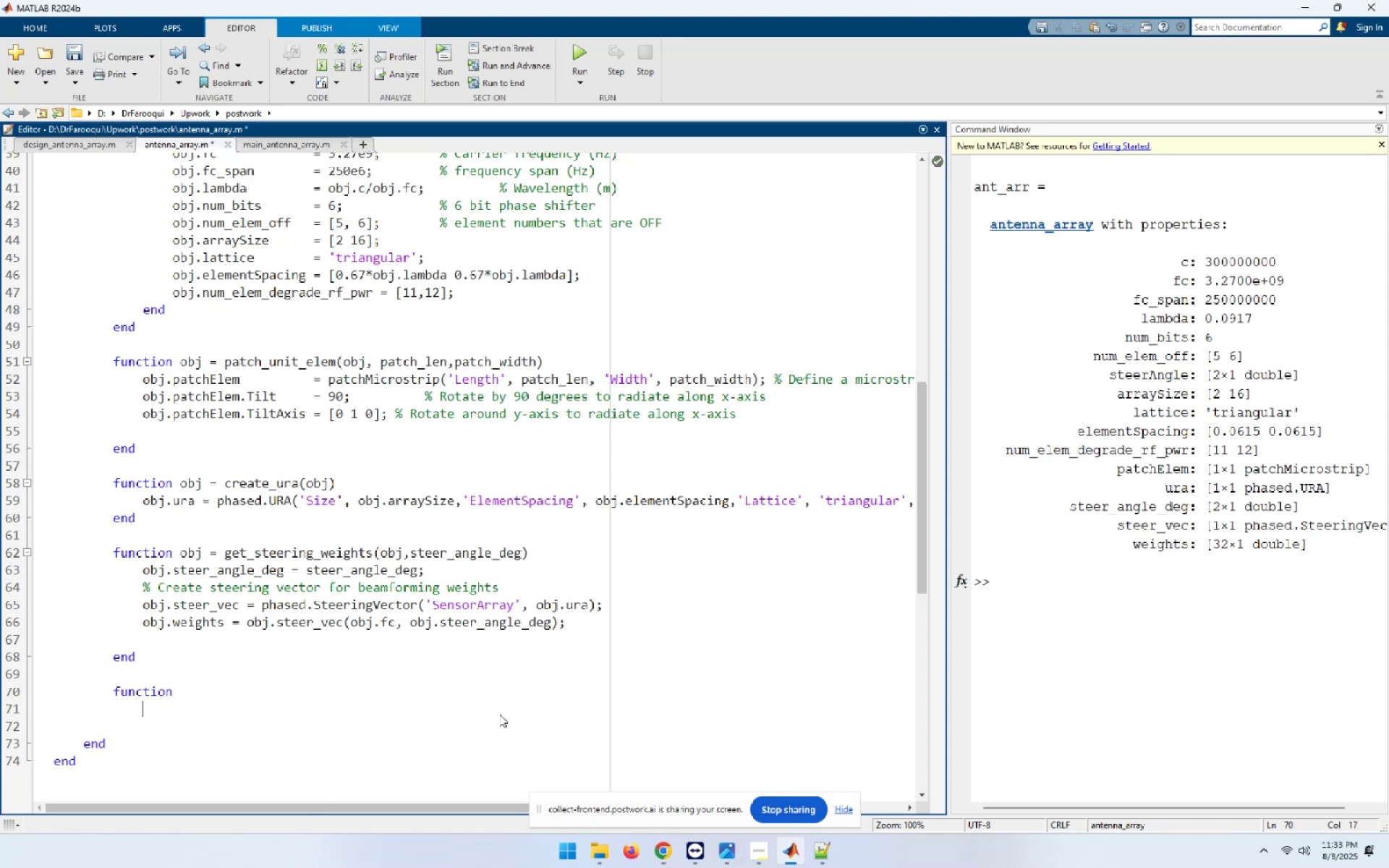 
type(end)
 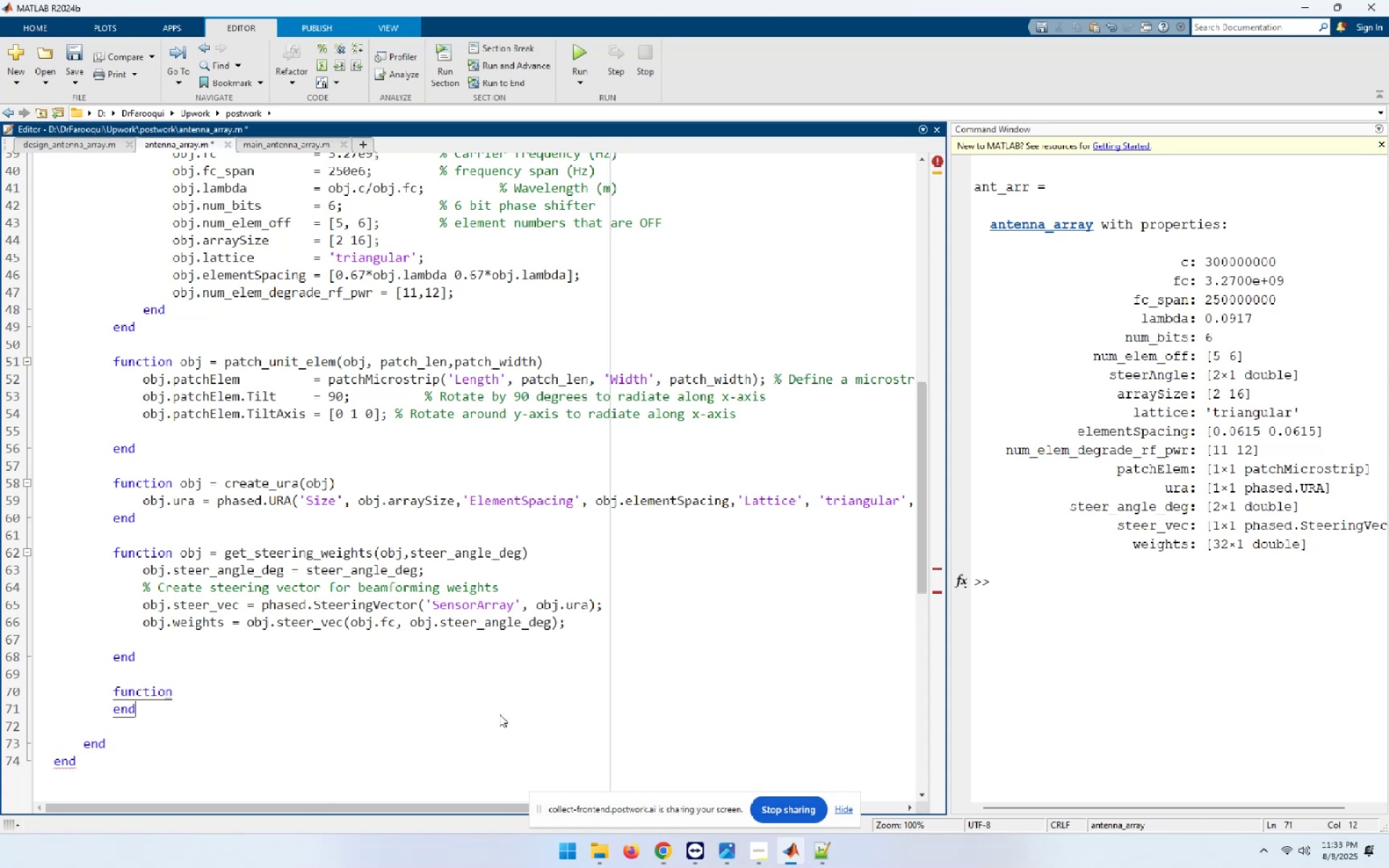 
key(ArrowUp)
 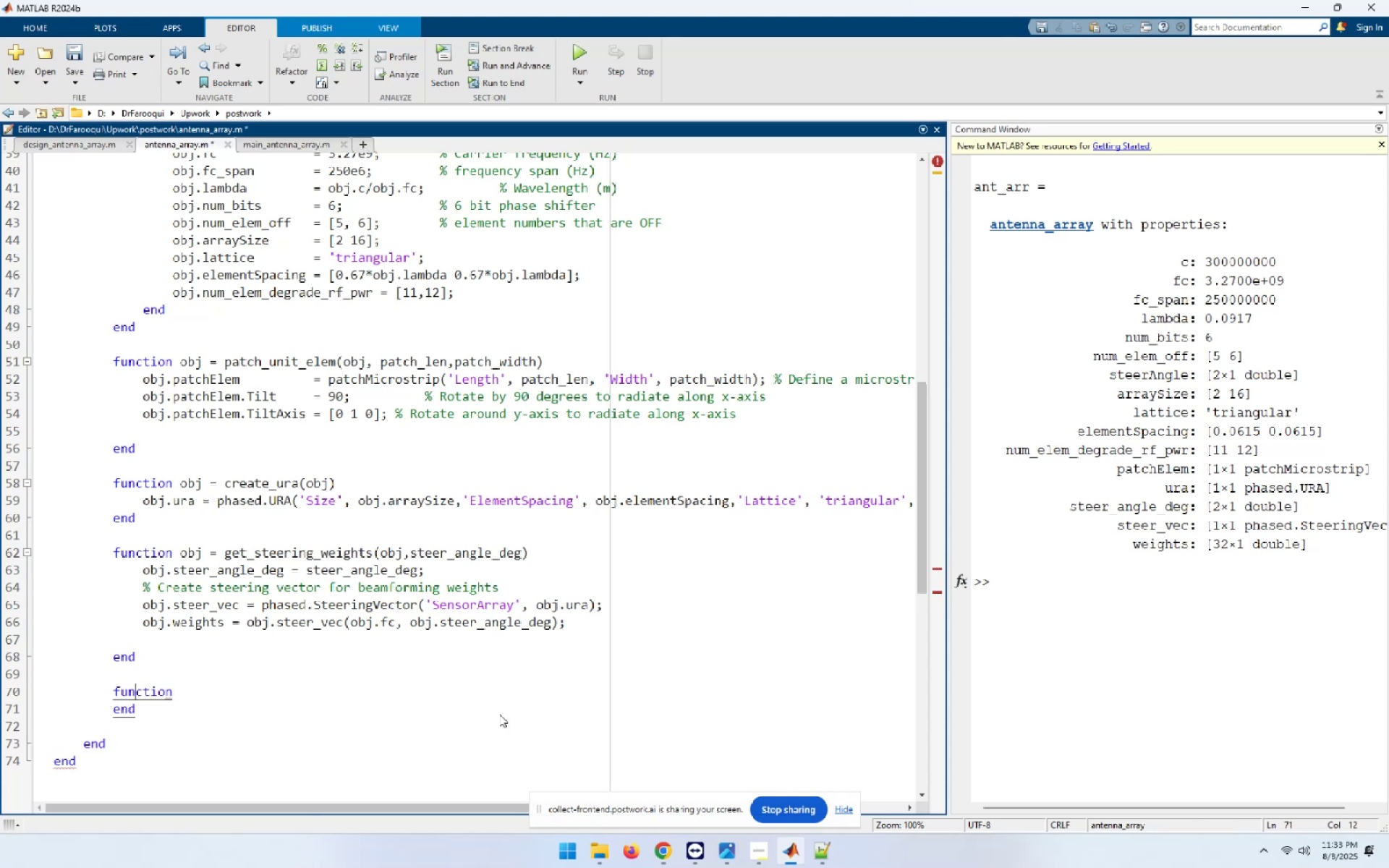 
key(End)
 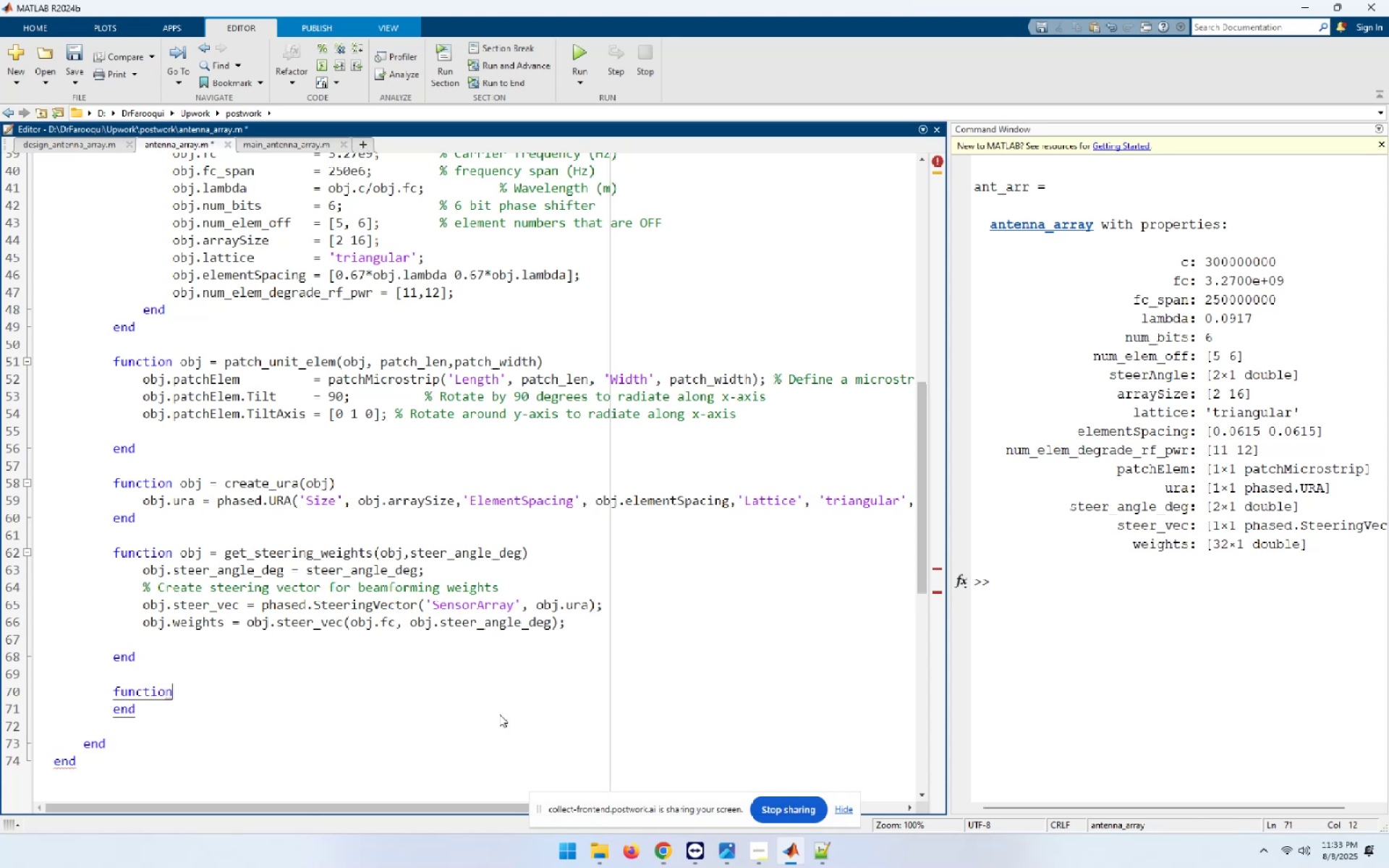 
key(NumpadEnter)
 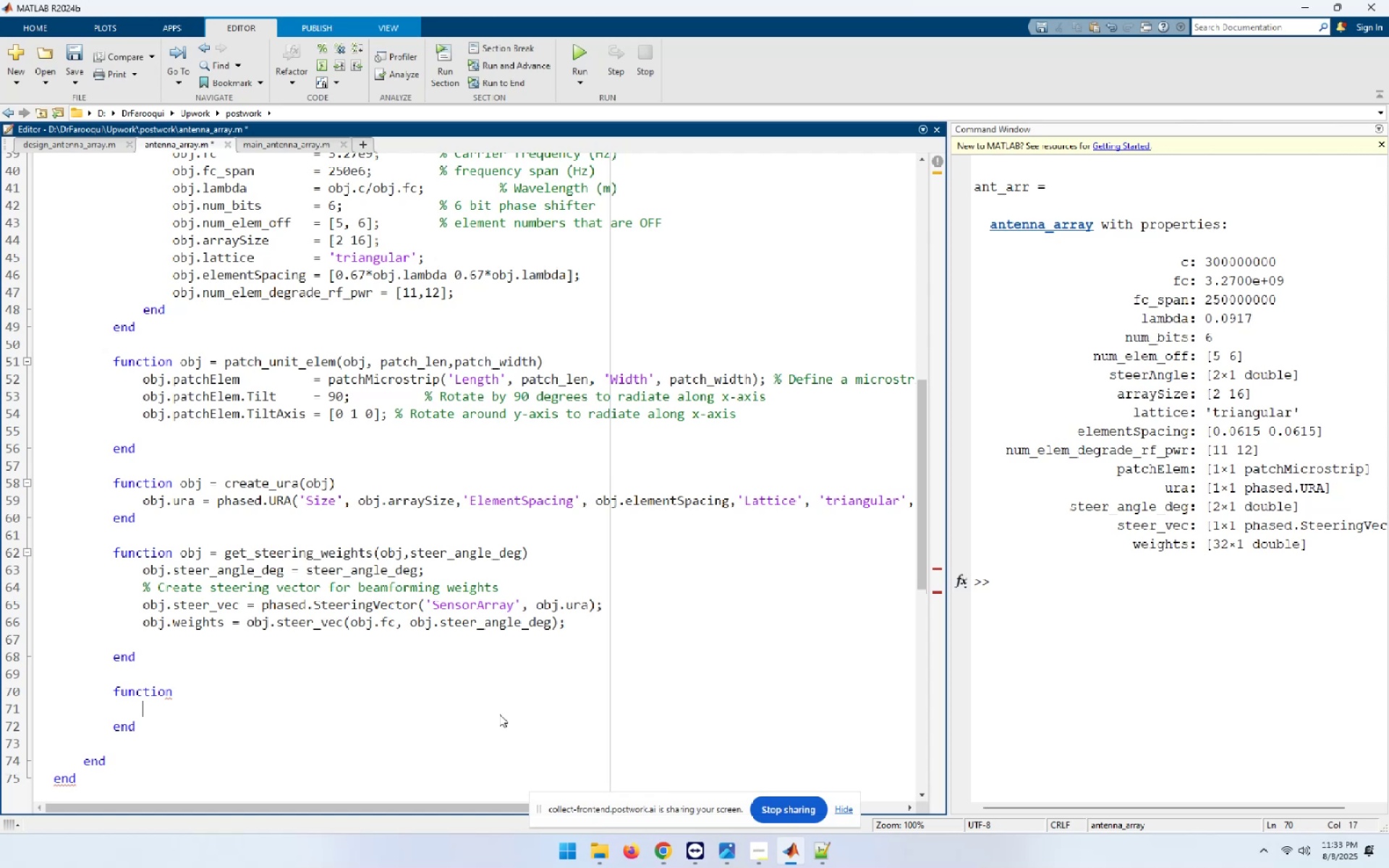 
key(Control+ControlLeft)
 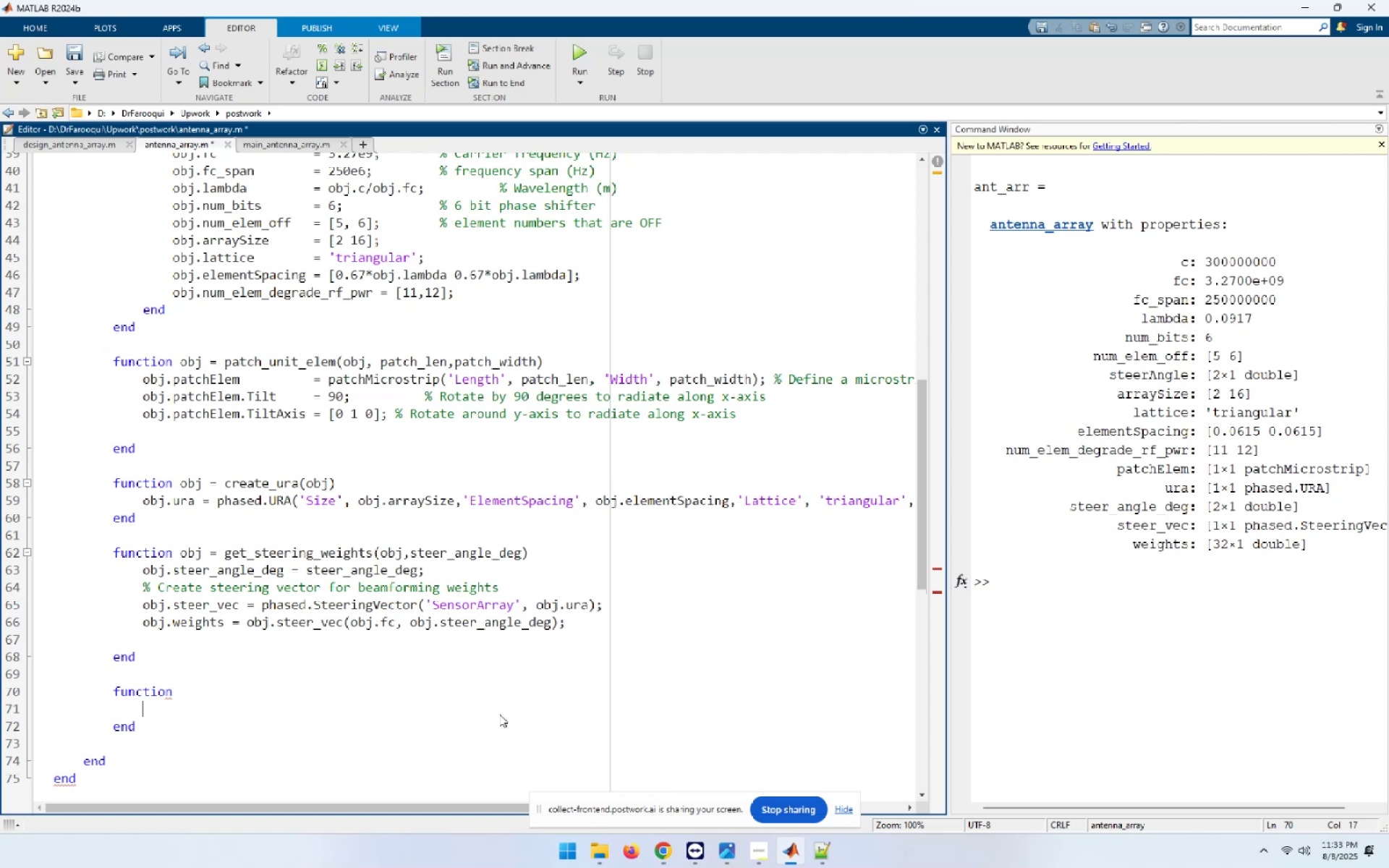 
key(Control+V)
 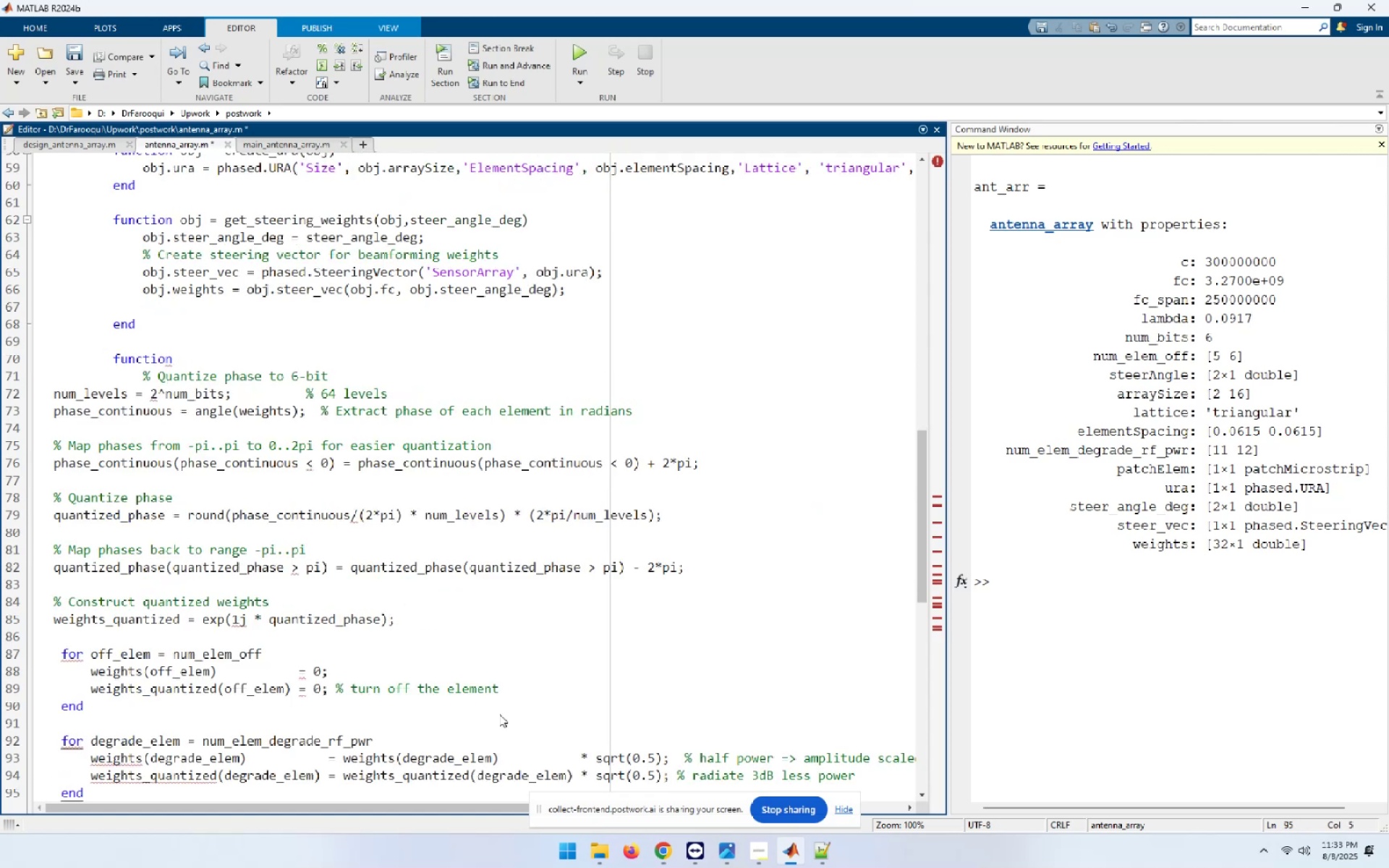 
key(Control+A)
 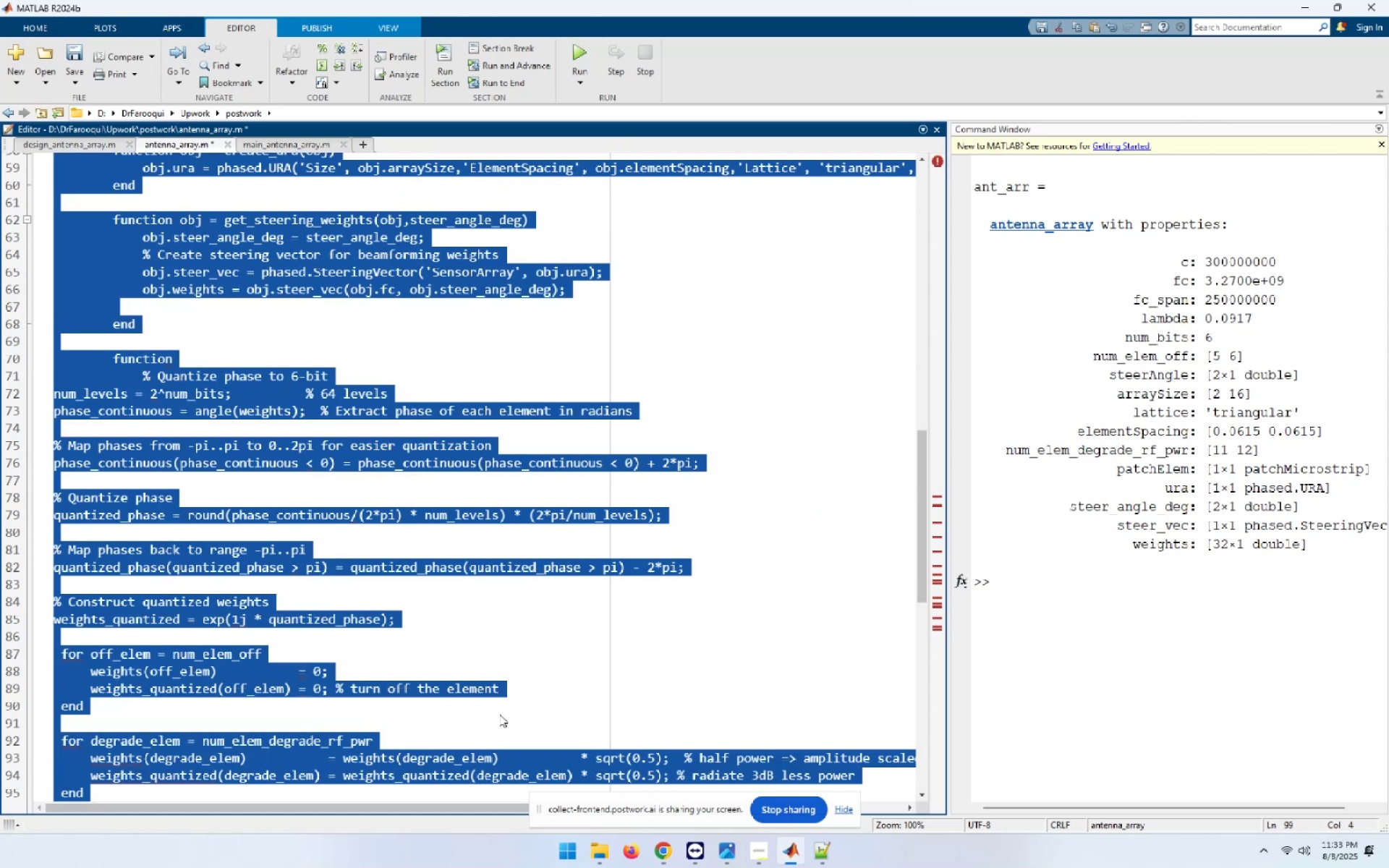 
key(Control+I)
 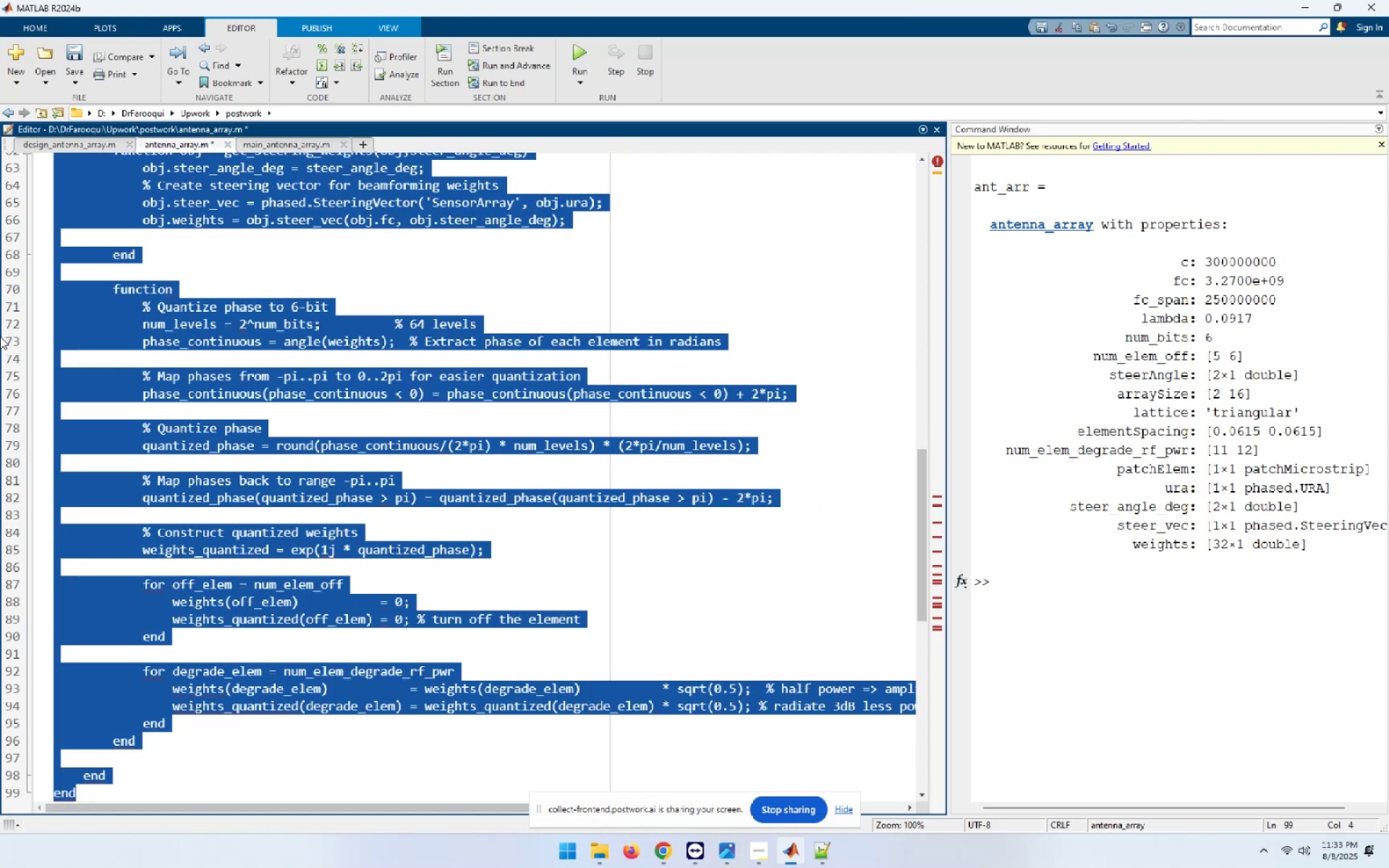 
left_click([418, 271])
 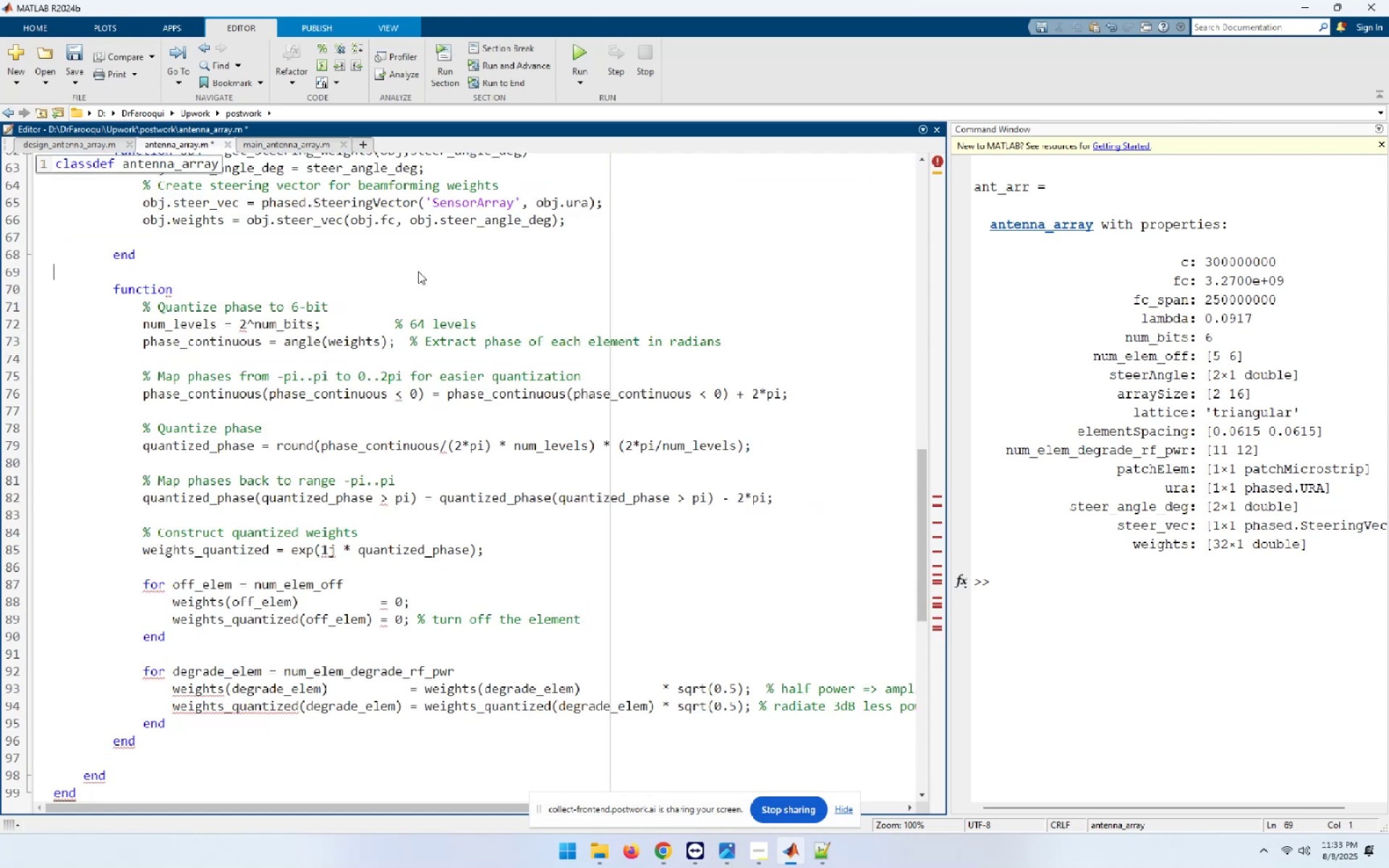 
scroll: coordinate [418, 271], scroll_direction: up, amount: 2.0
 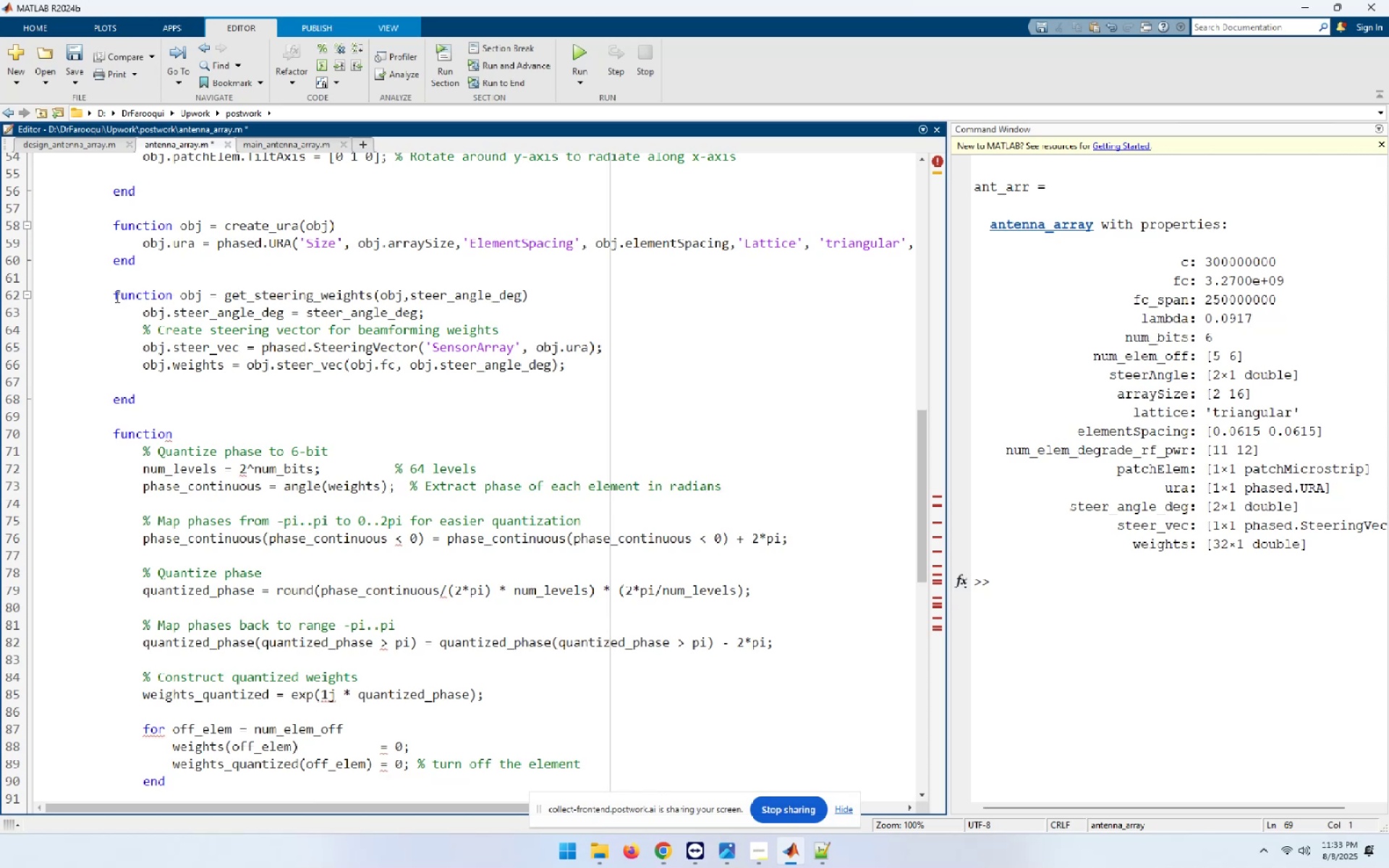 
wait(6.71)
 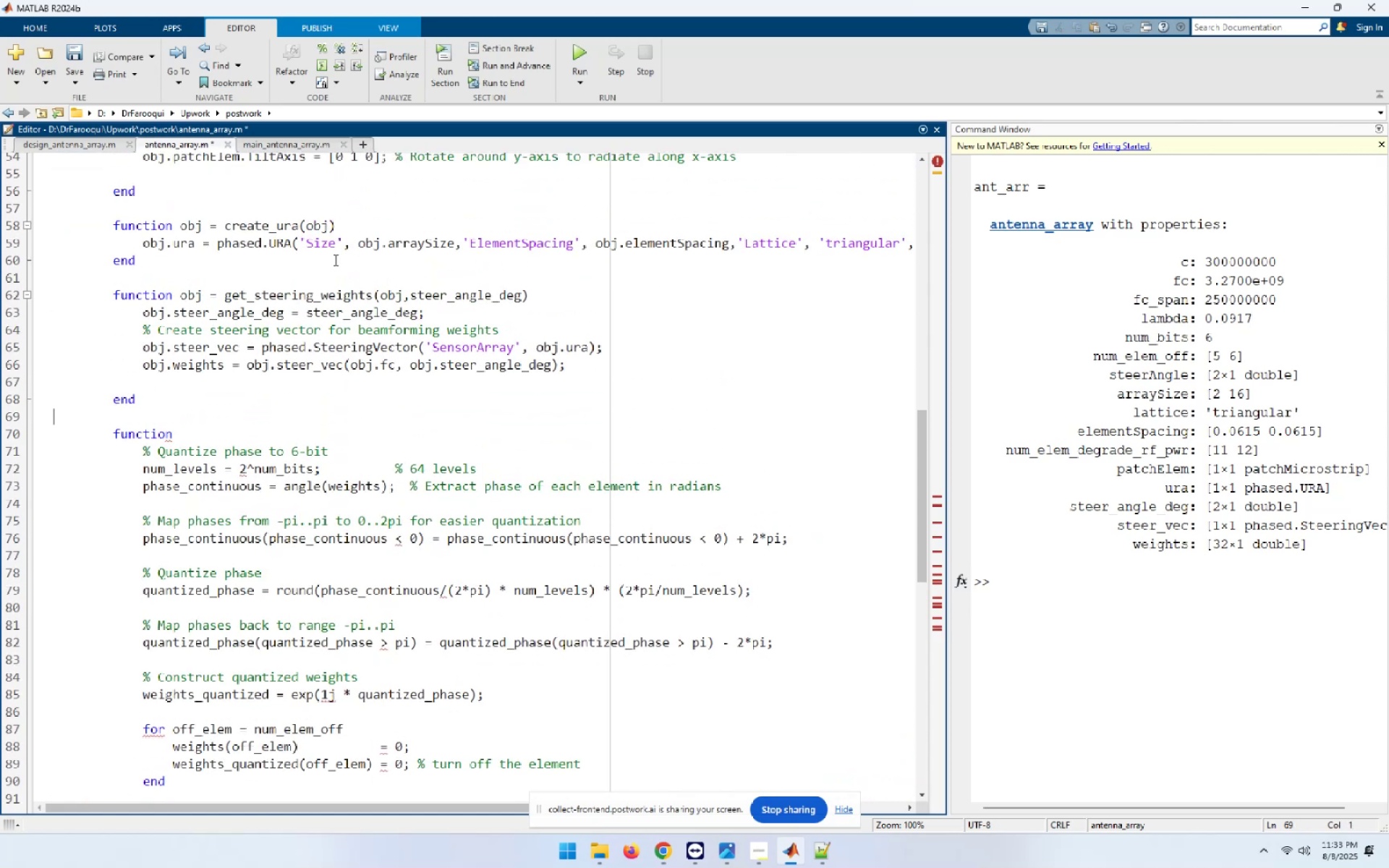 
key(Control+C)
 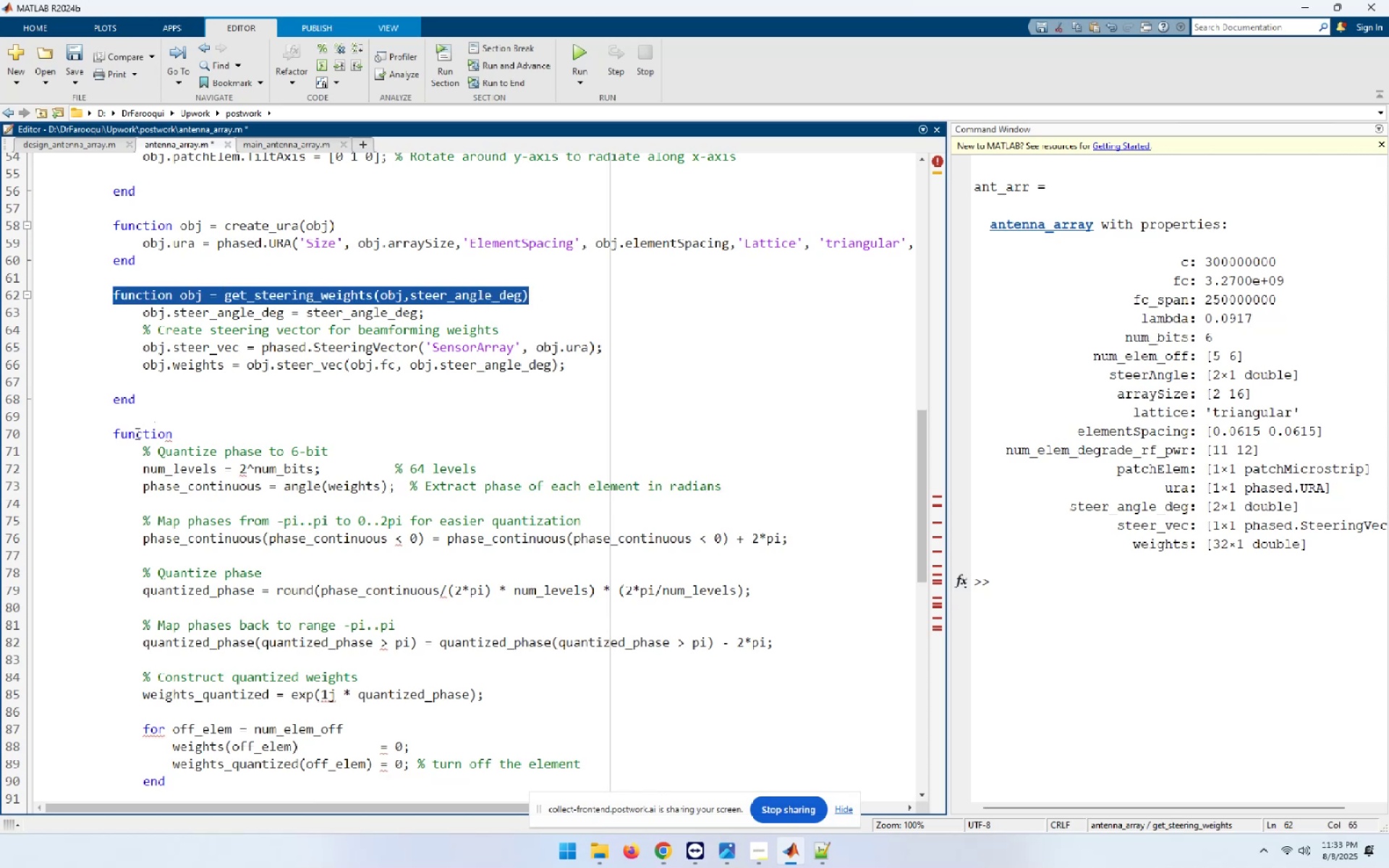 
double_click([136, 435])
 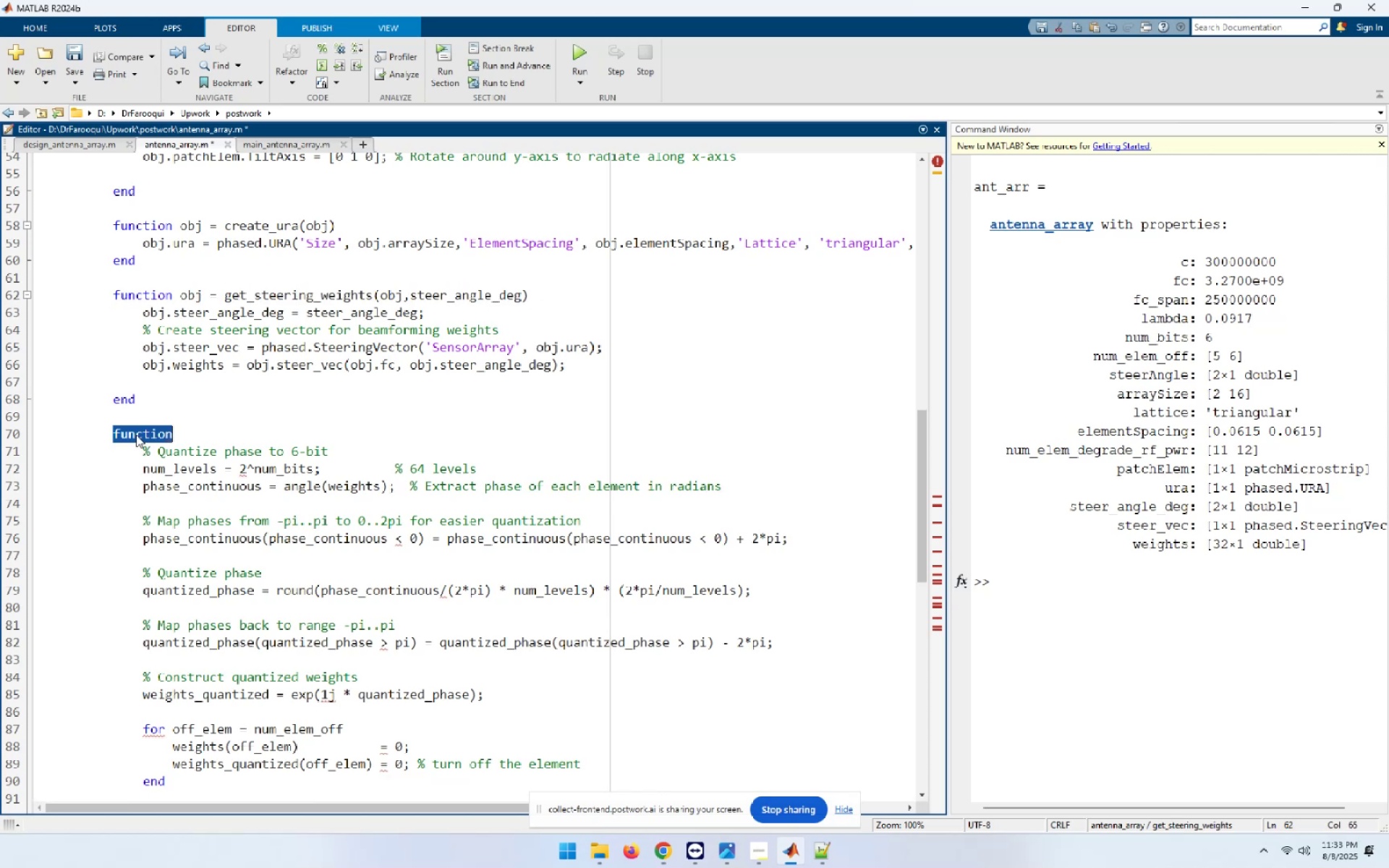 
key(Control+ControlLeft)
 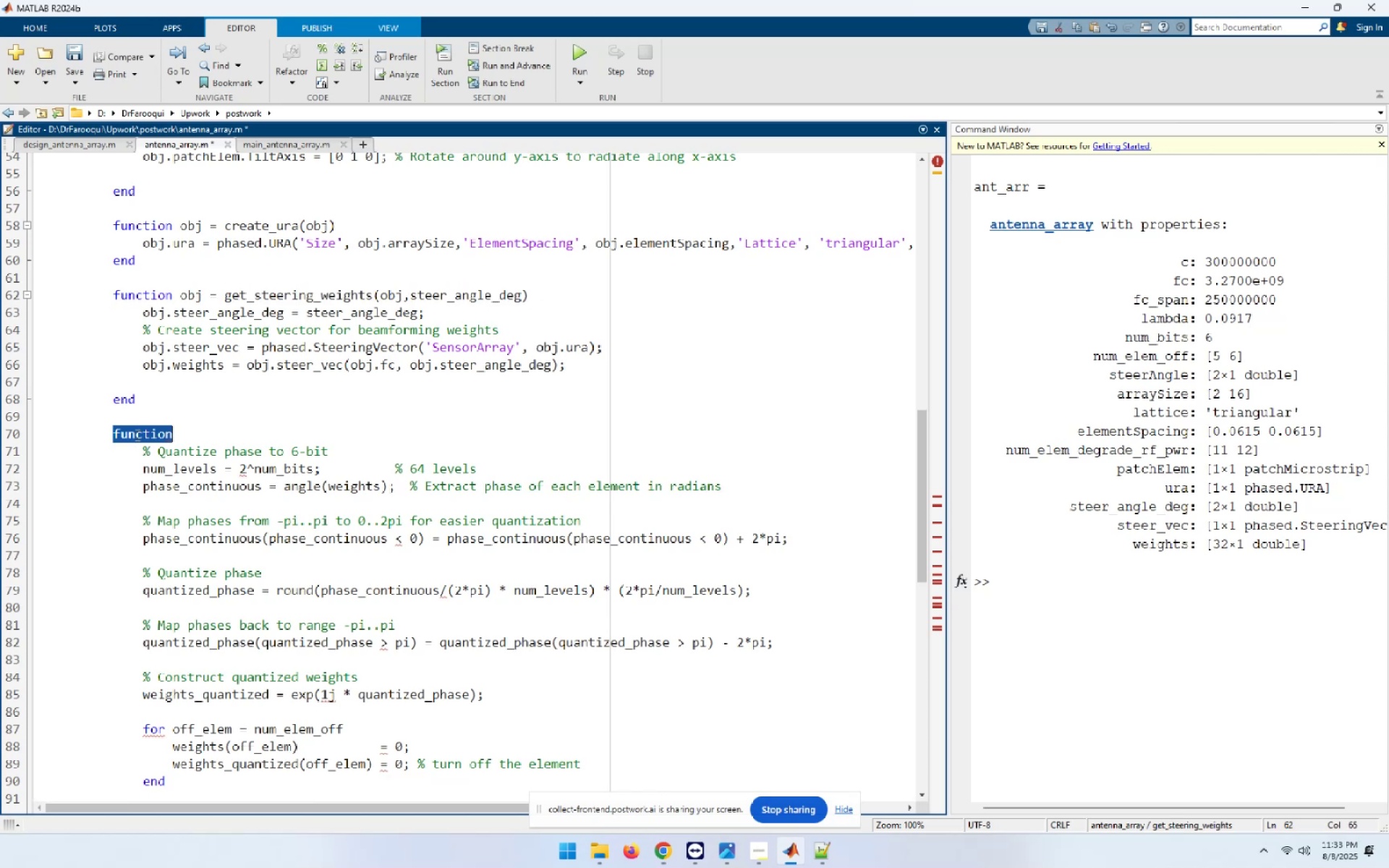 
key(Control+V)
 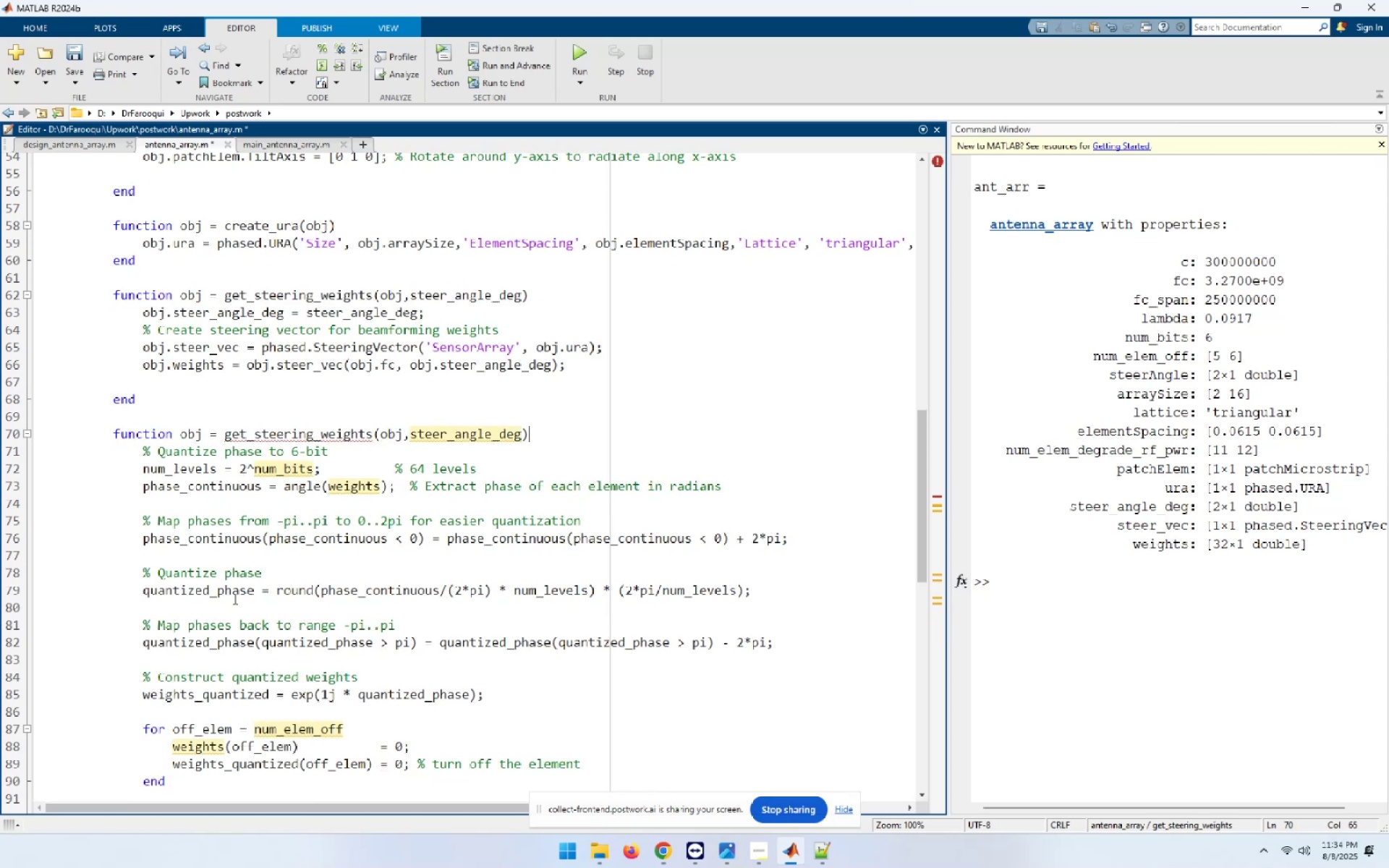 
wait(9.2)
 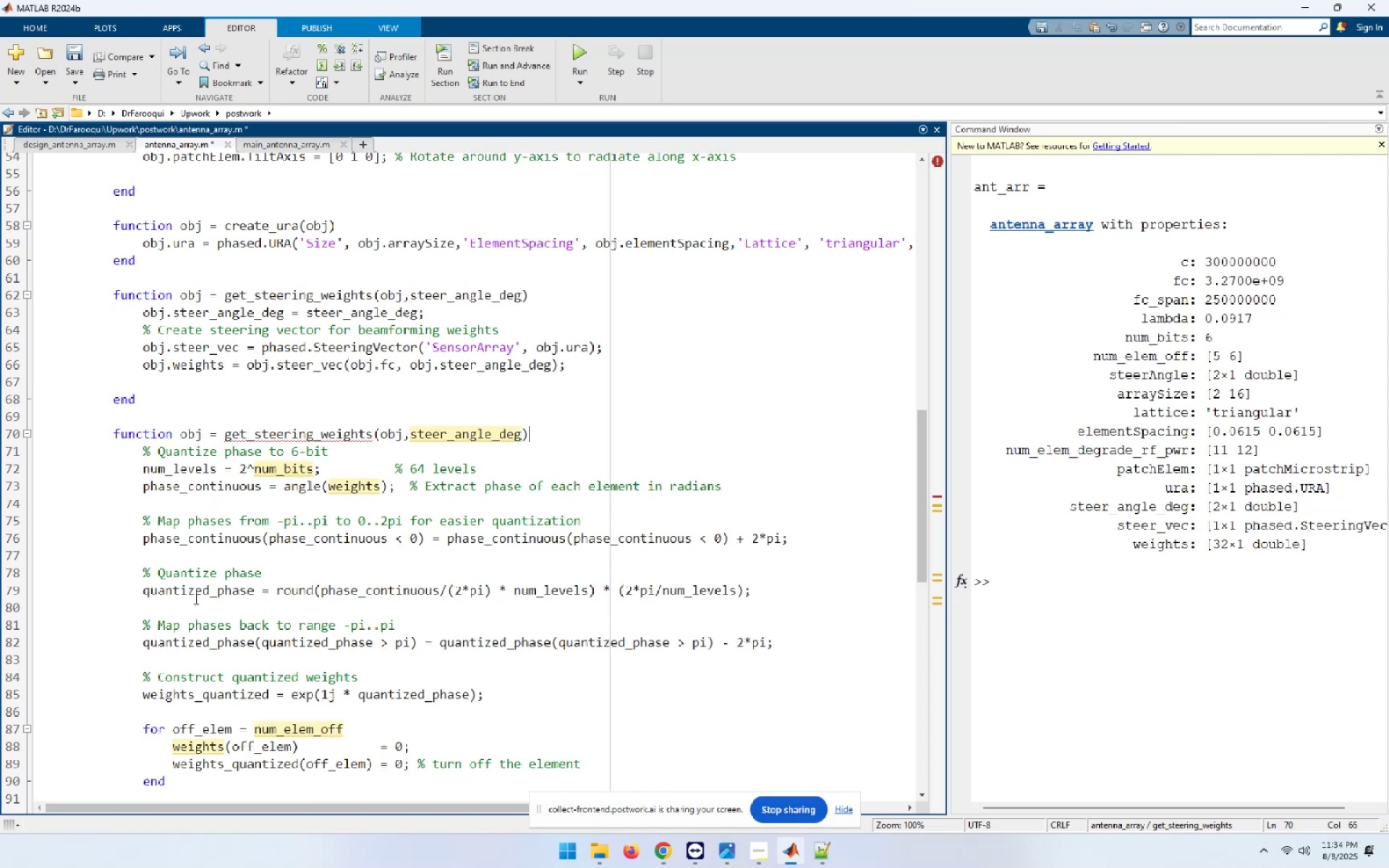 
key(Control+C)
 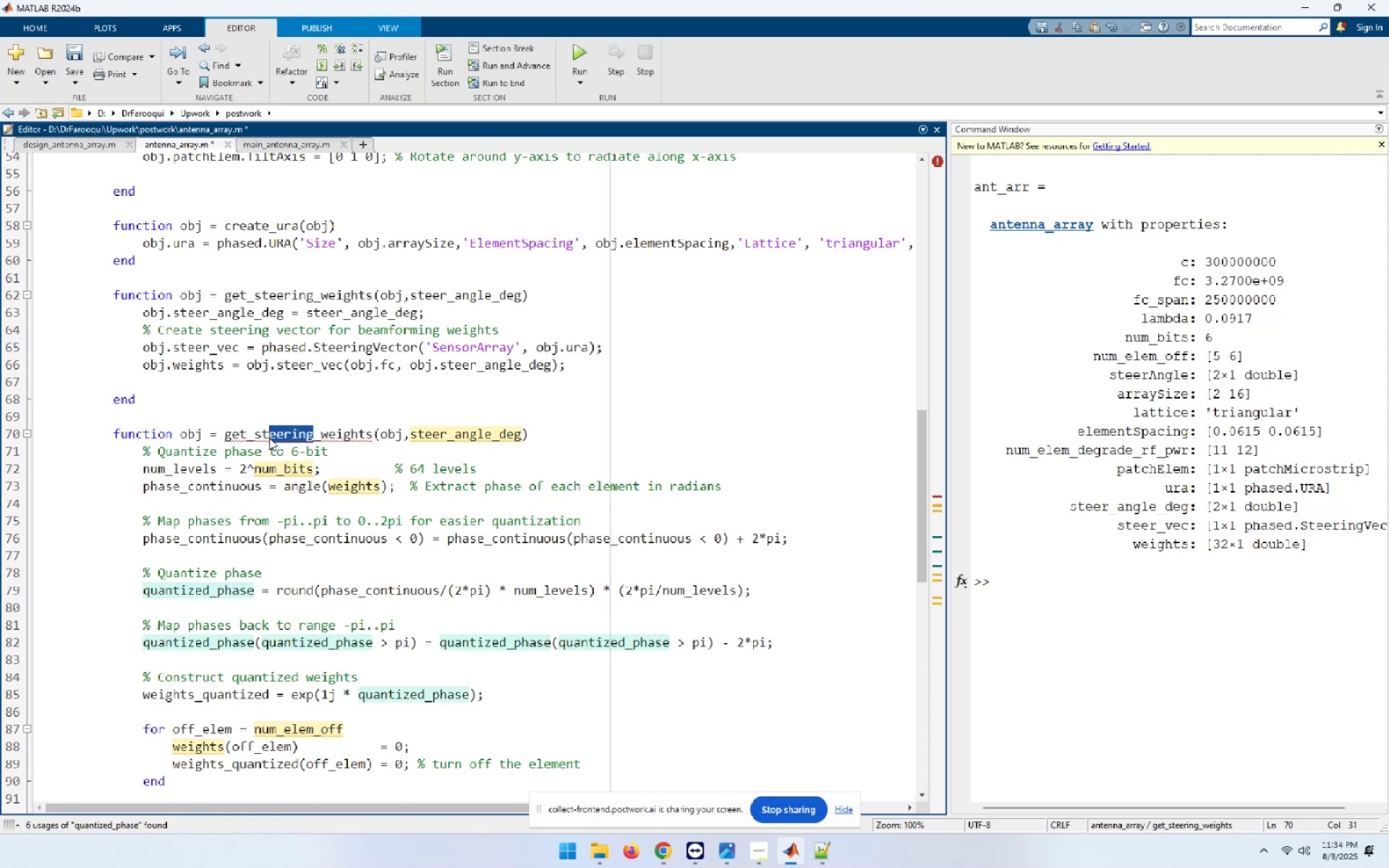 
key(Control+ControlLeft)
 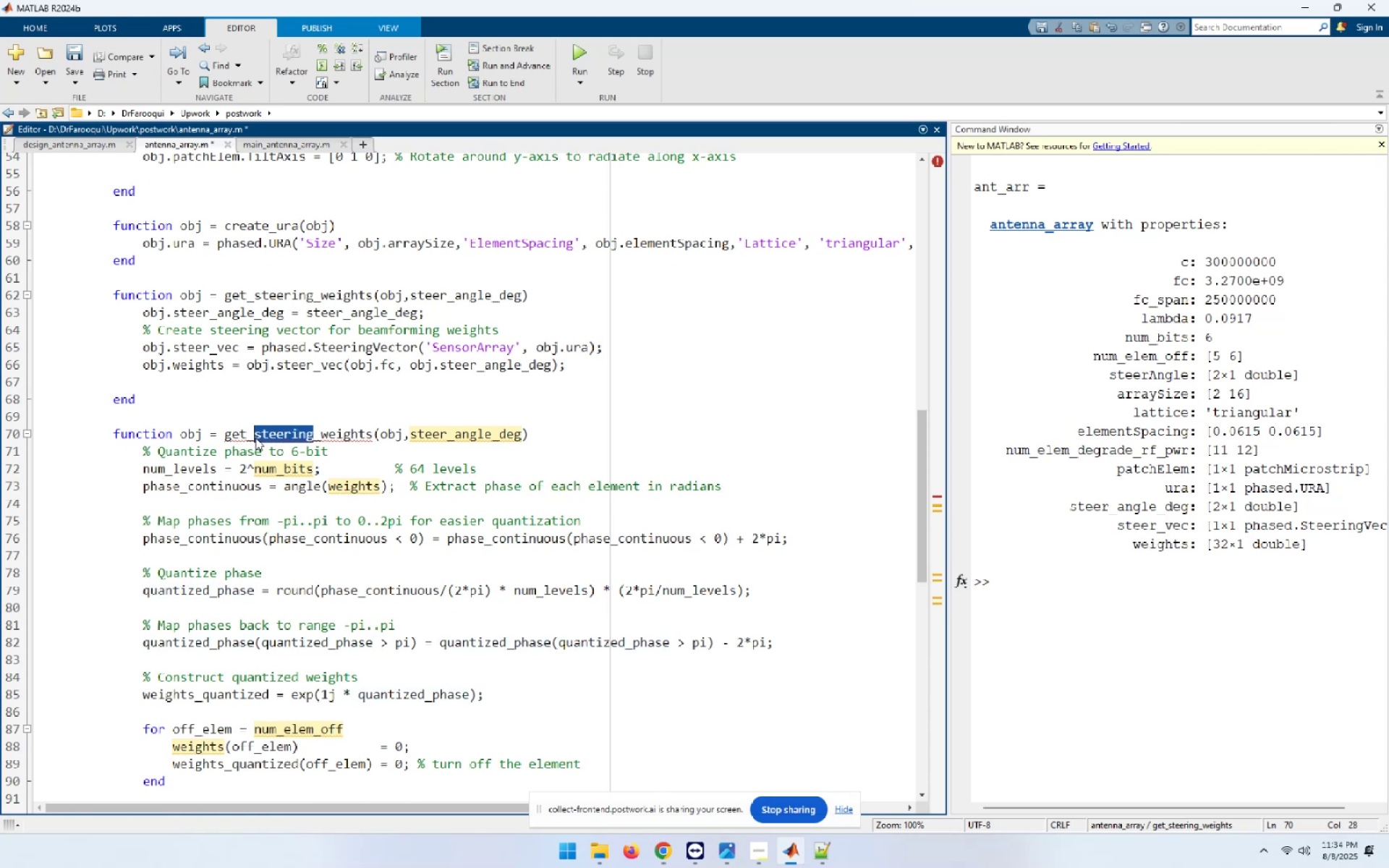 
key(Control+V)
 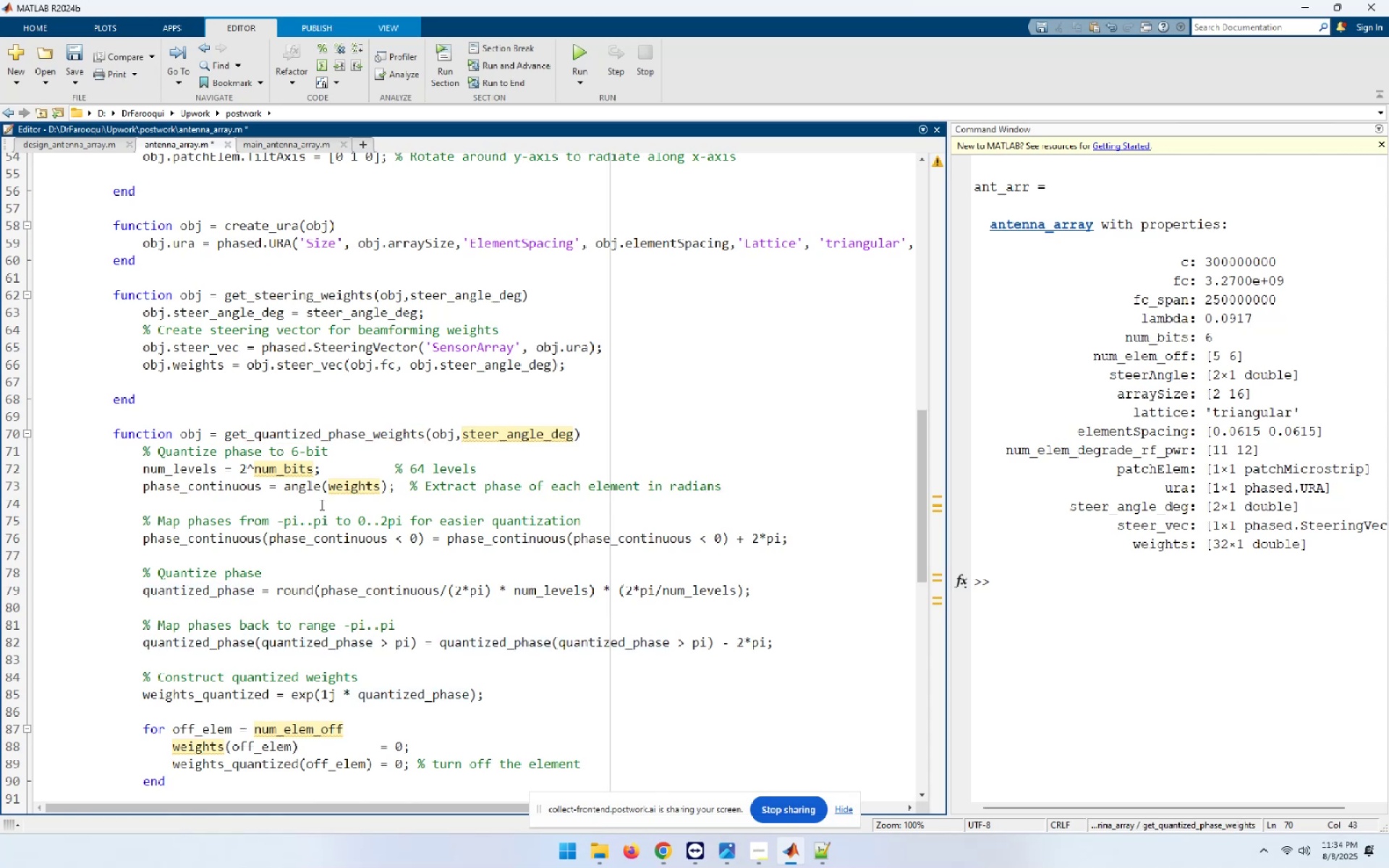 
mouse_move([326, 492])
 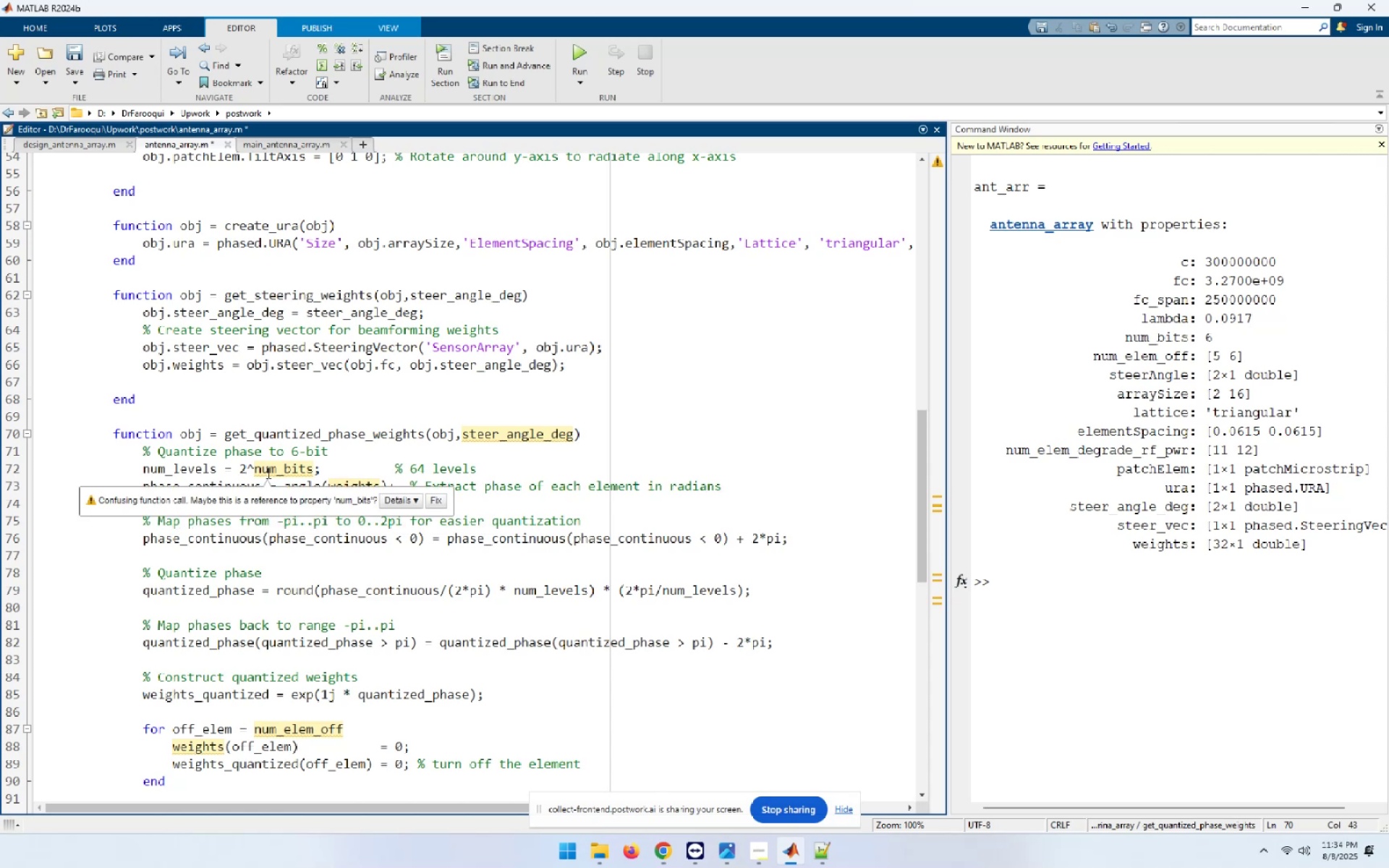 
double_click([267, 472])
 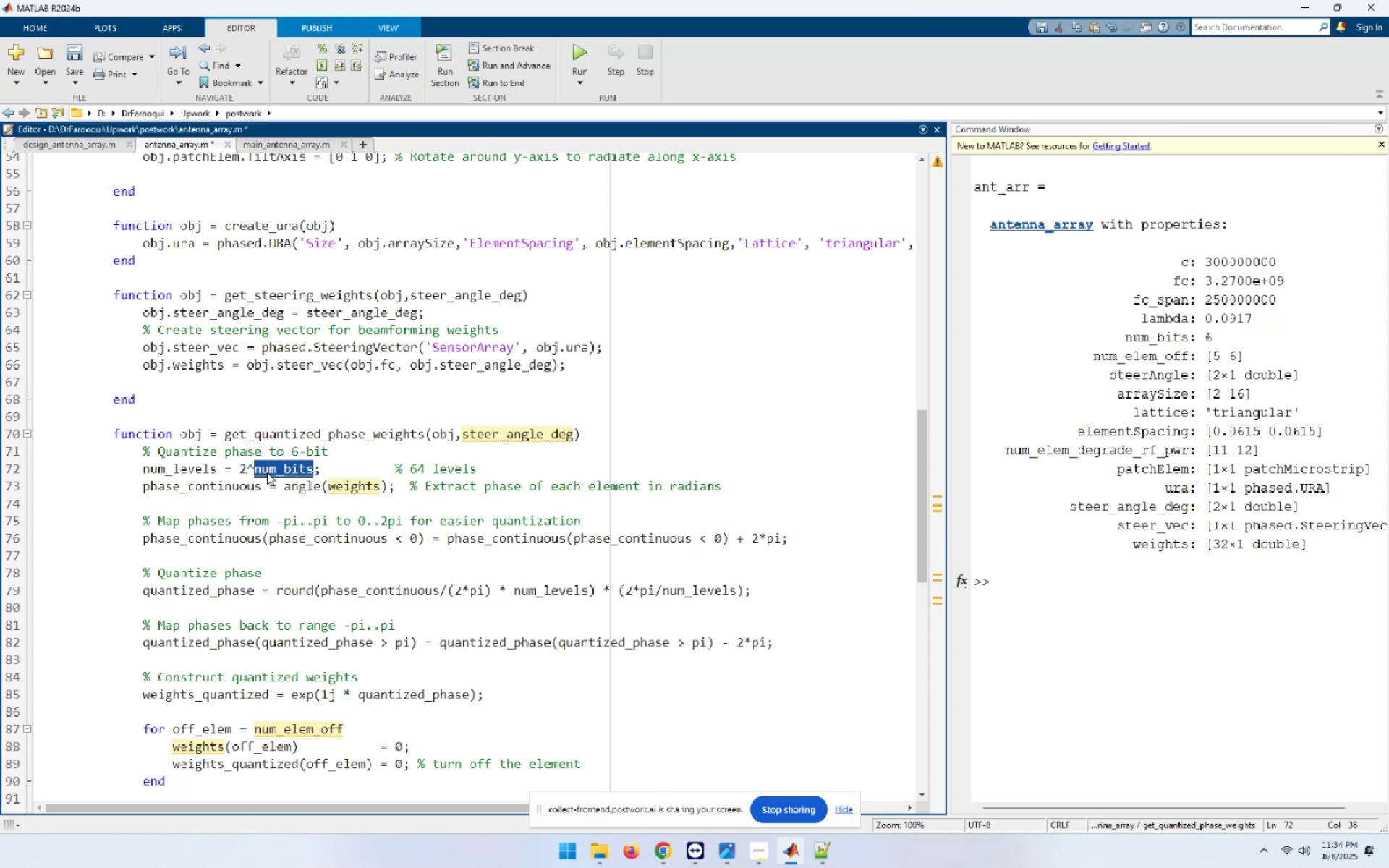 
key(Control+C)
 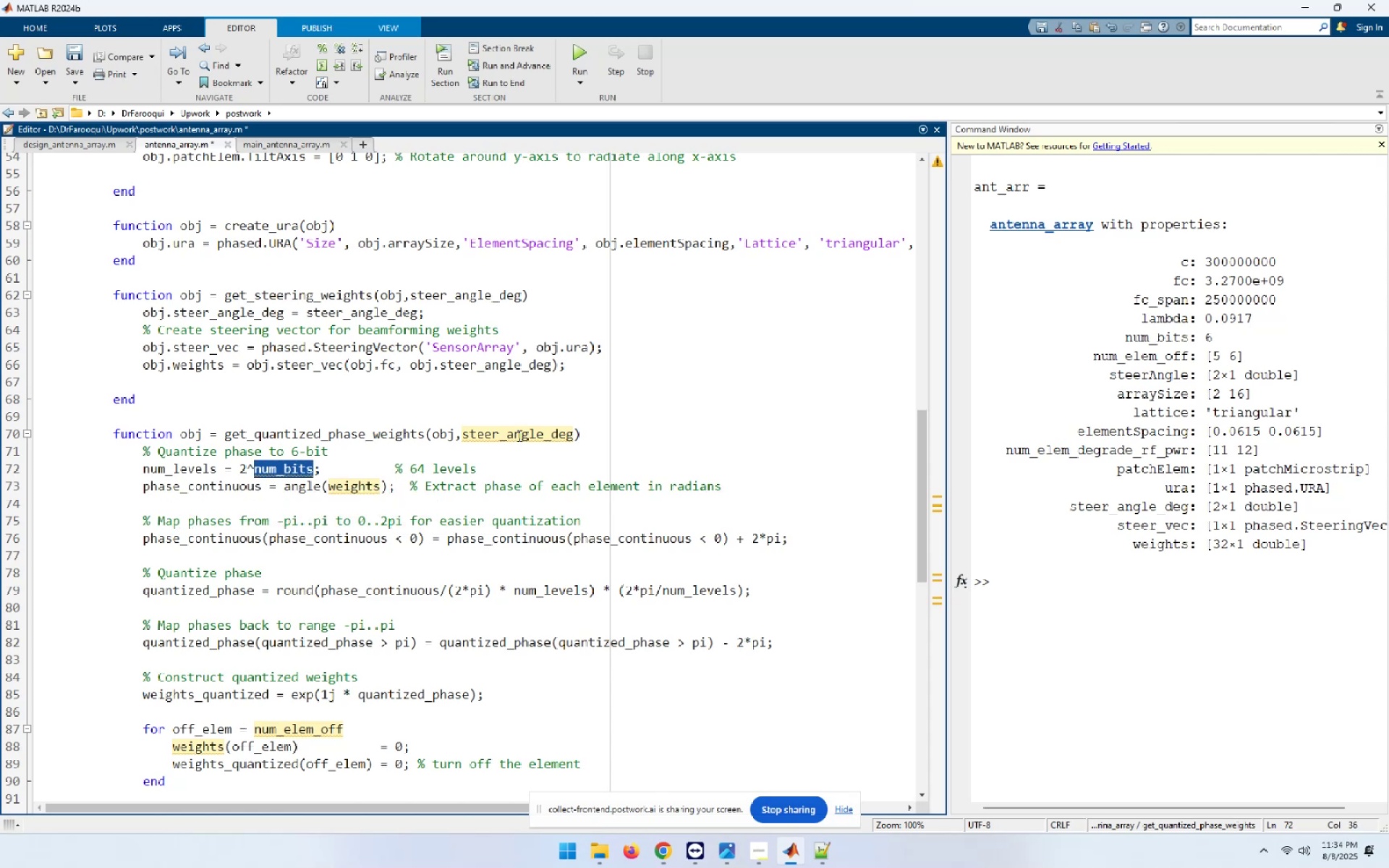 
double_click([518, 435])
 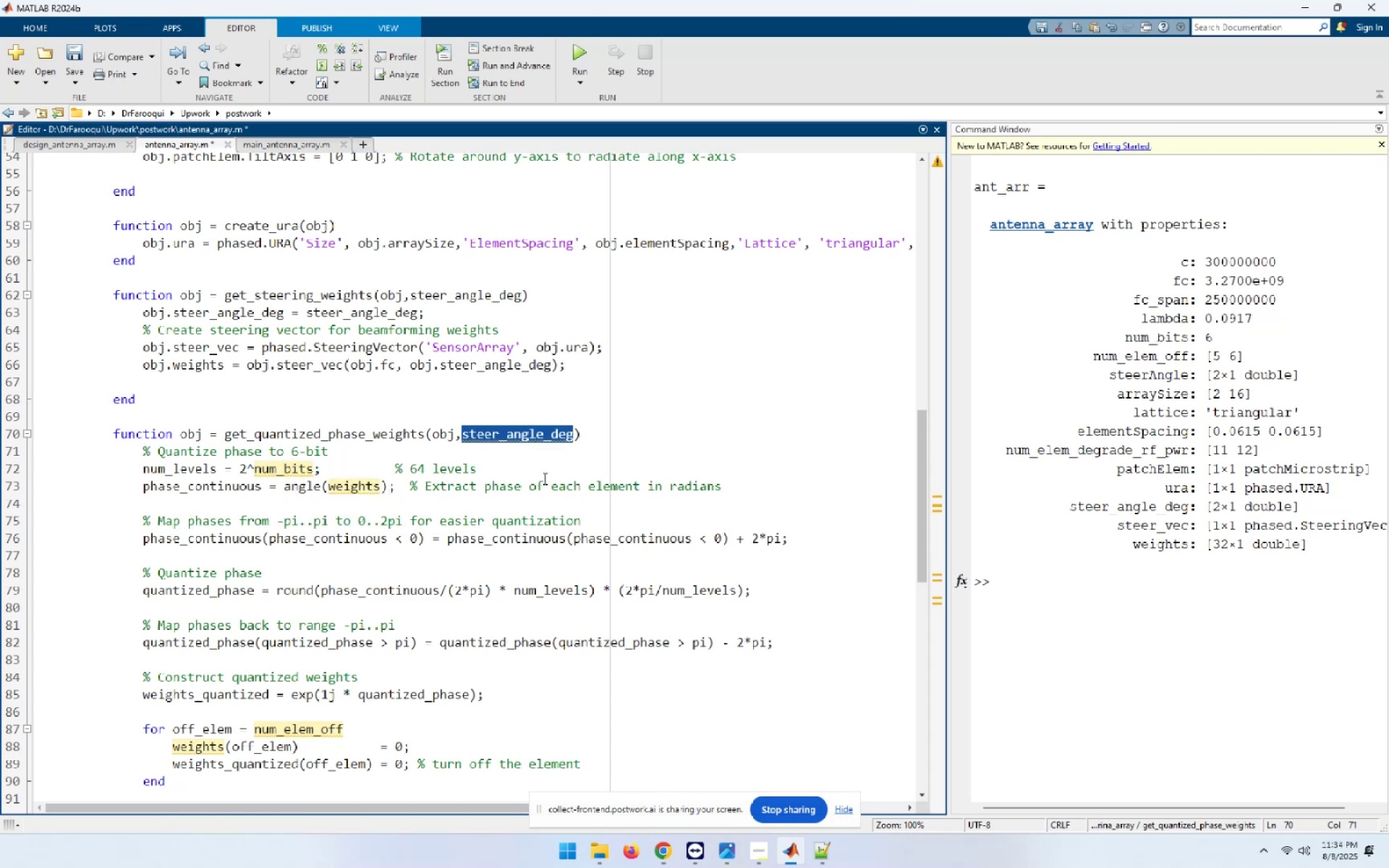 
scroll: coordinate [543, 478], scroll_direction: up, amount: 2.0
 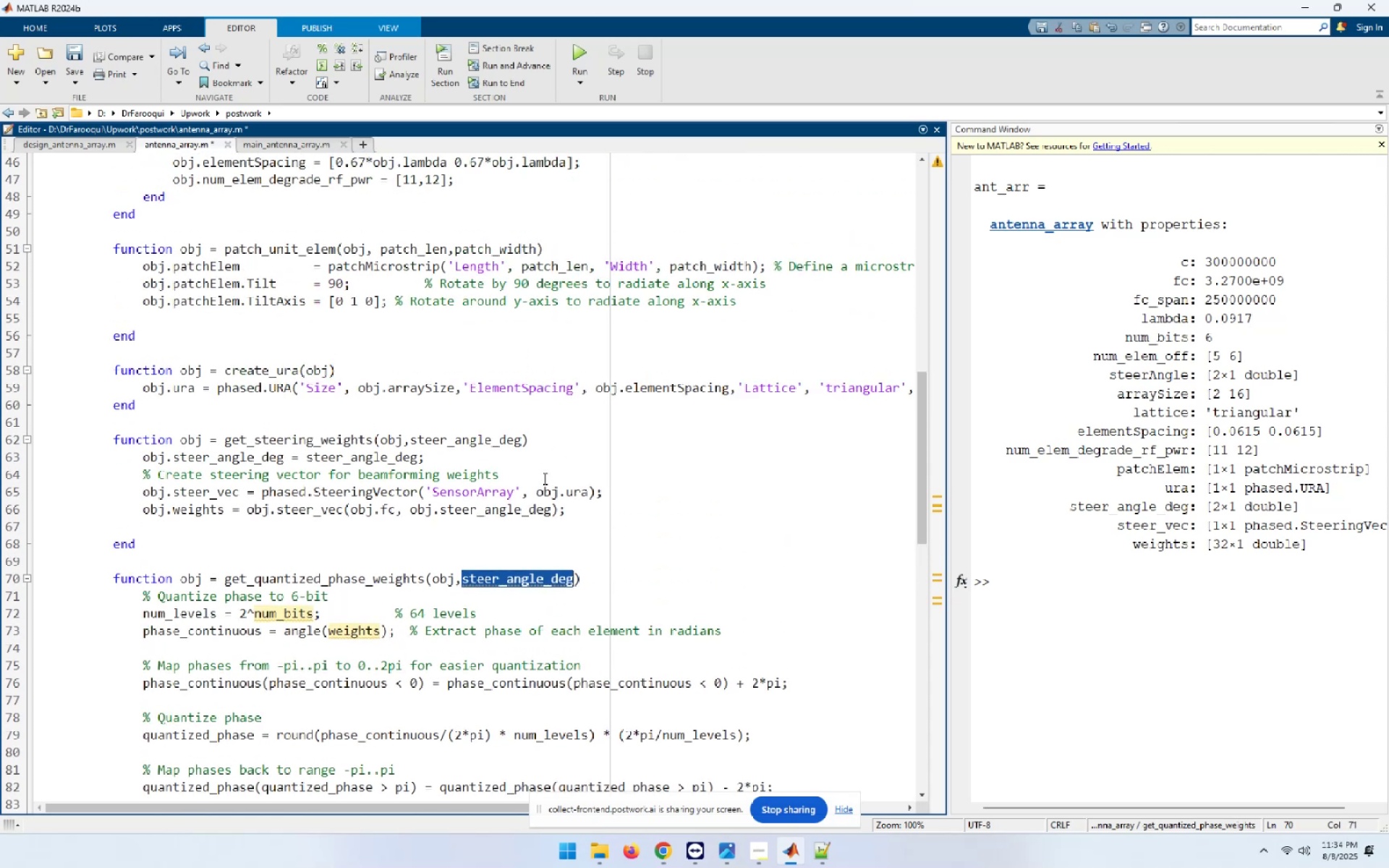 
scroll: coordinate [543, 478], scroll_direction: down, amount: 2.0
 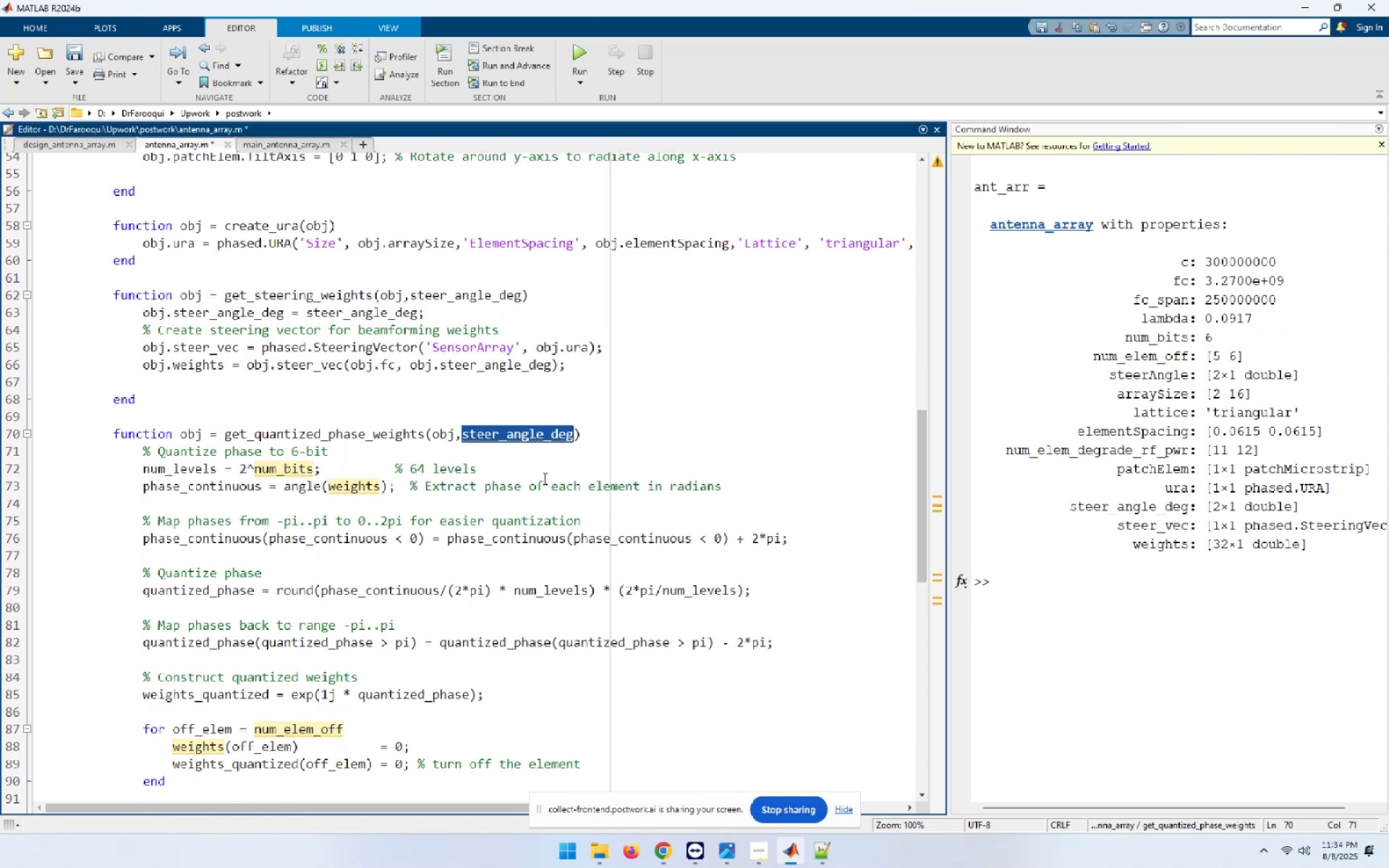 
key(Control+ControlLeft)
 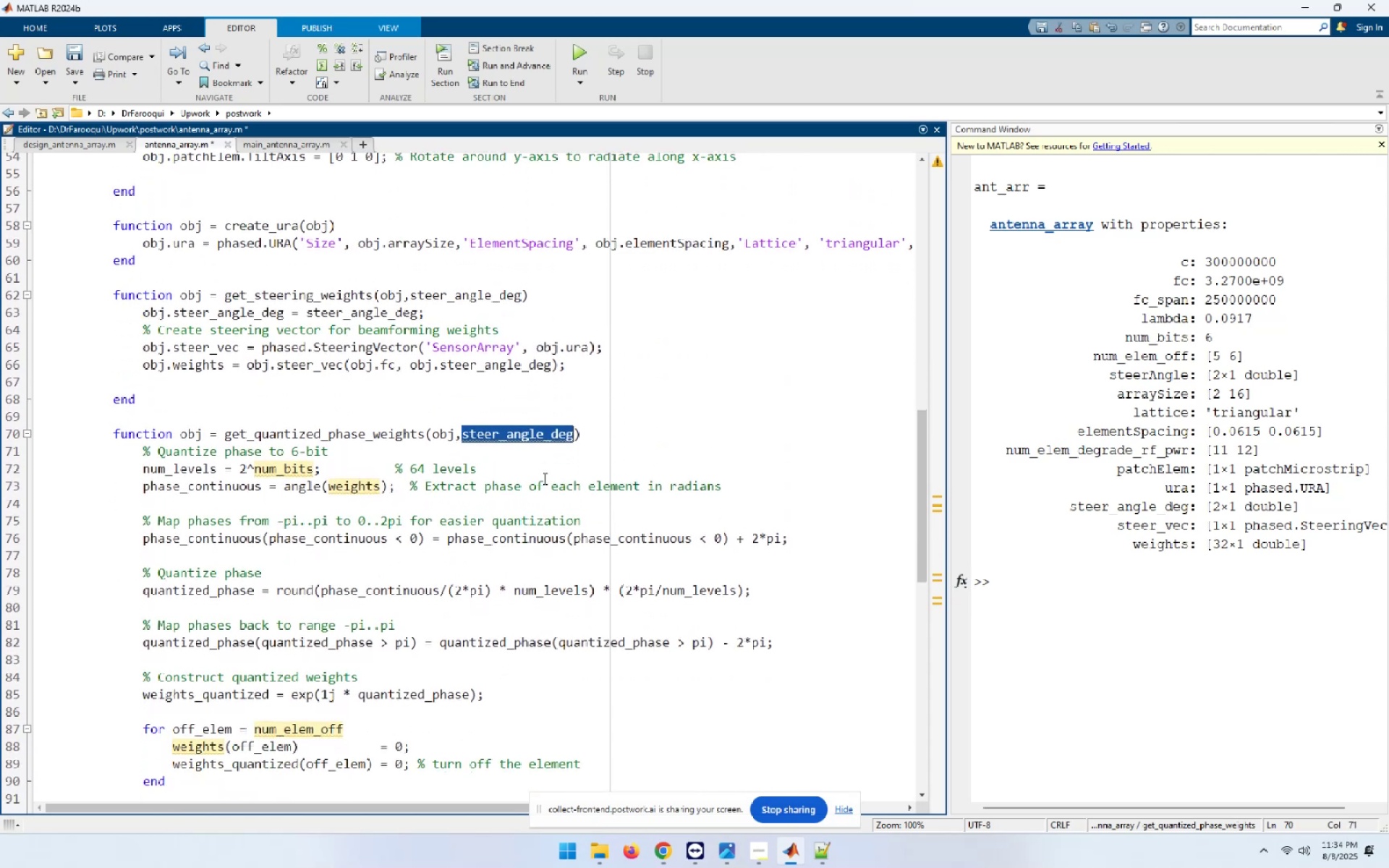 
key(Control+V)
 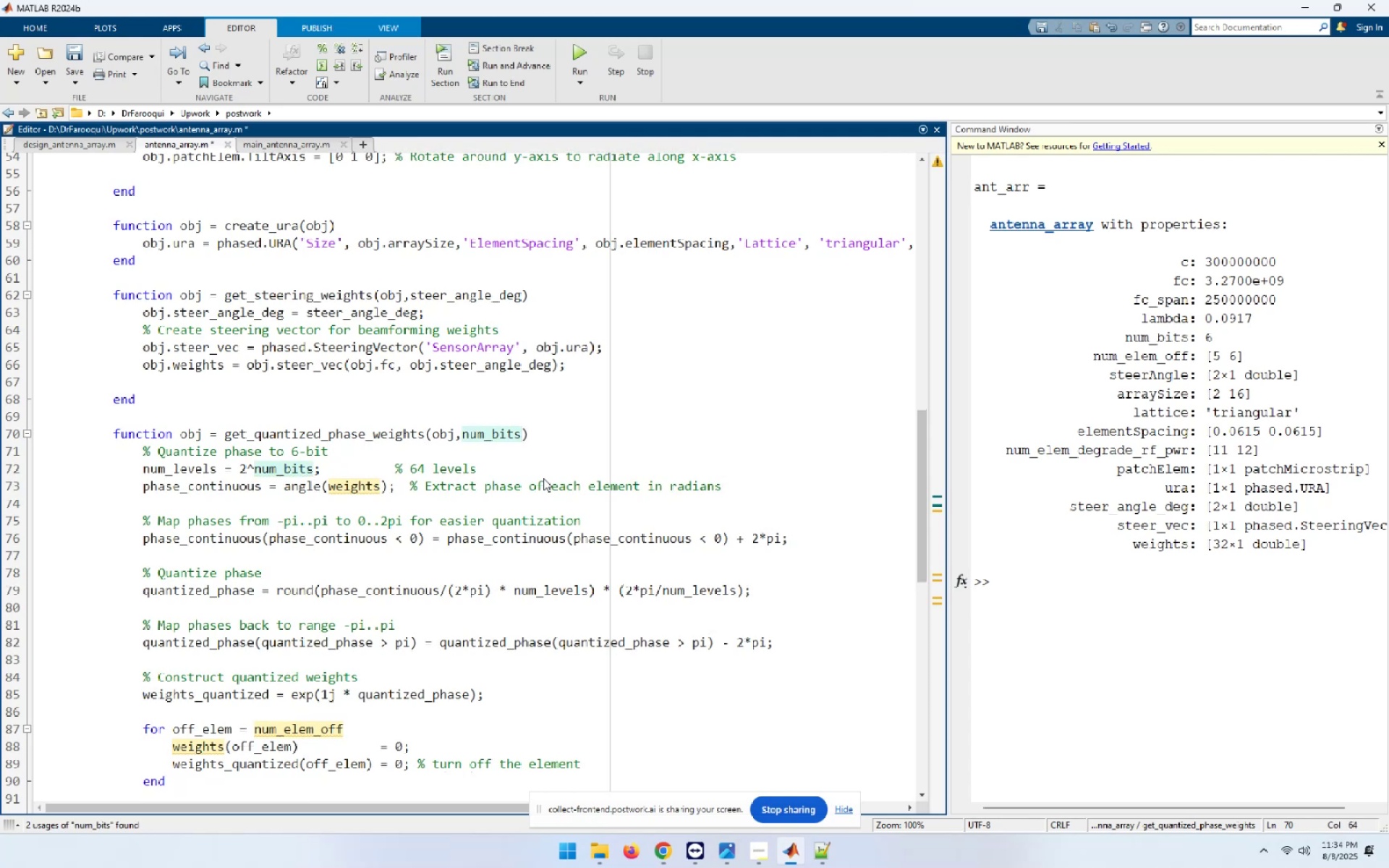 
wait(7.18)
 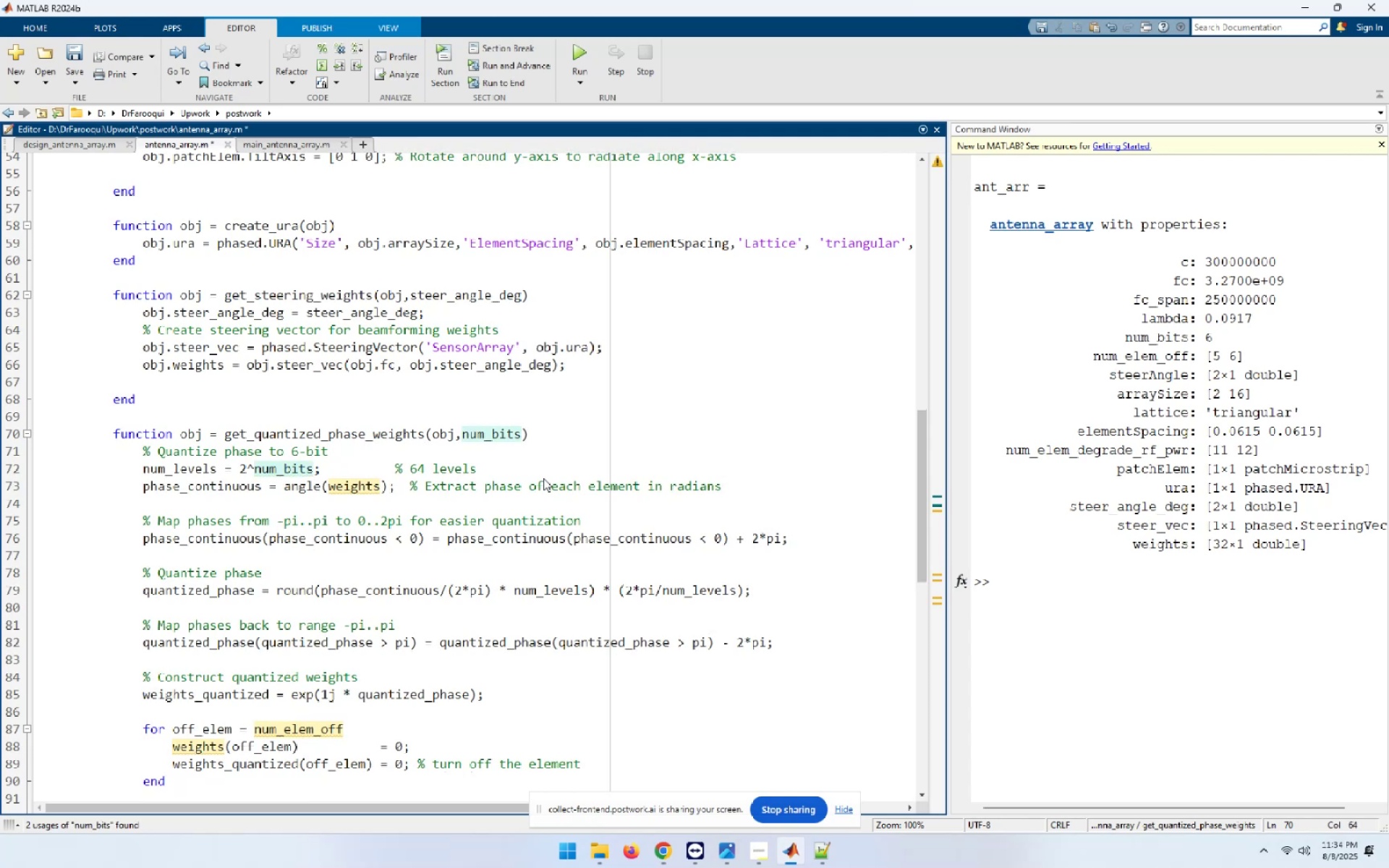 
scroll: coordinate [543, 478], scroll_direction: up, amount: 4.0
 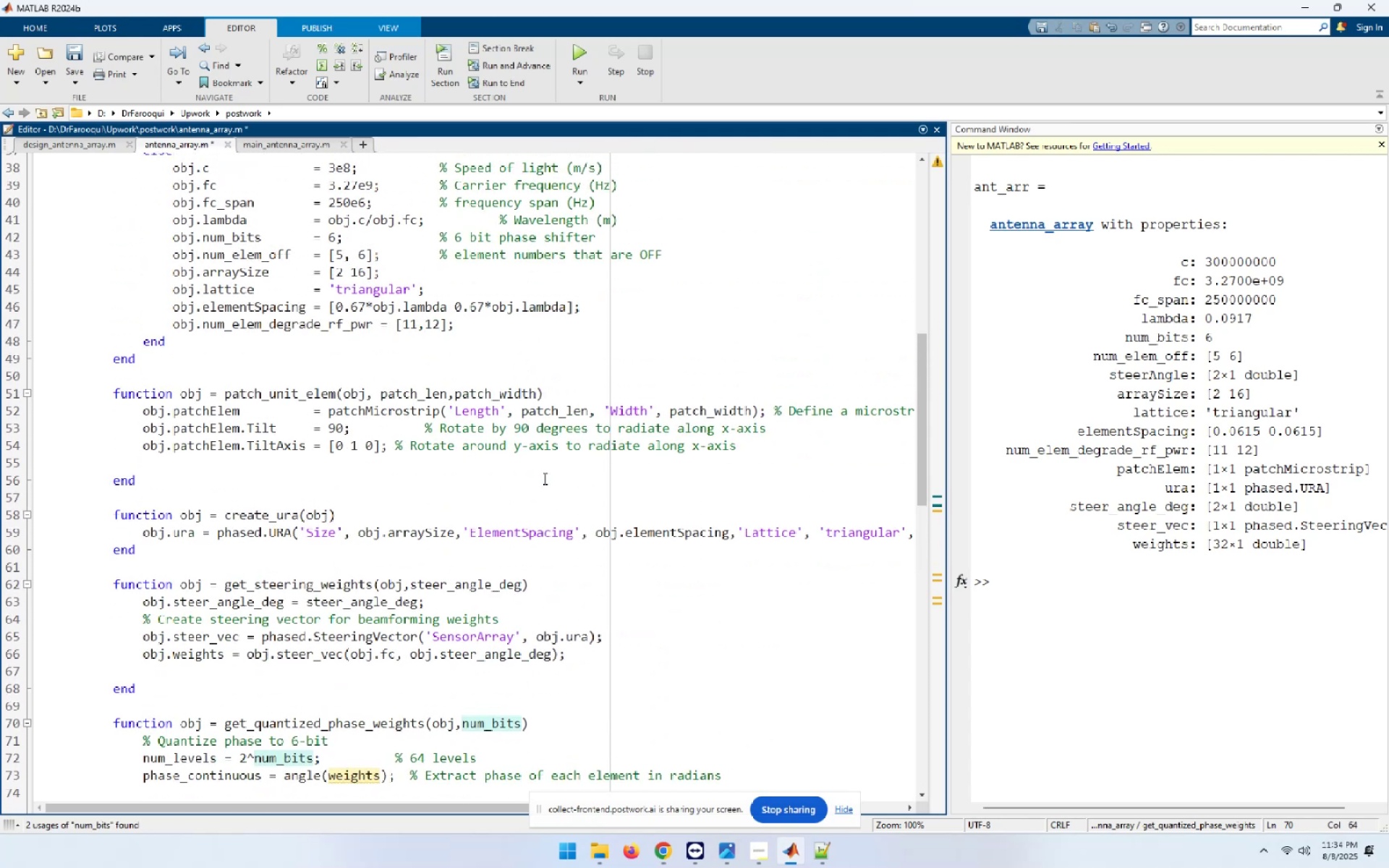 
scroll: coordinate [543, 478], scroll_direction: down, amount: 3.0
 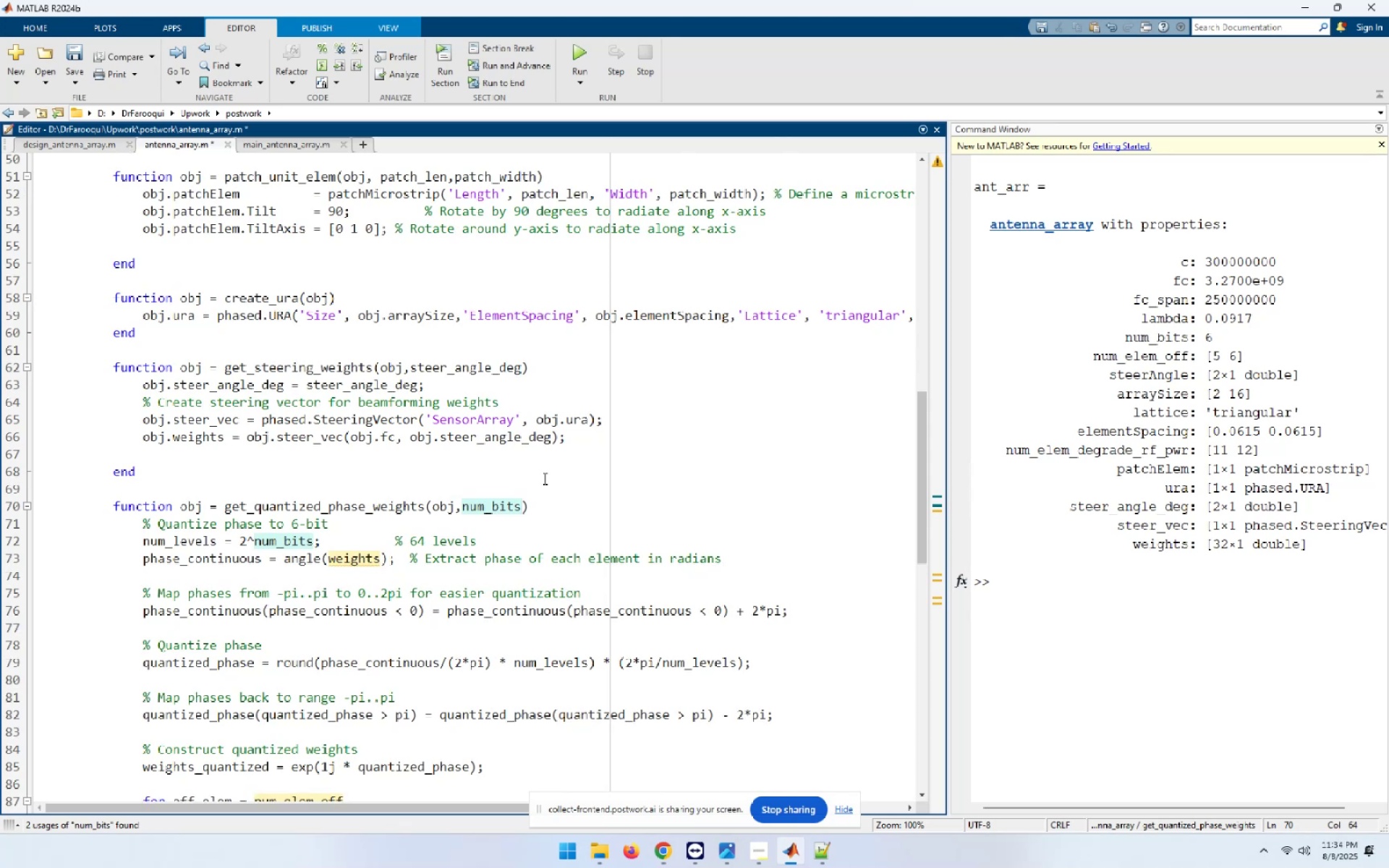 
wait(5.76)
 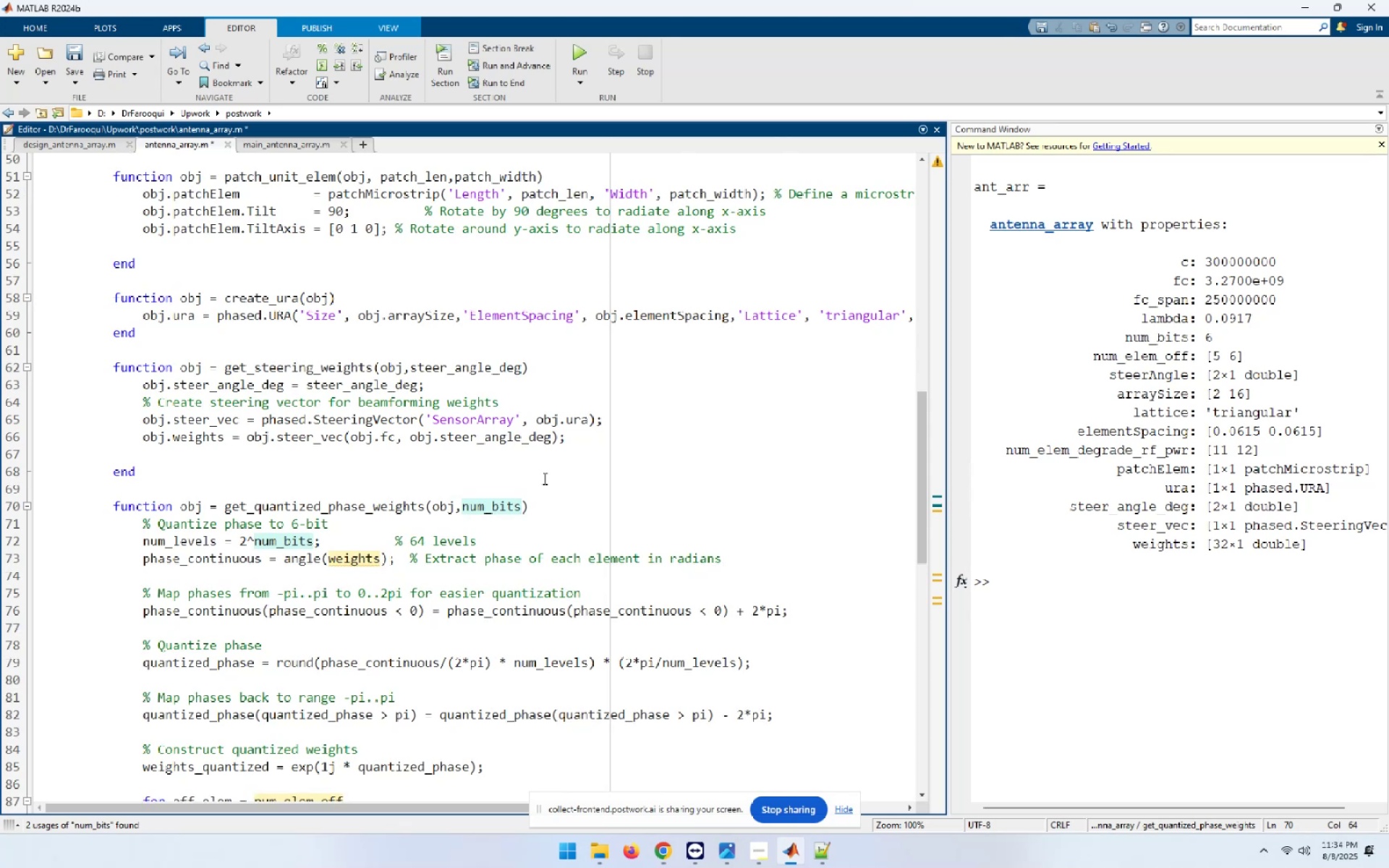 
hold_key(key=ArrowLeft, duration=0.69)
 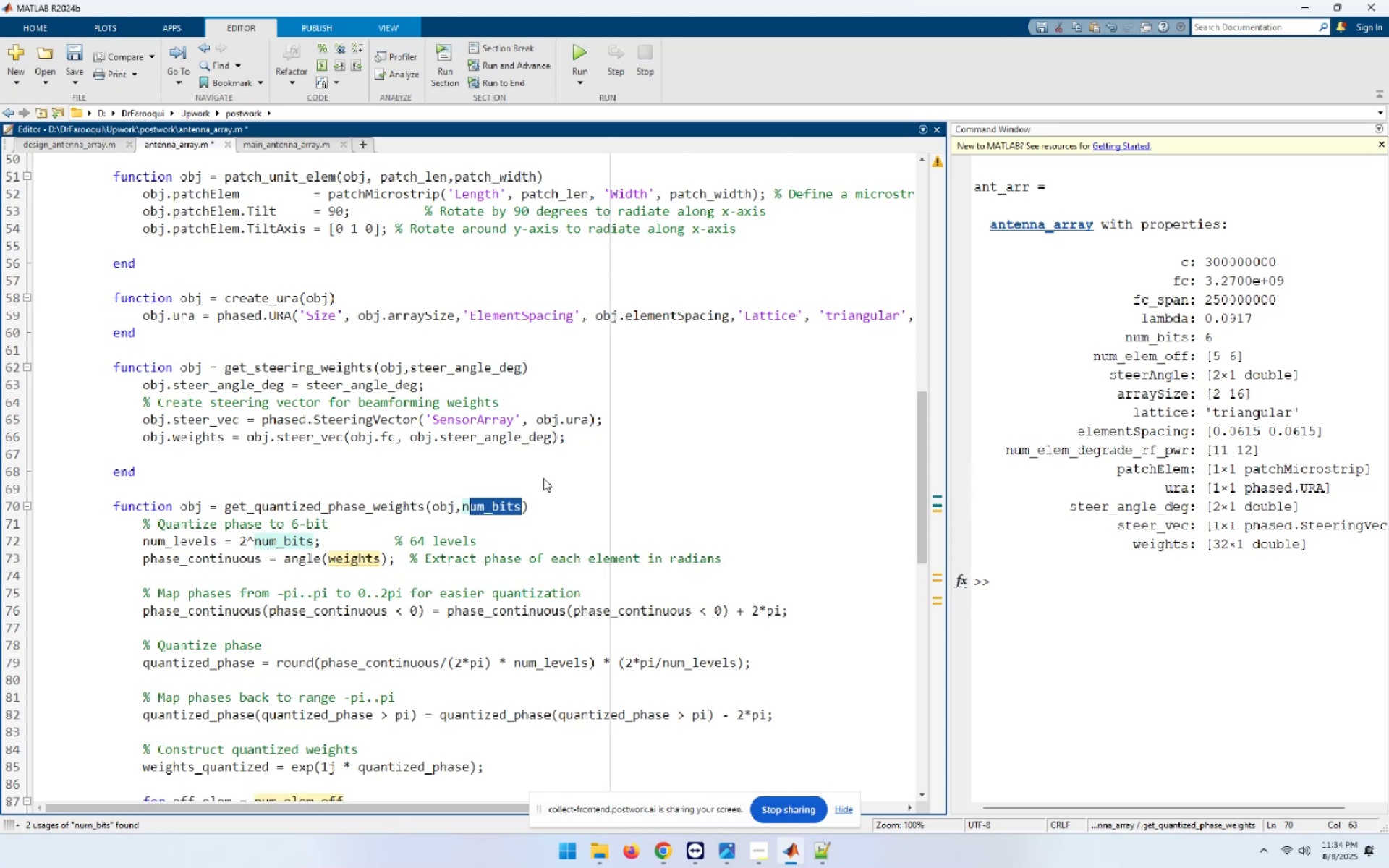 
key(Shift+ArrowLeft)
 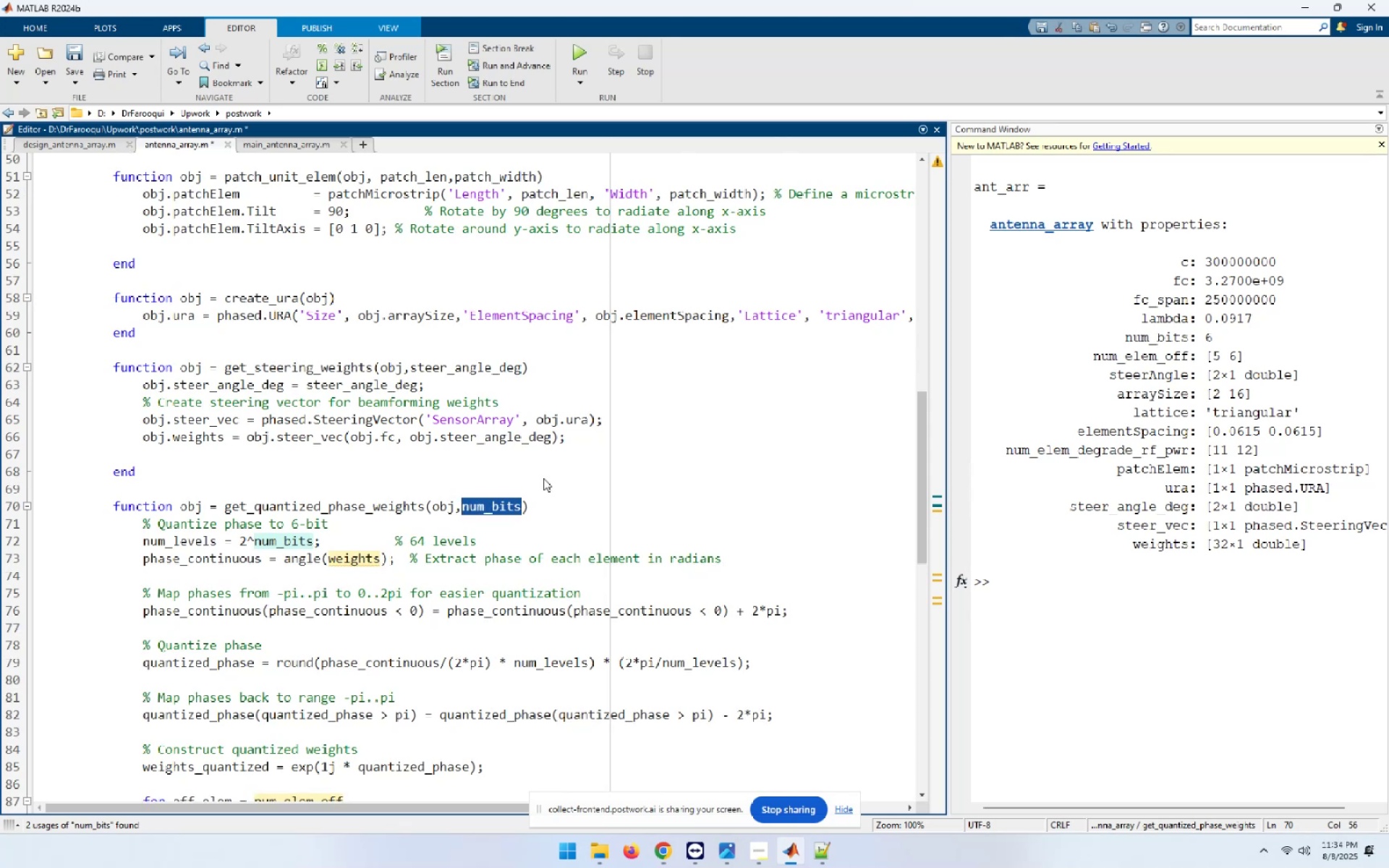 
key(Control+C)
 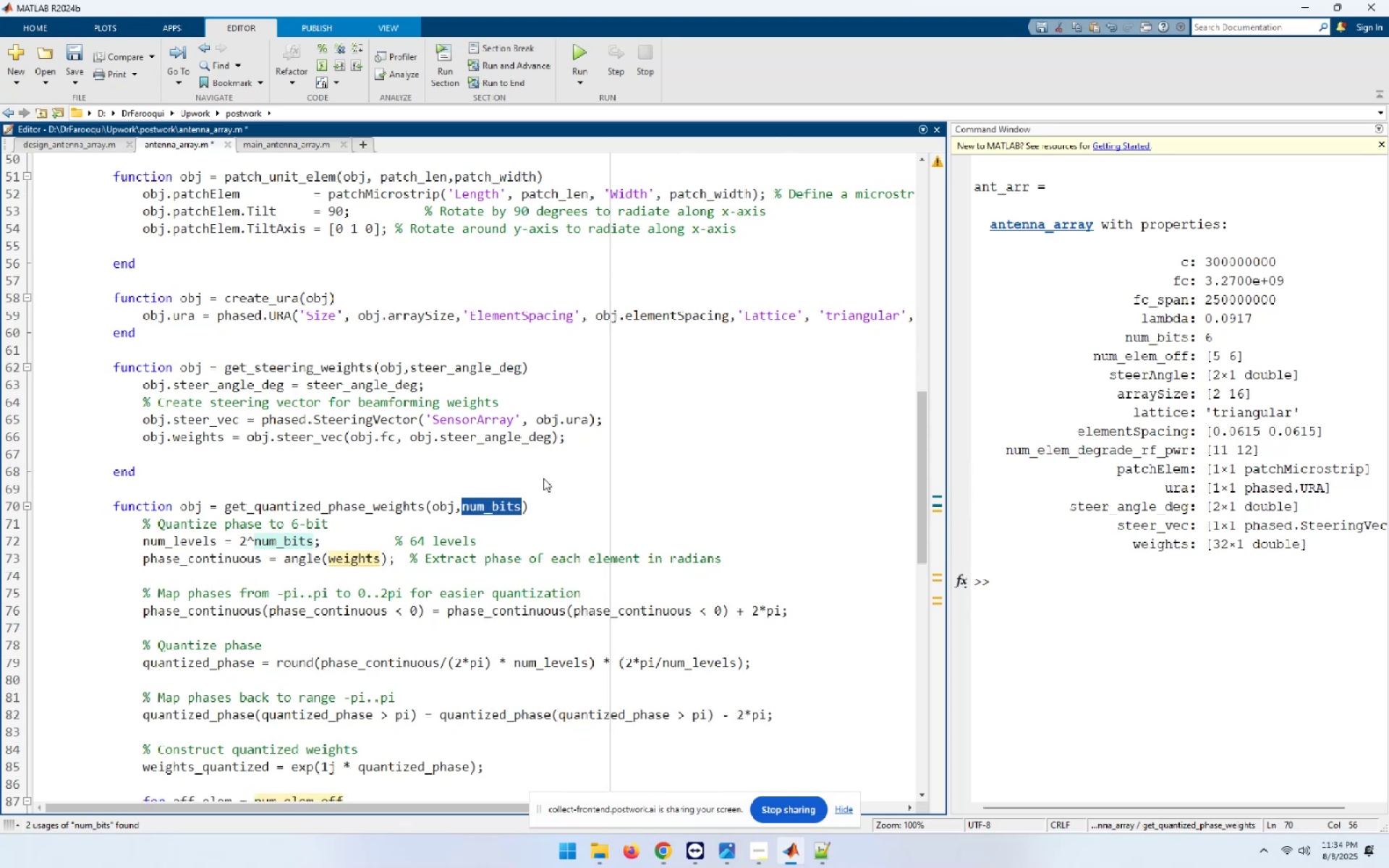 
type([End])
key(NumpadEnter)
type(obj.)
 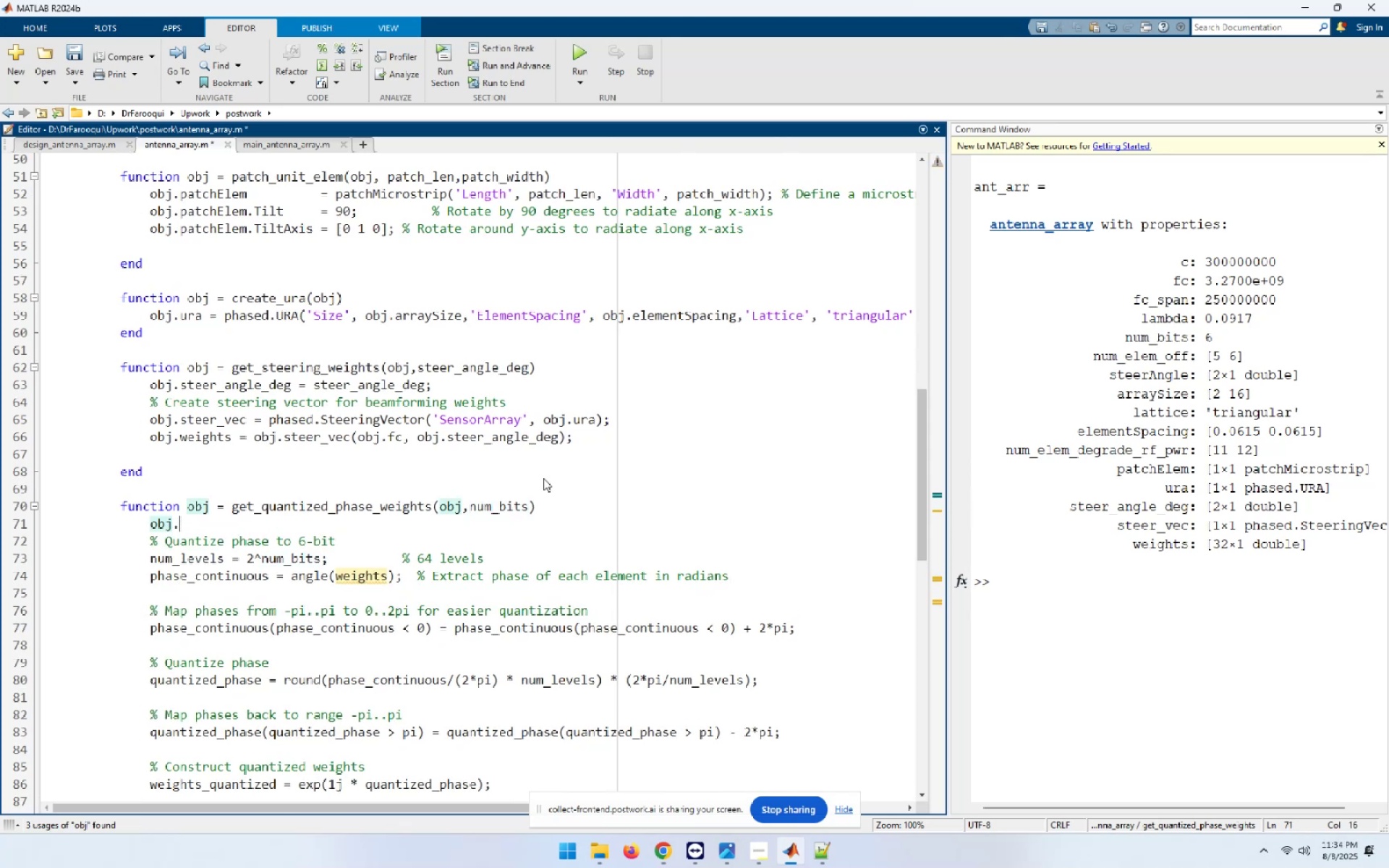 
key(Control+ControlLeft)
 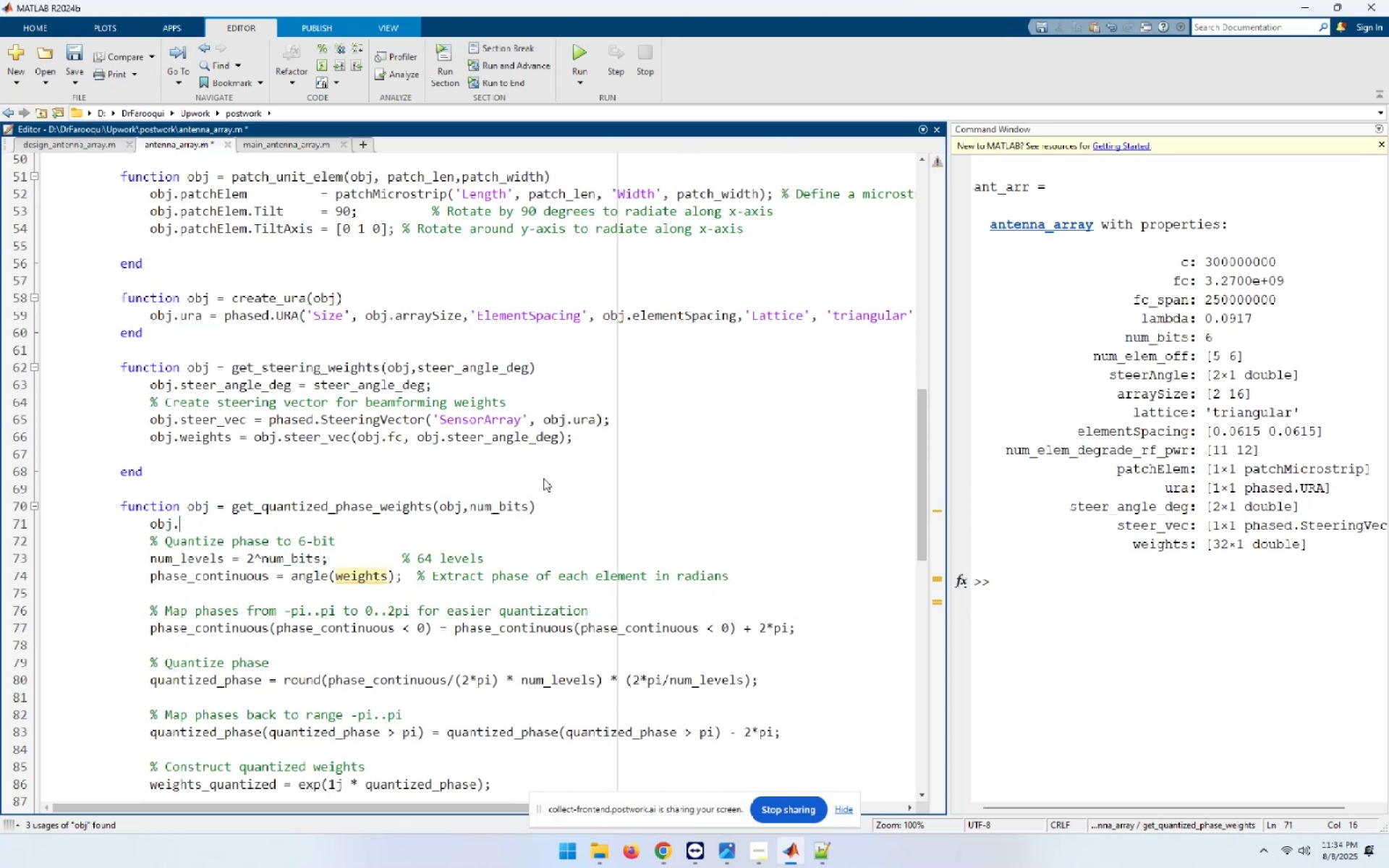 
key(Control+V)
 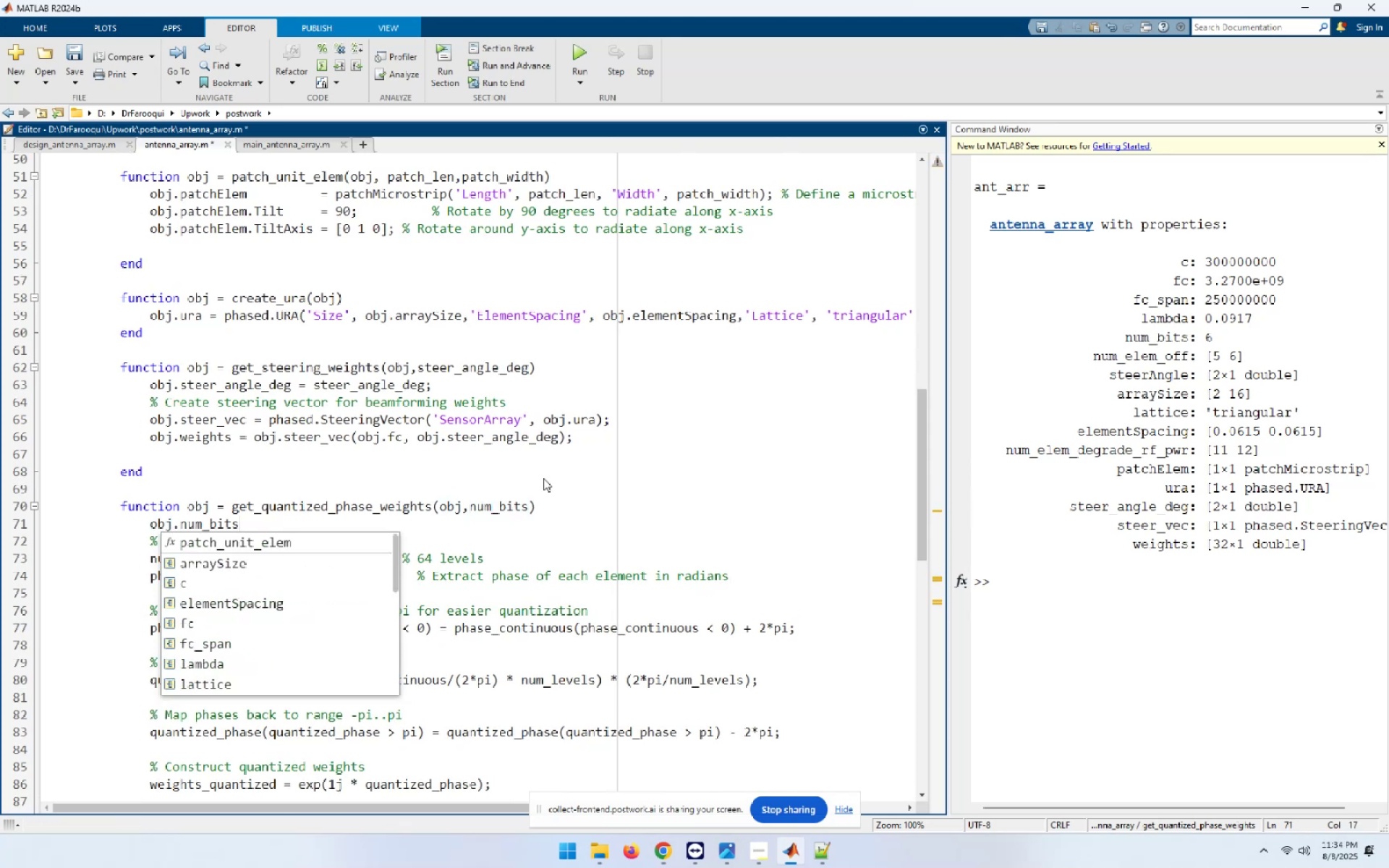 
key(Space)
 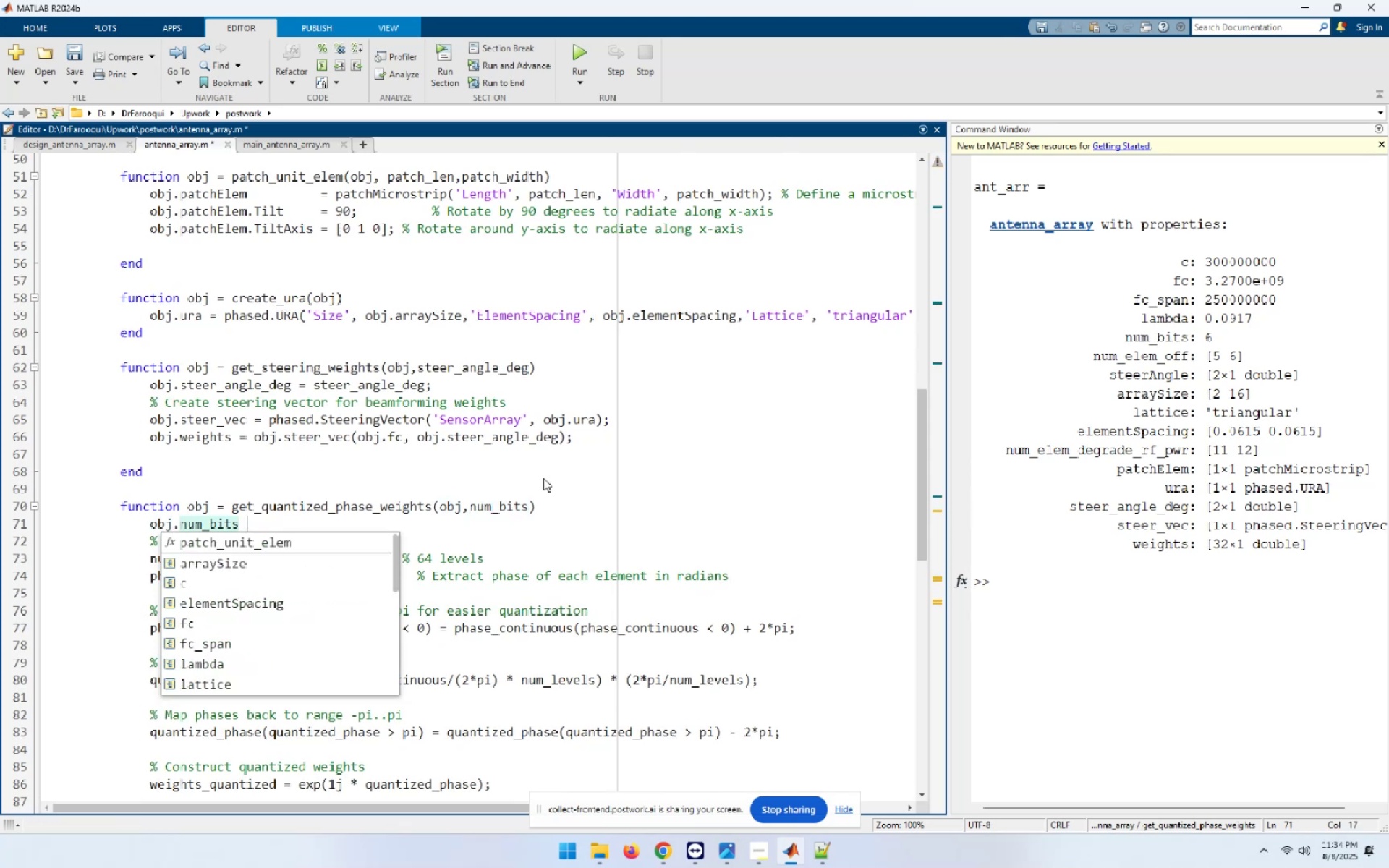 
key(Equal)
 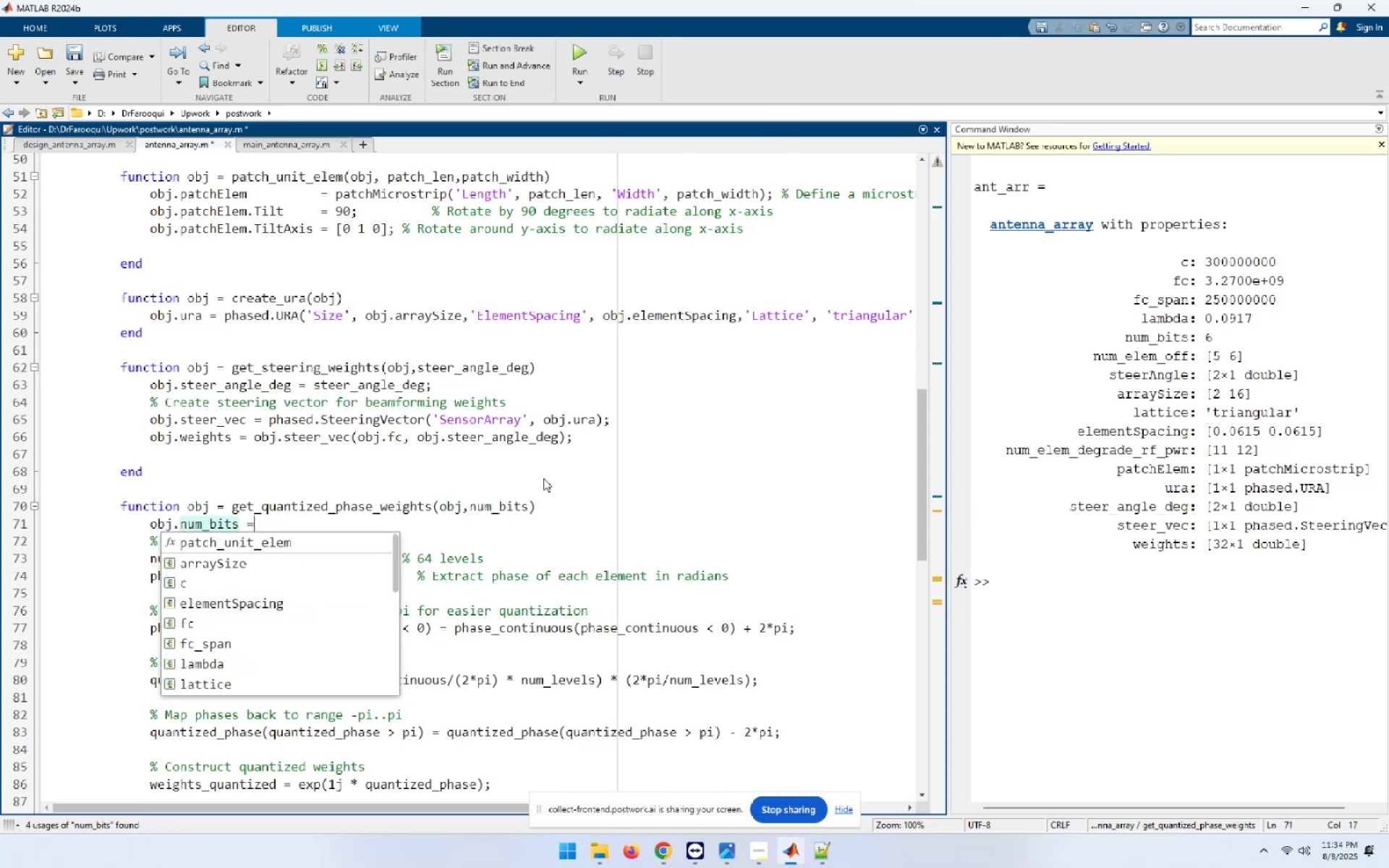 
key(Space)
 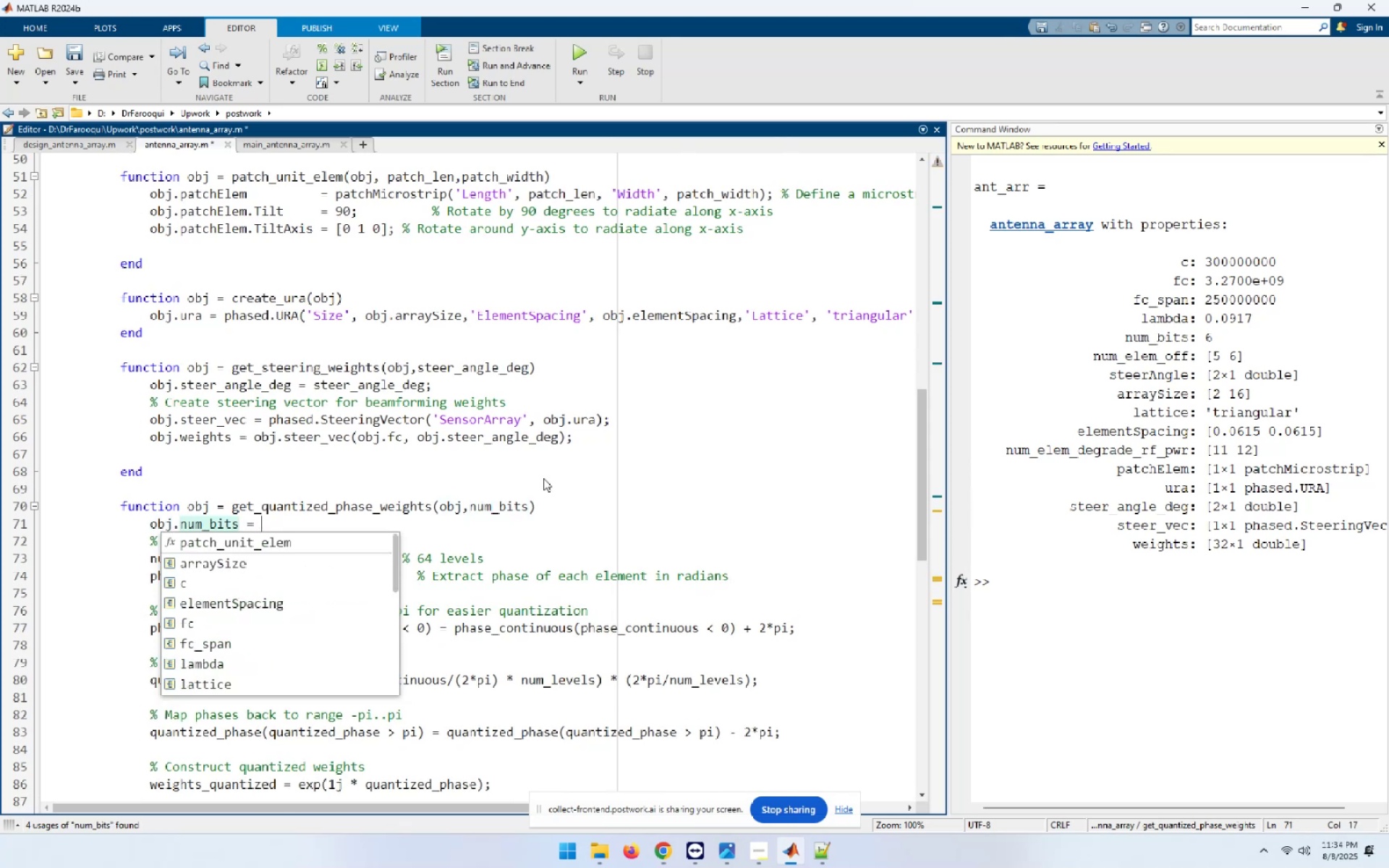 
key(Control+ControlLeft)
 